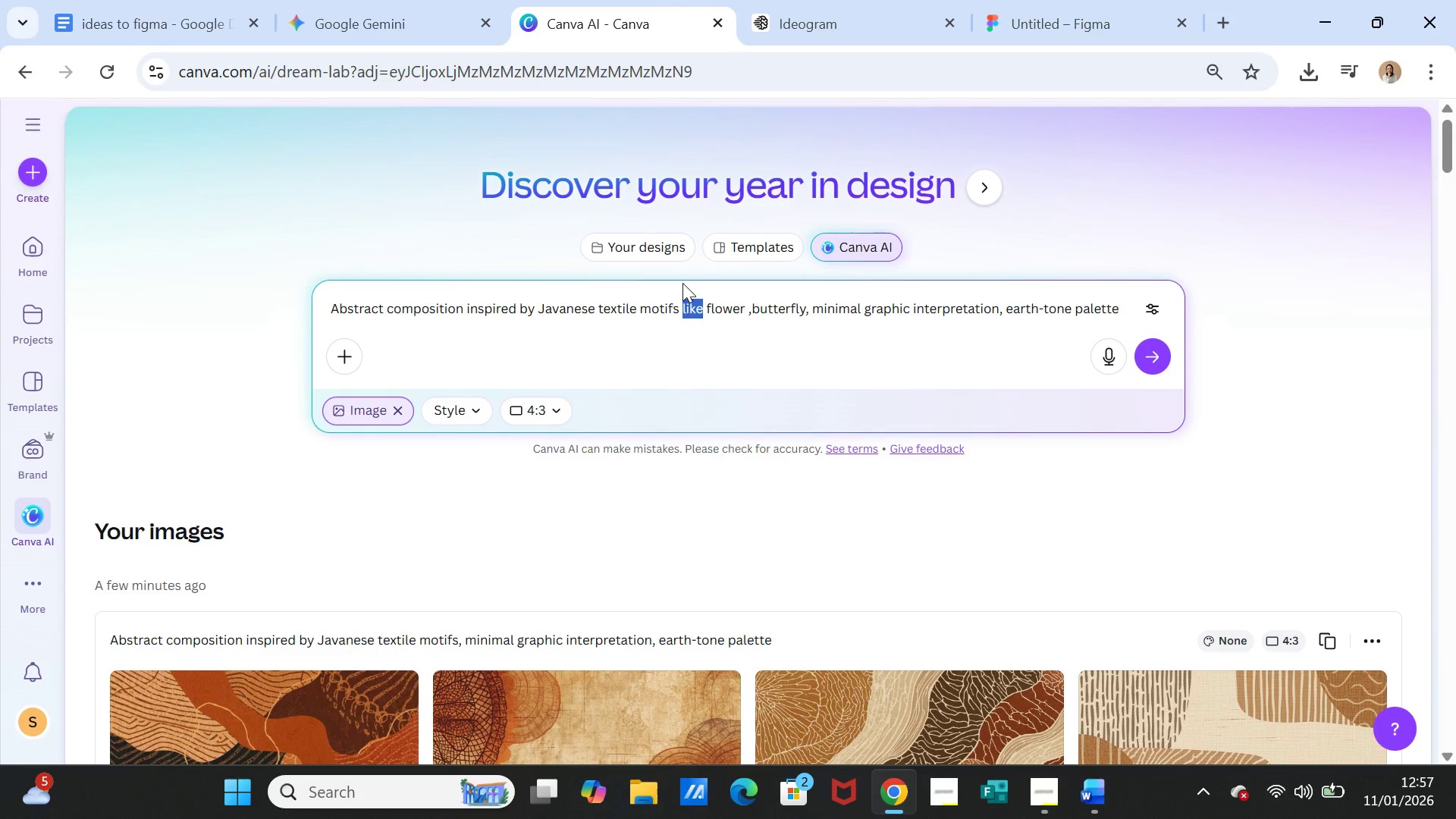 
key(Backspace)
 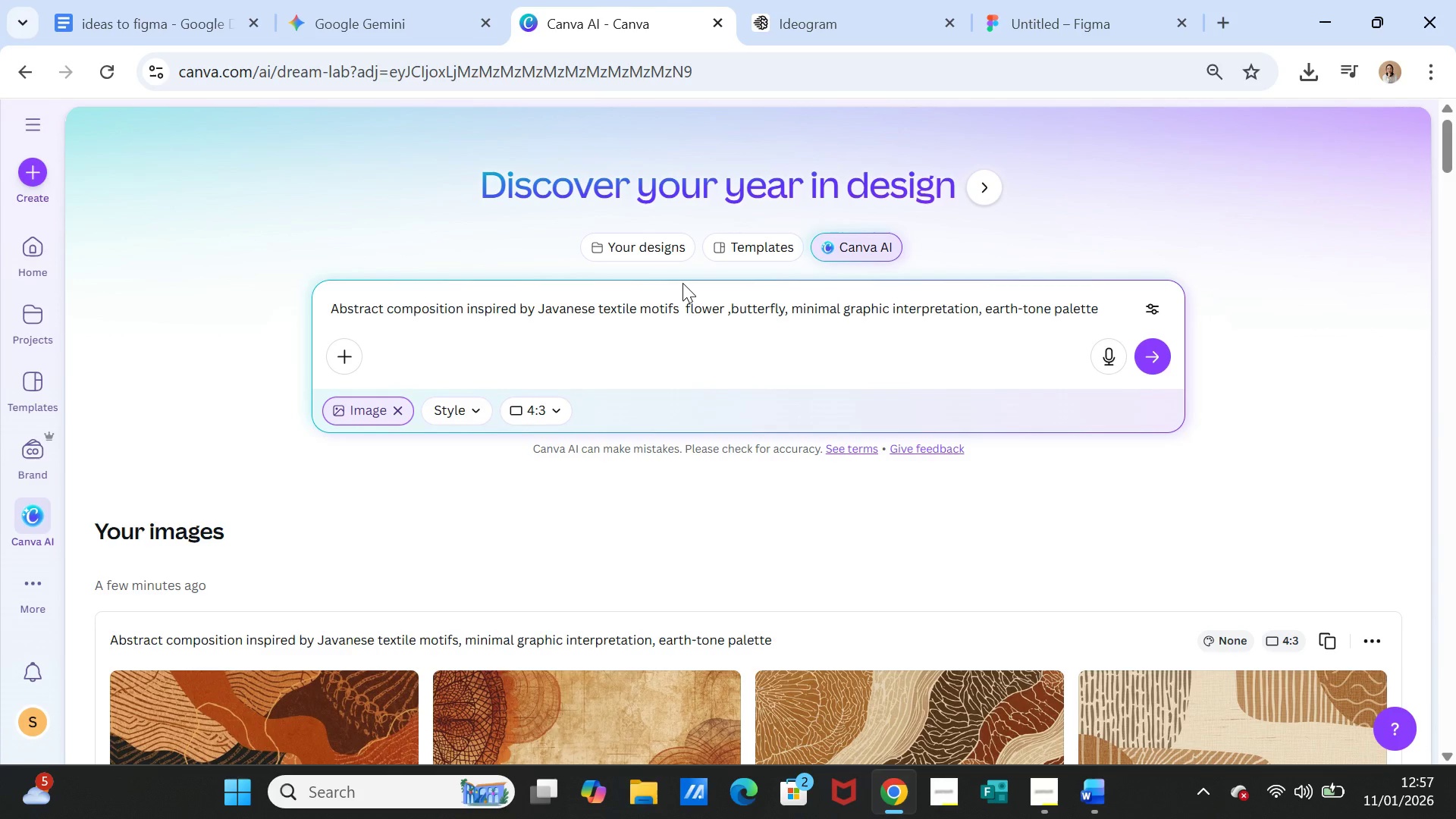 
key(Shift+9)
 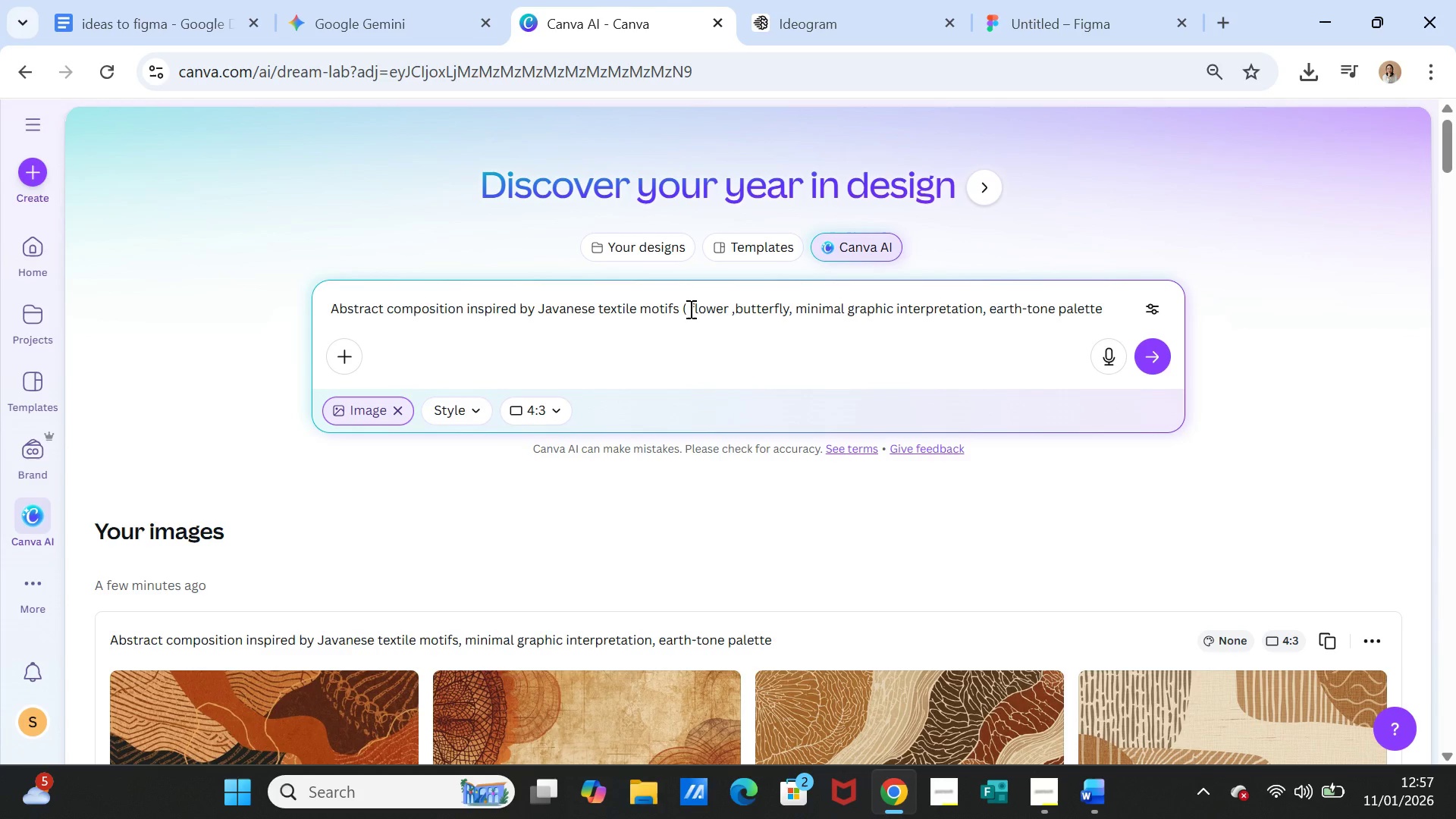 
left_click([689, 309])
 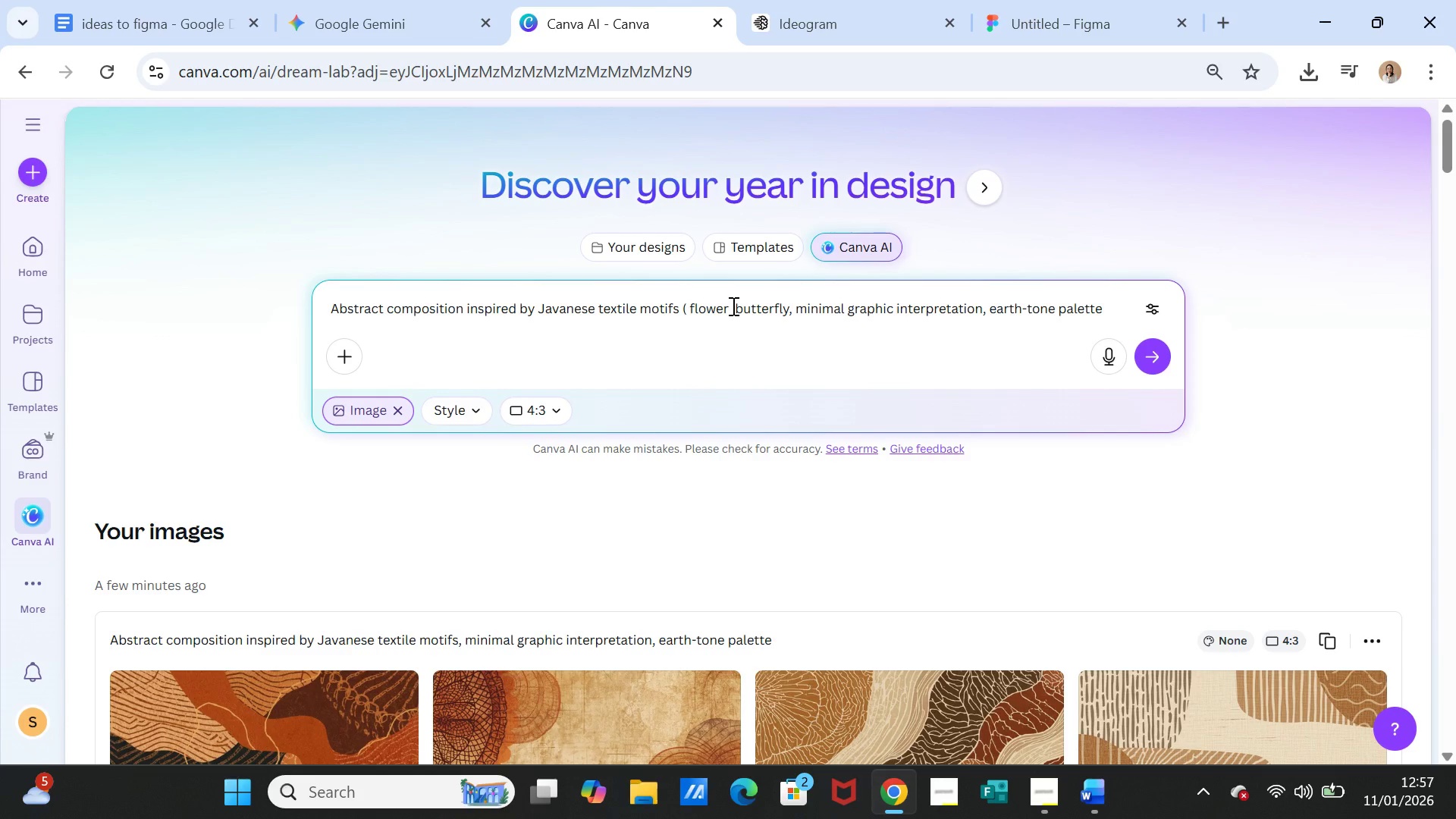 
key(Backspace)
 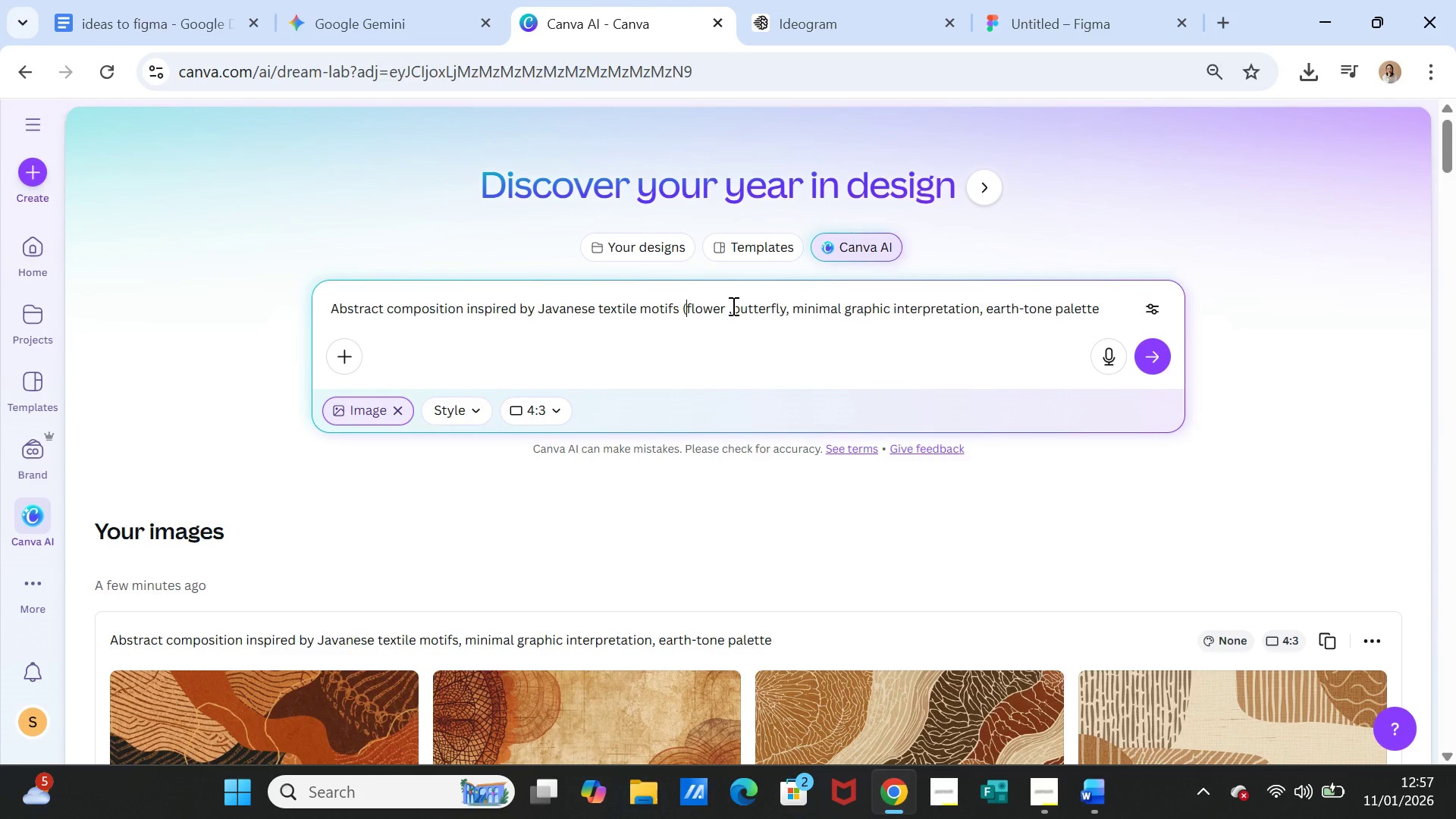 
key(ArrowRight)
 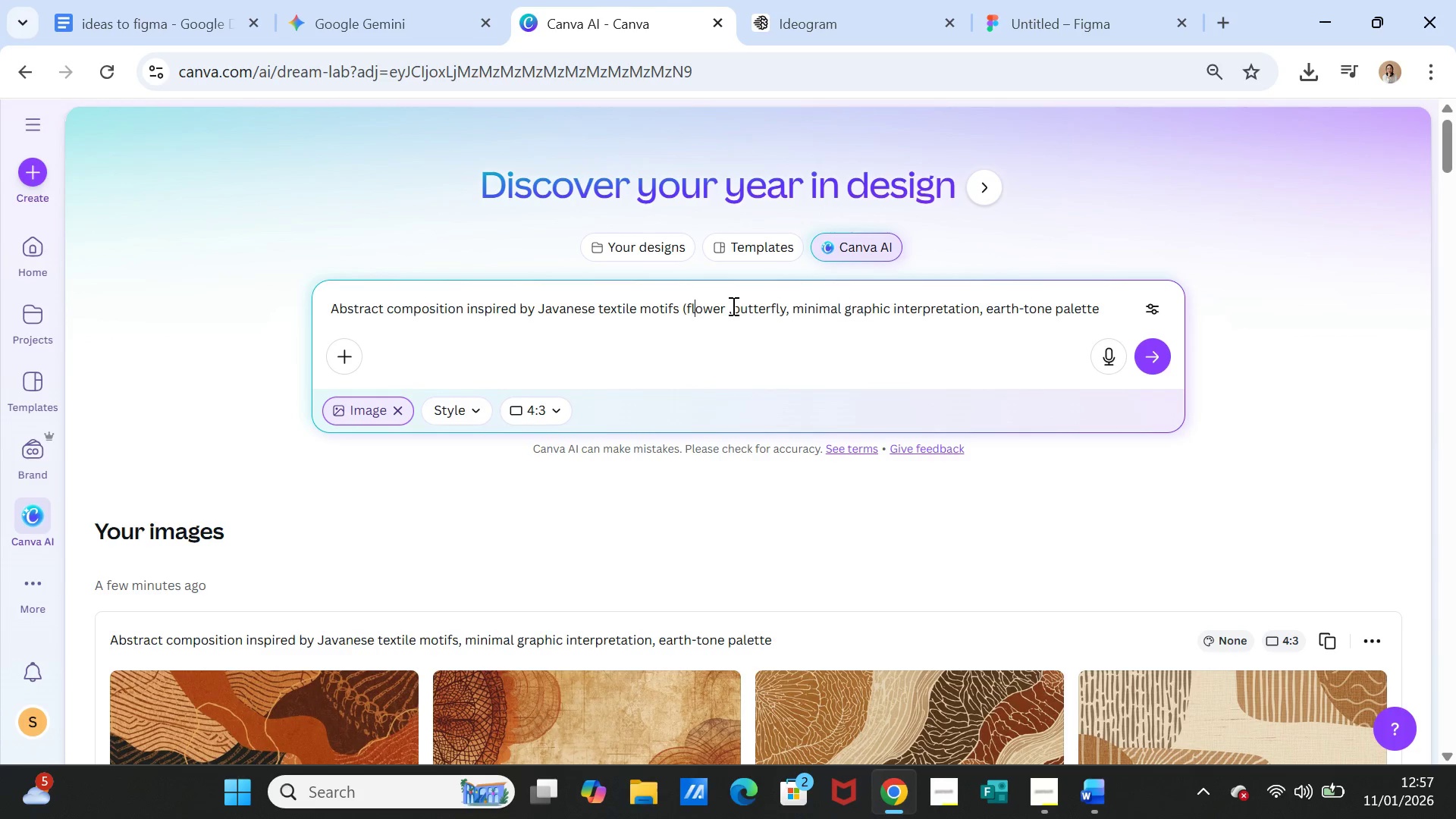 
key(ArrowRight)
 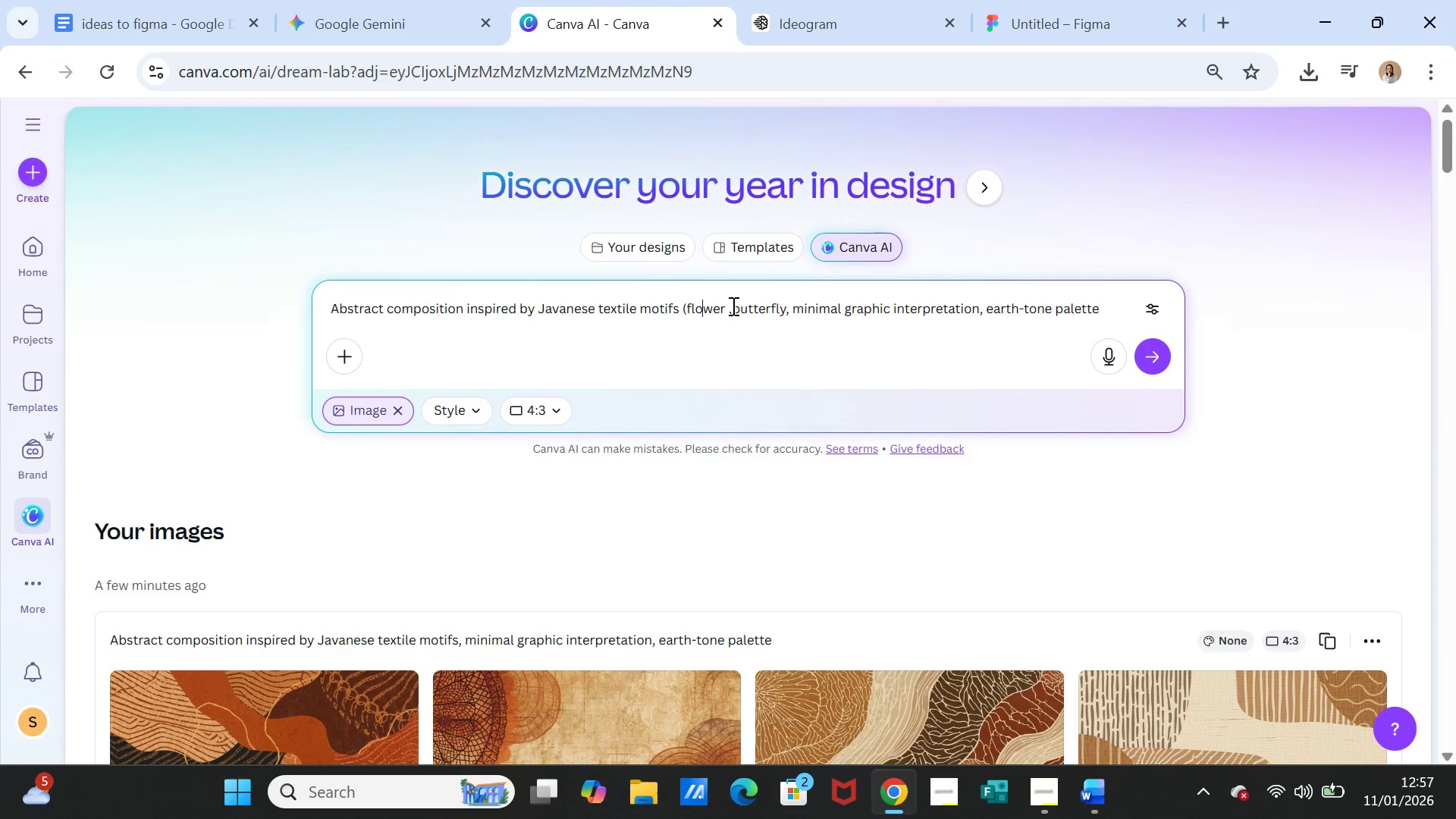 
key(ArrowRight)
 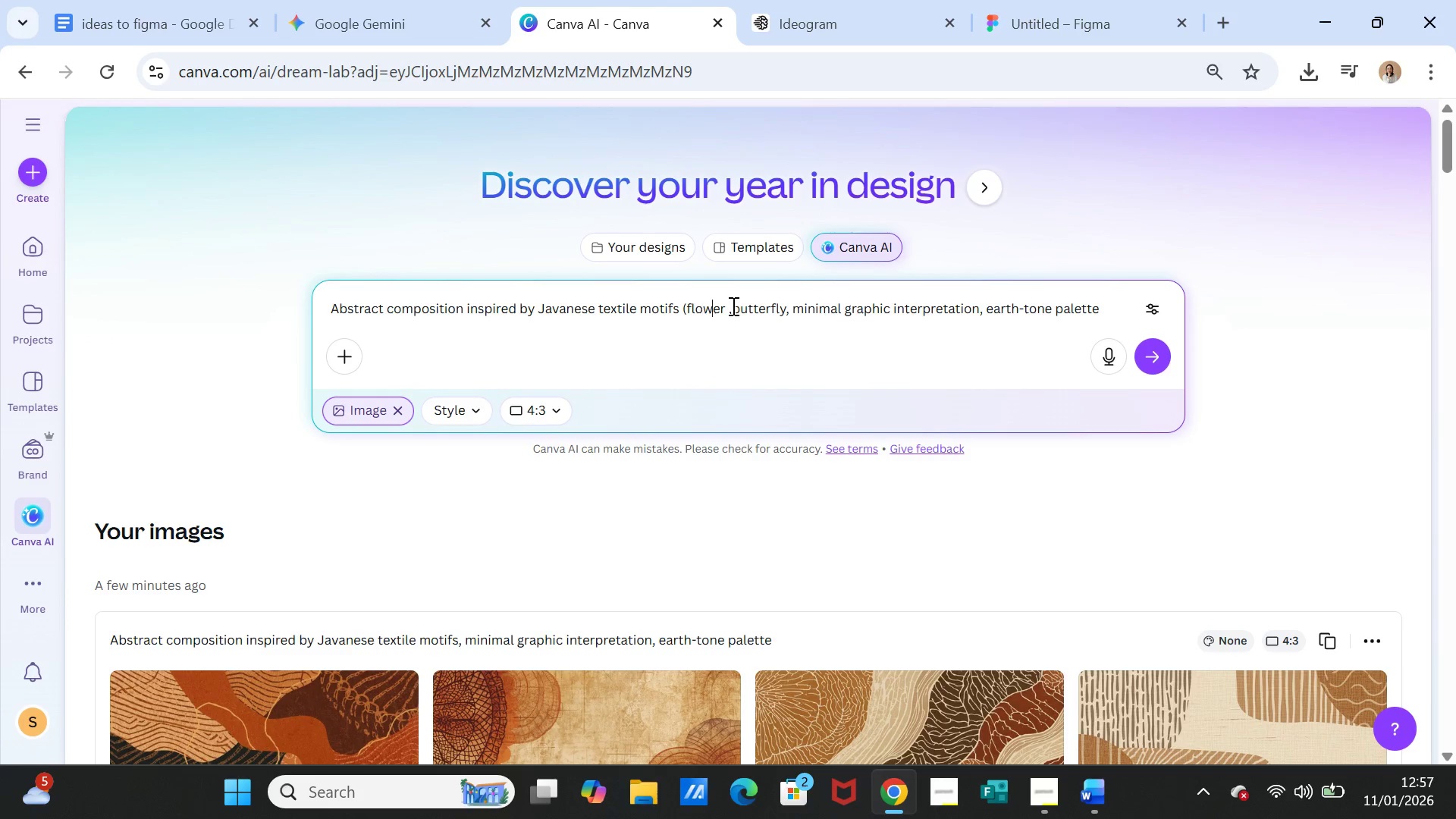 
hold_key(key=ArrowRight, duration=0.88)
 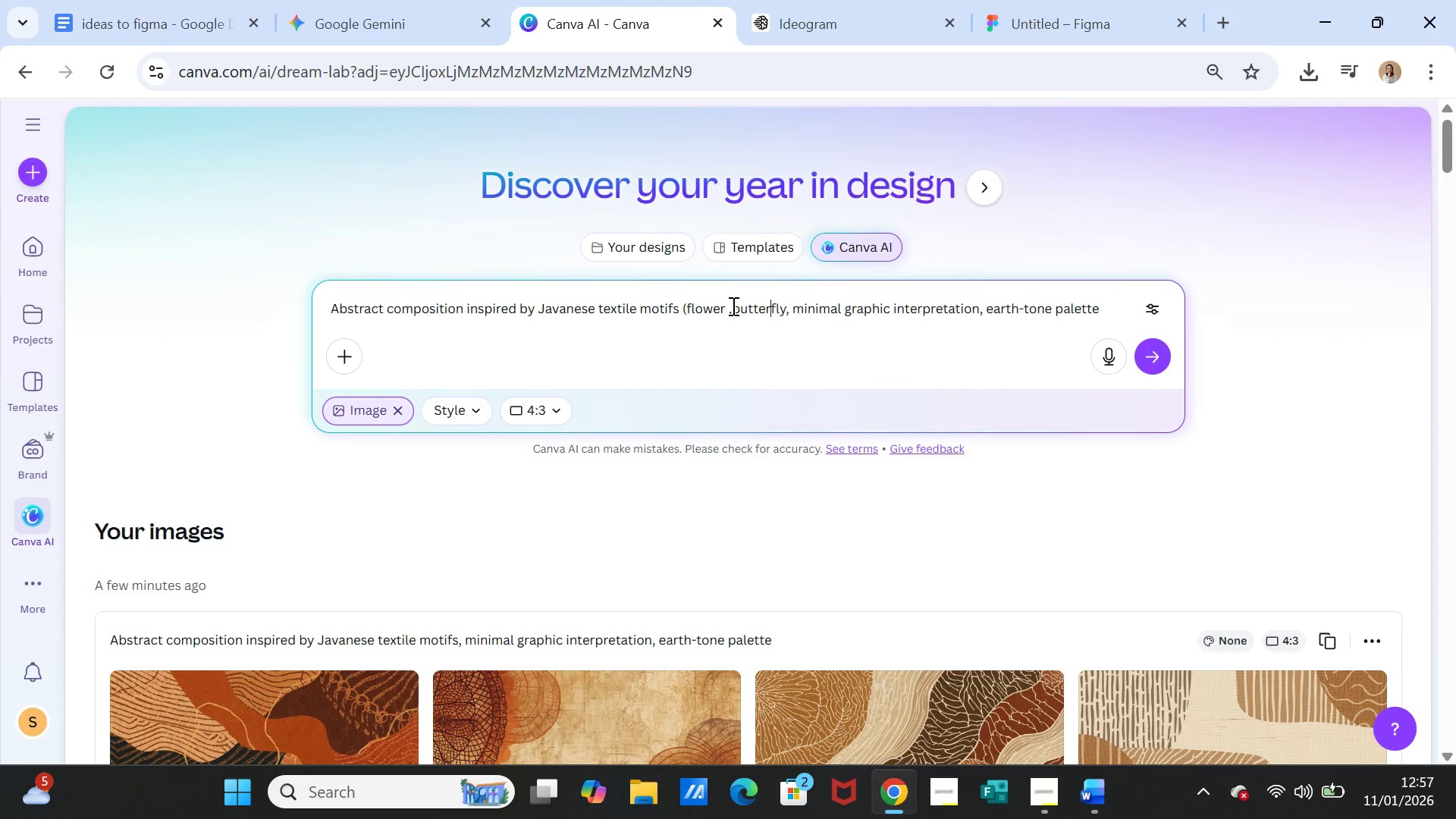 
key(ArrowRight)
 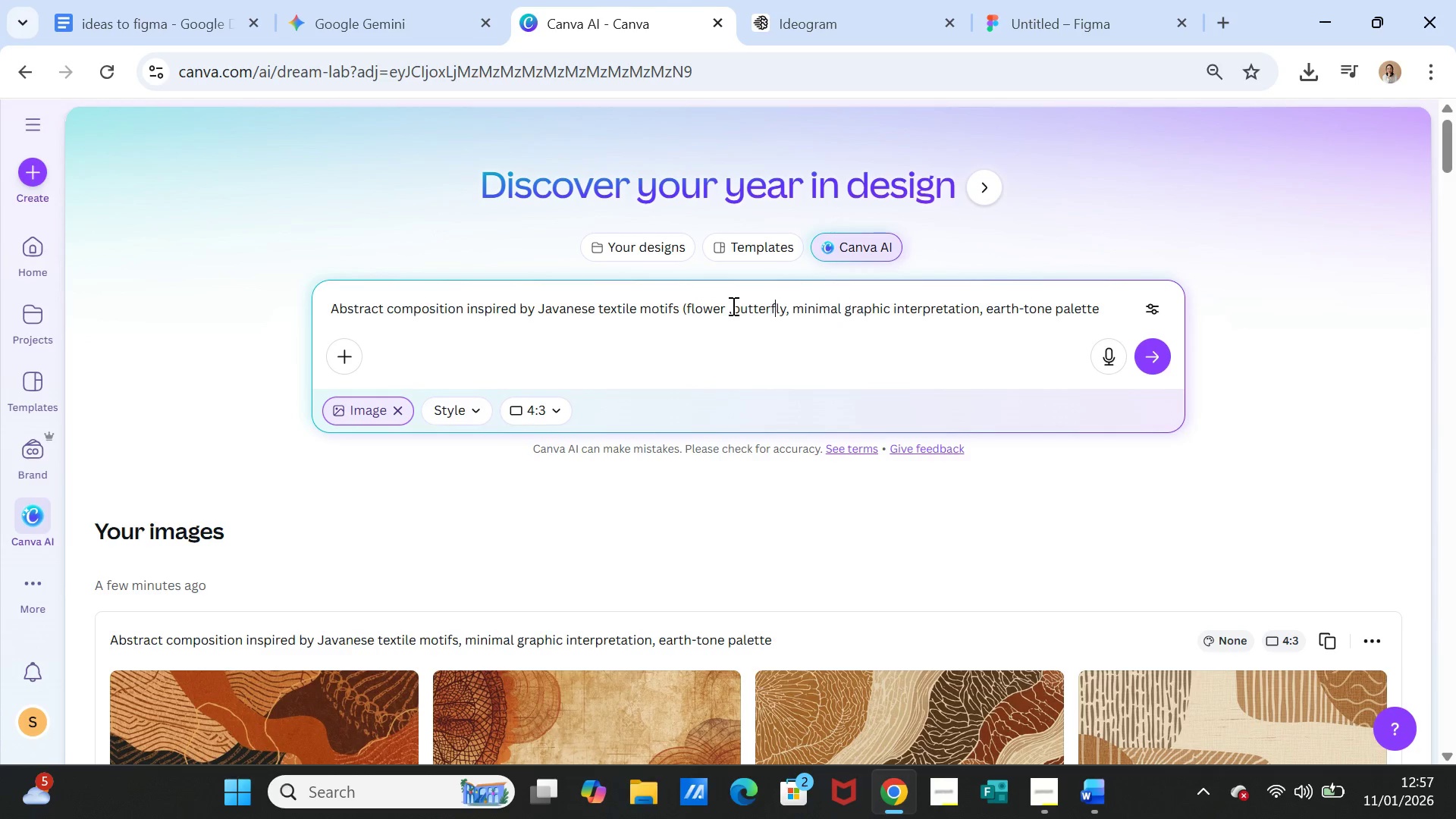 
key(ArrowRight)
 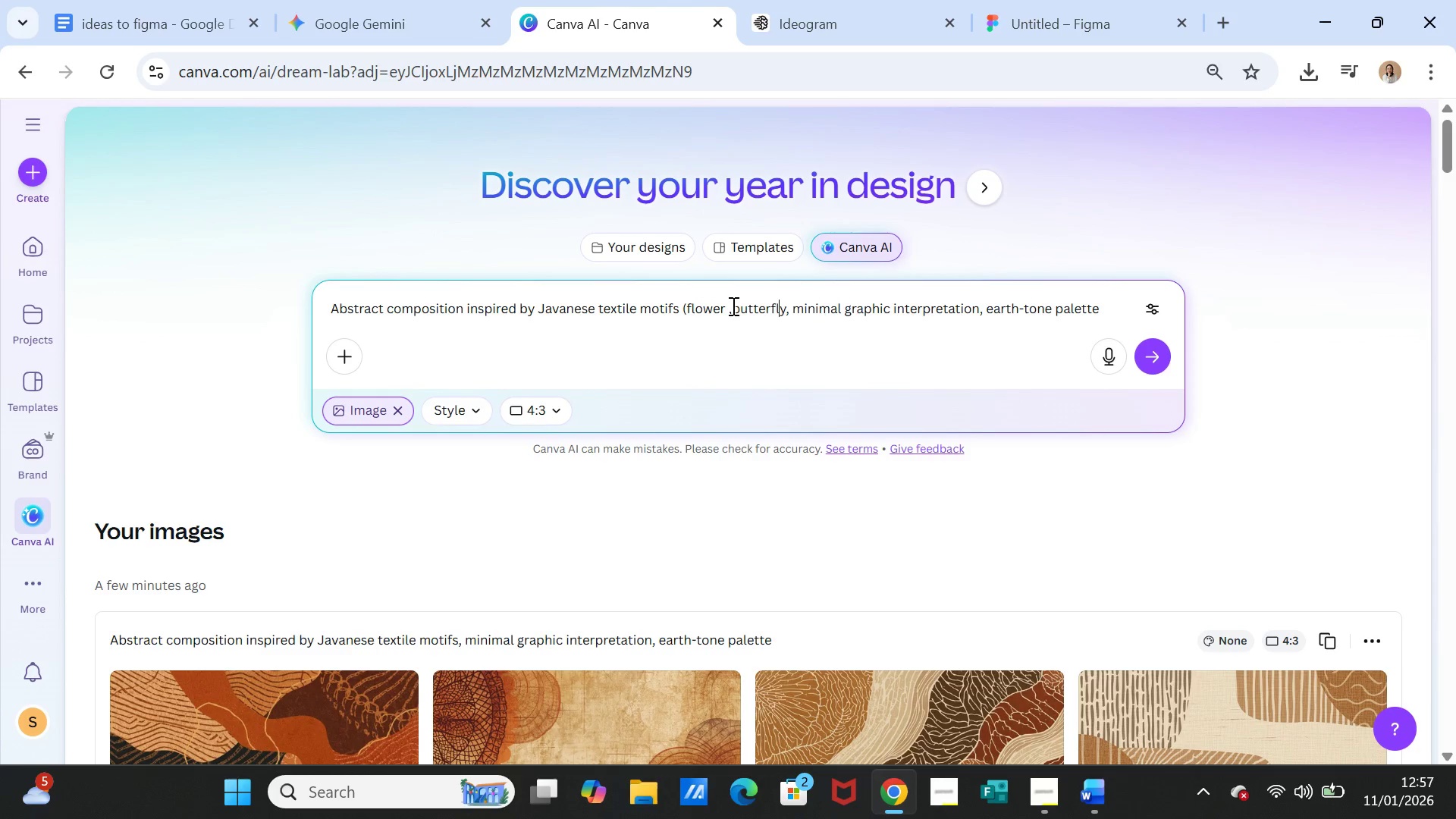 
key(ArrowRight)
 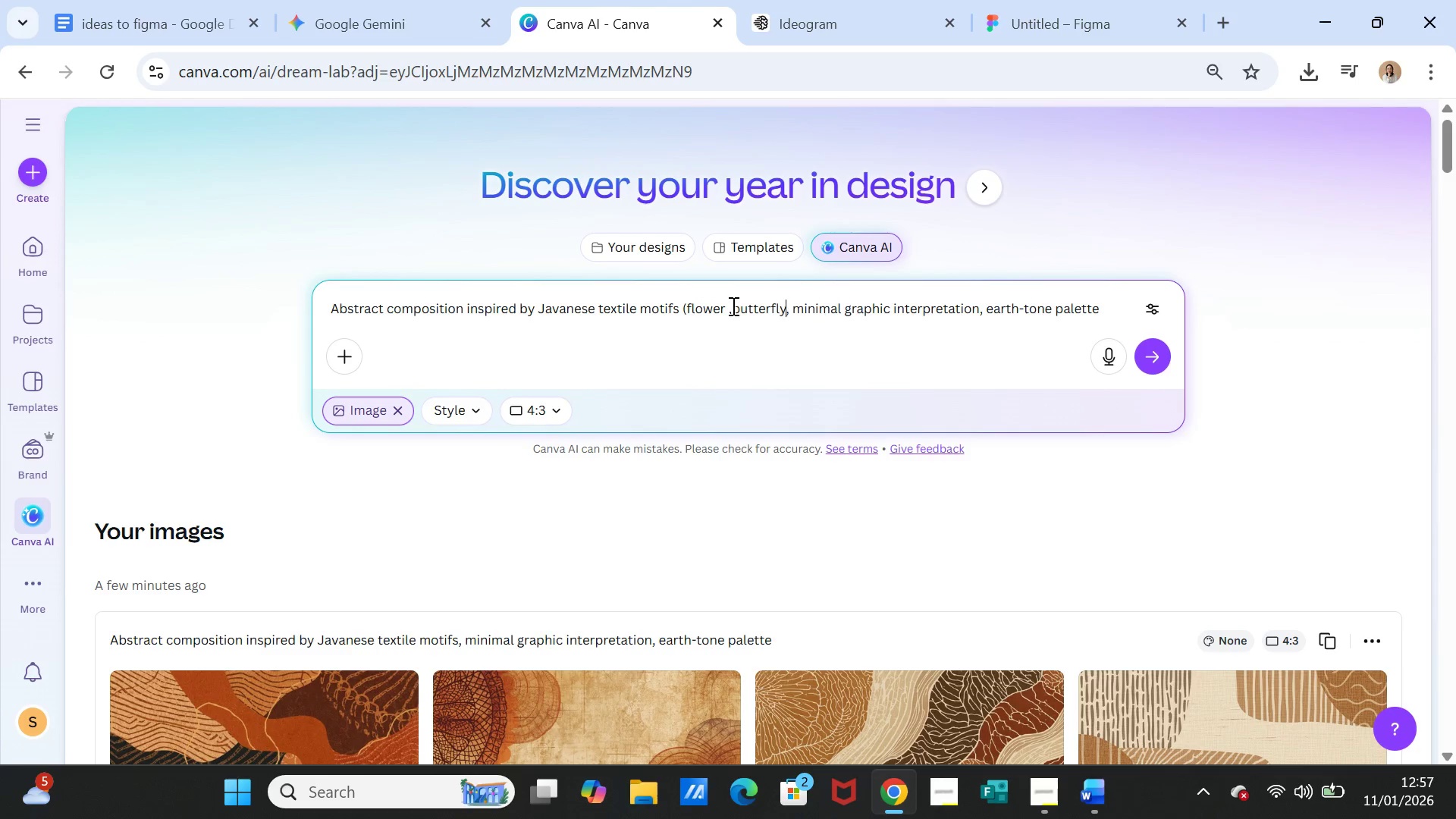 
key(ArrowRight)
 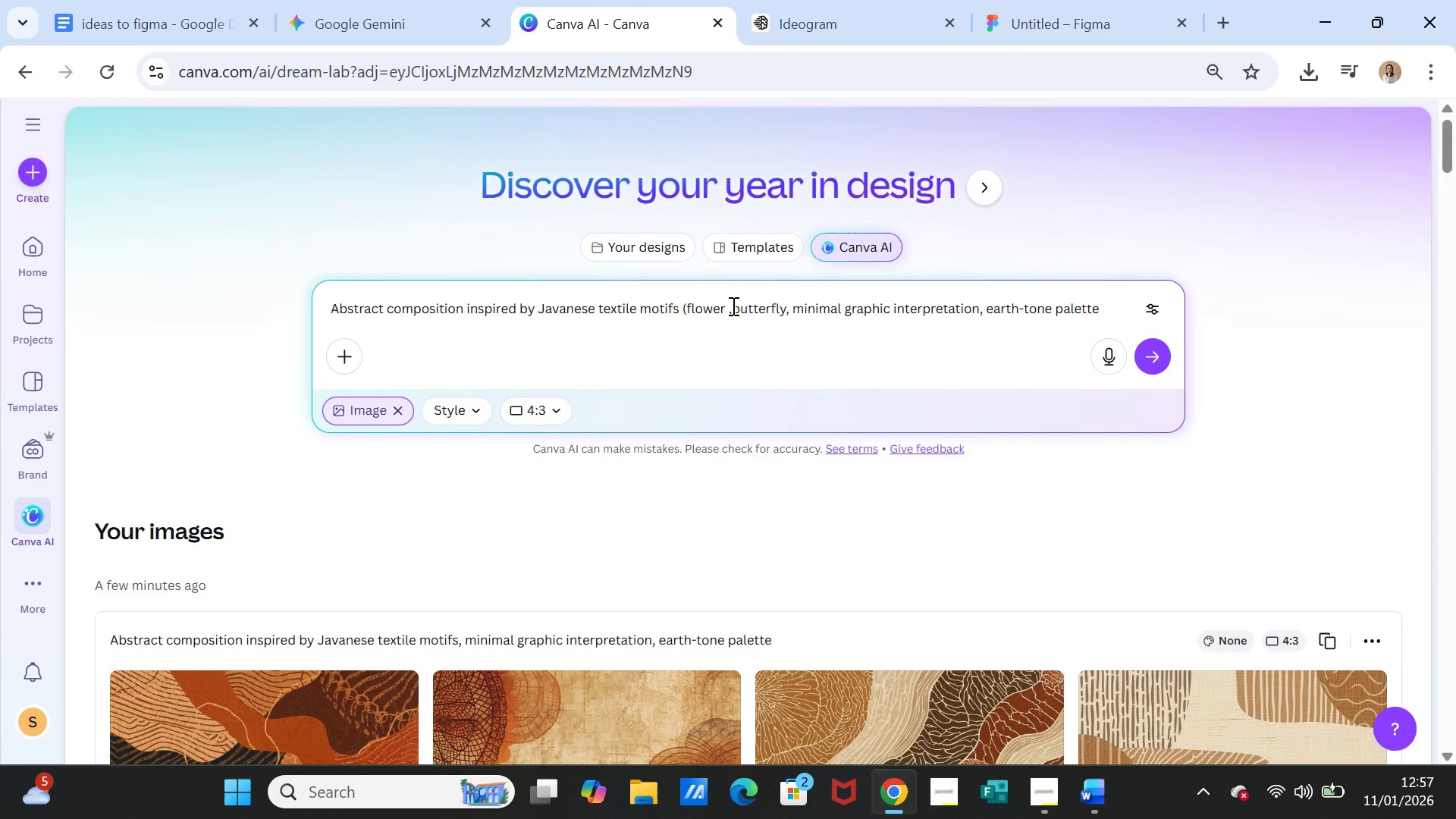 
key(Shift+9)
 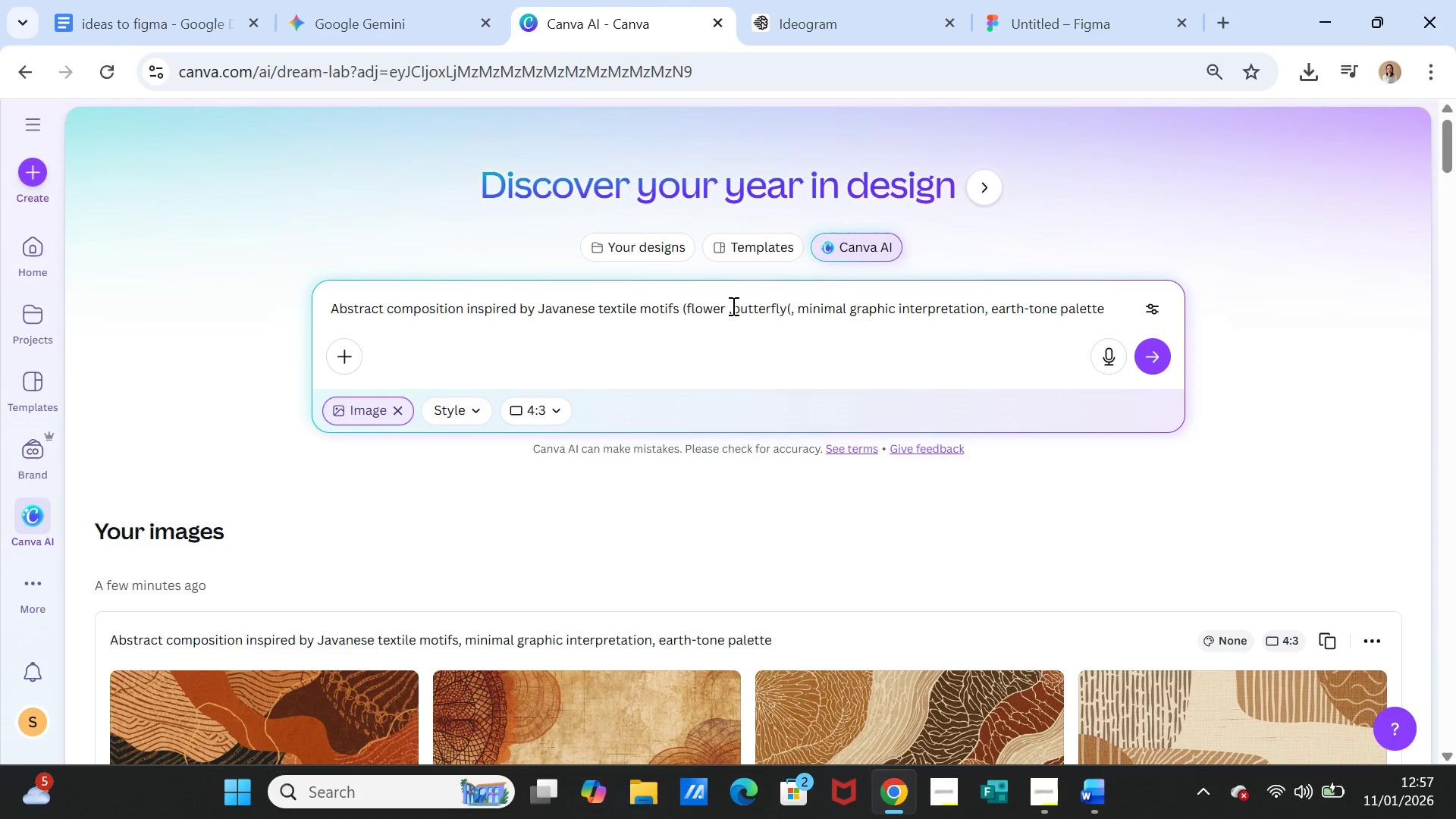 
key(Backspace)
 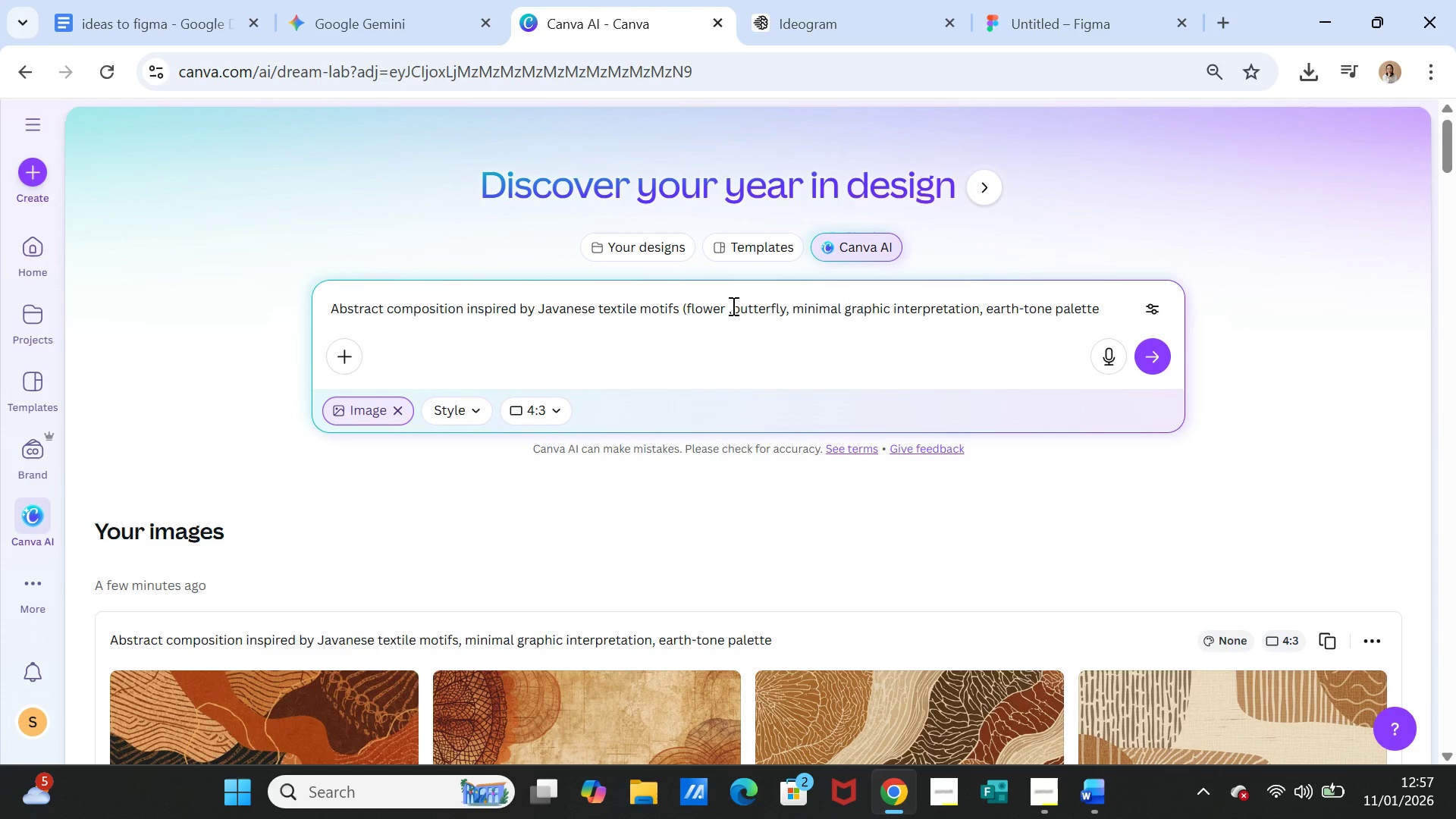 
key(Shift+0)
 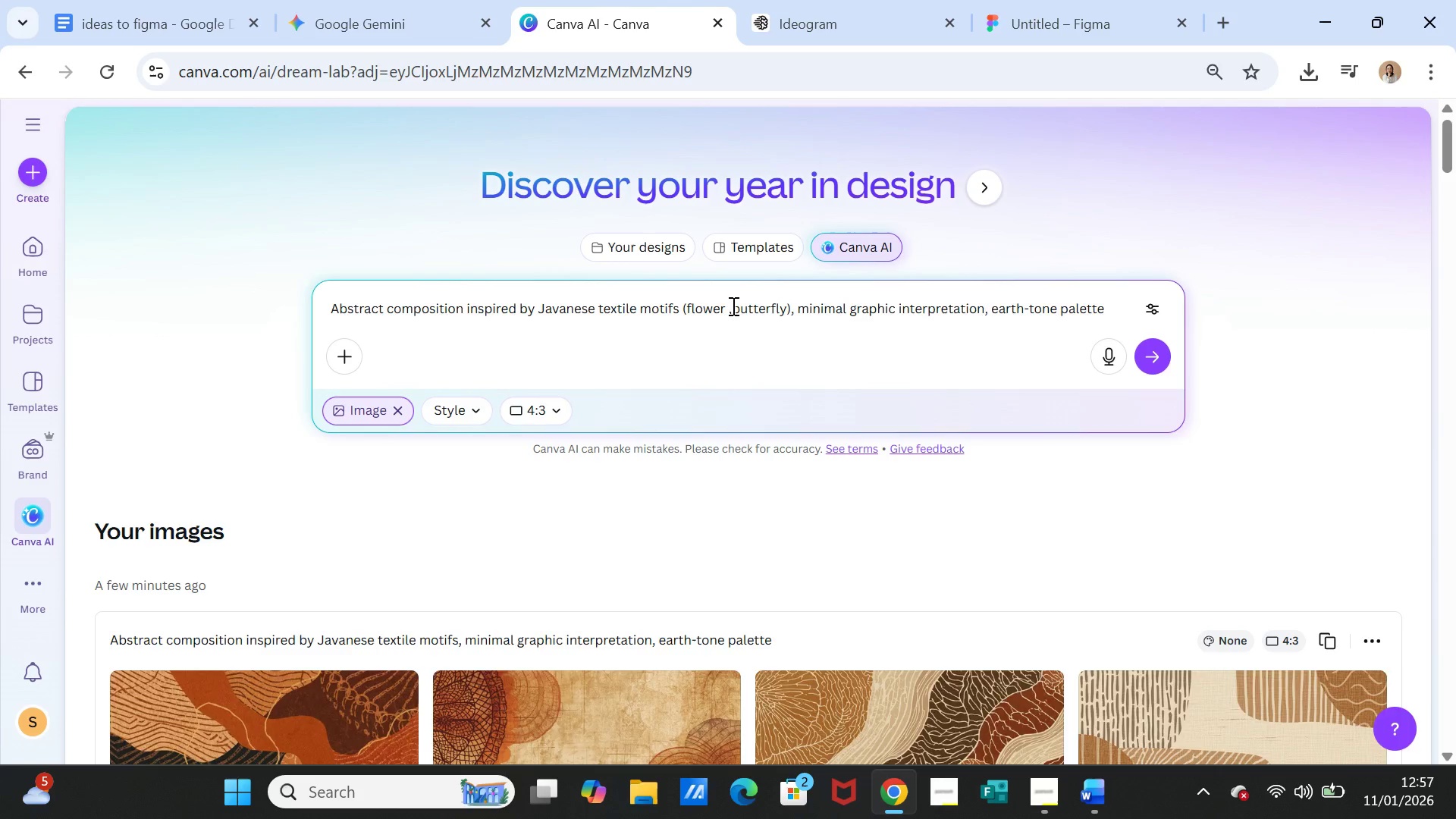 
key(Enter)
 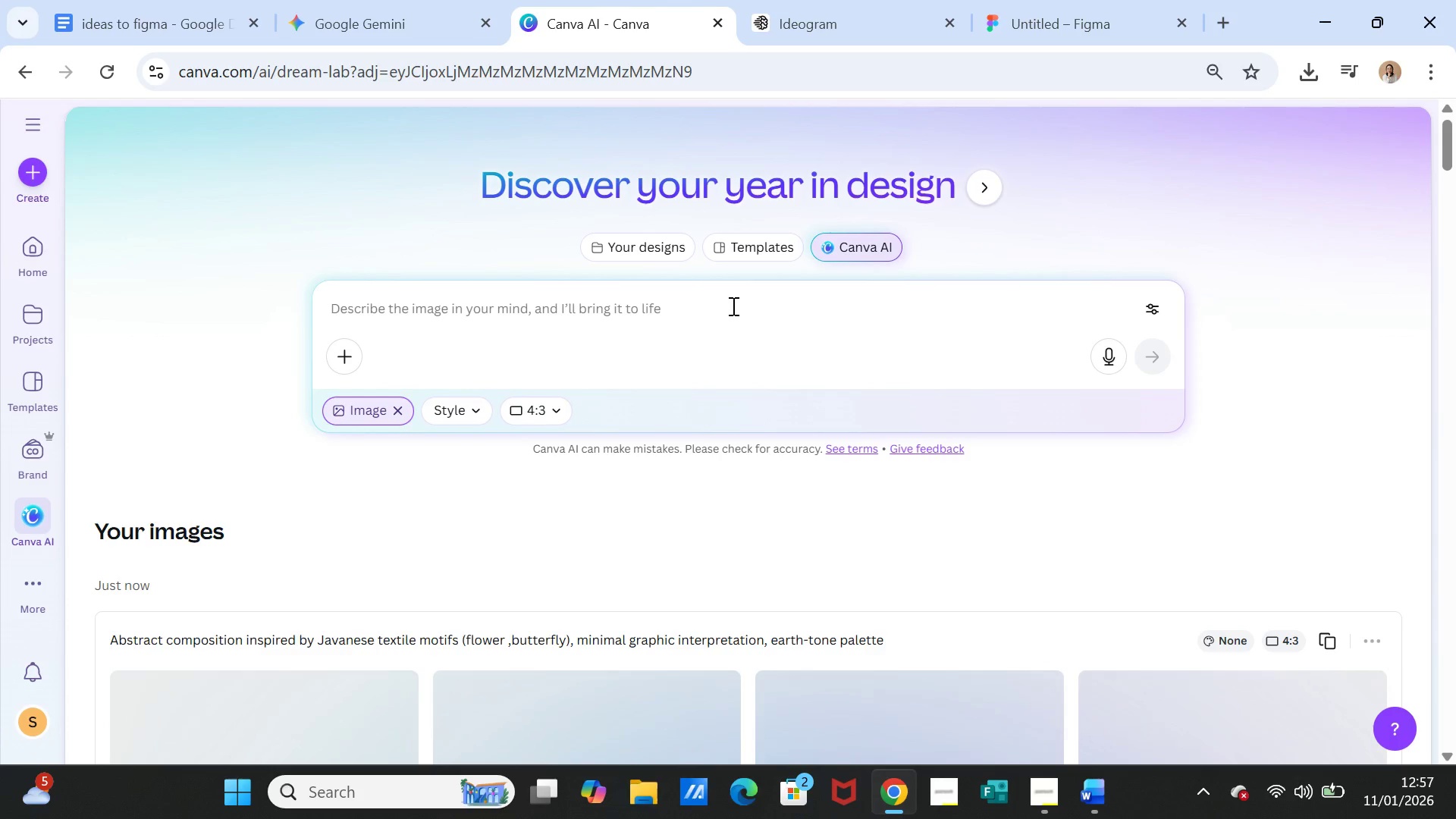 
scroll: coordinate [881, 416], scroll_direction: down, amount: 3.0
 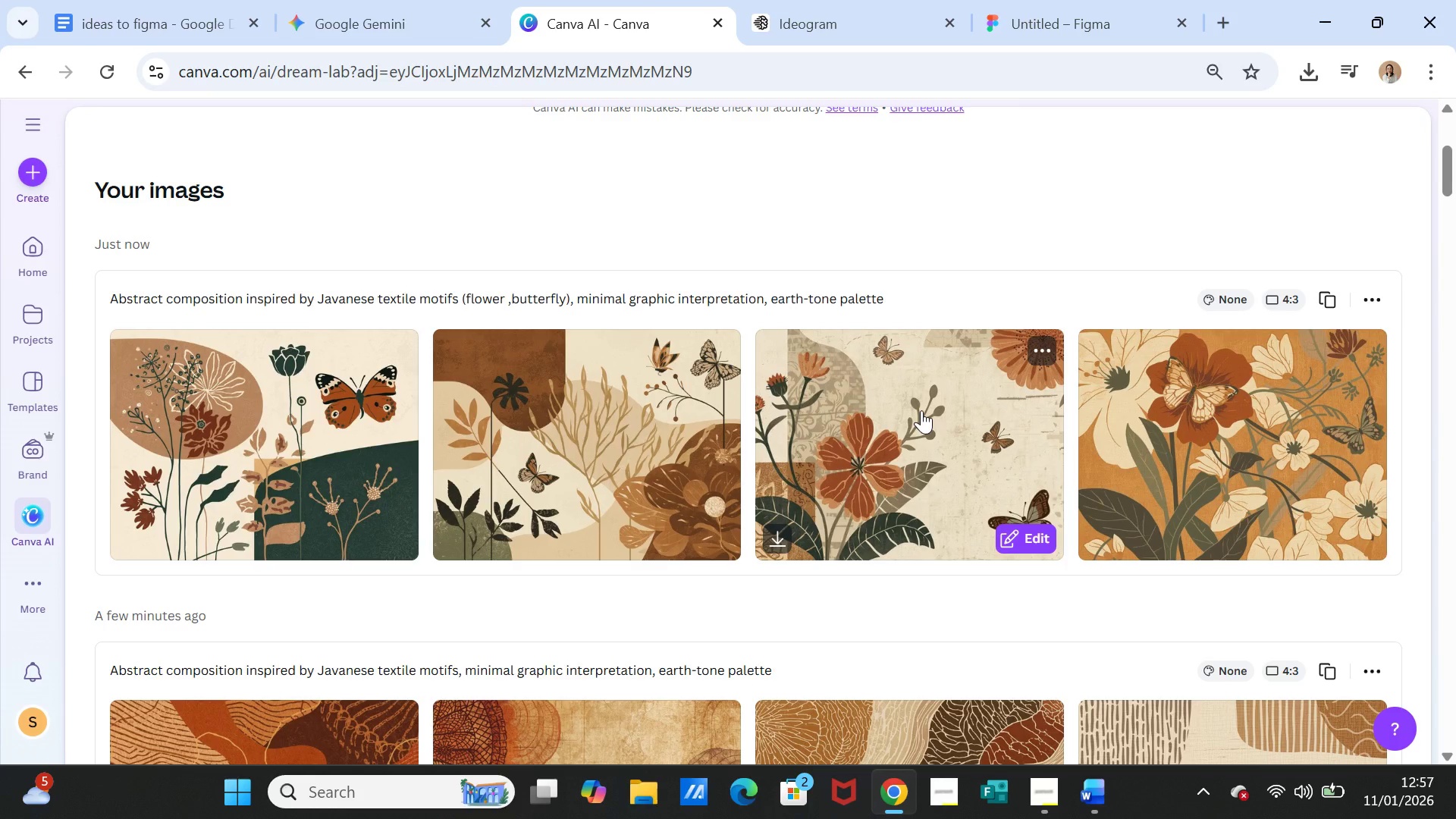 
wait(15.5)
 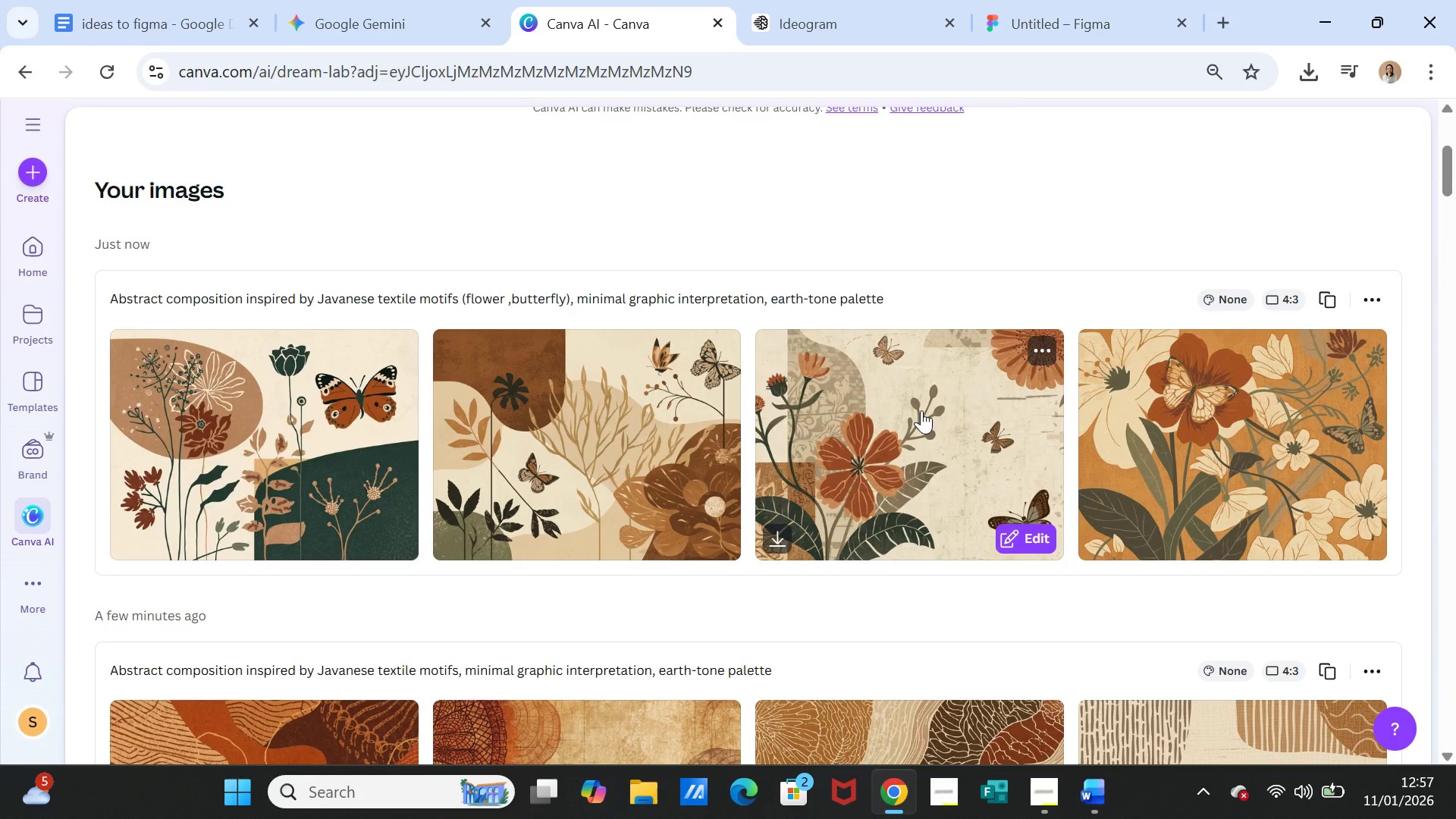 
mouse_move([1307, 307])
 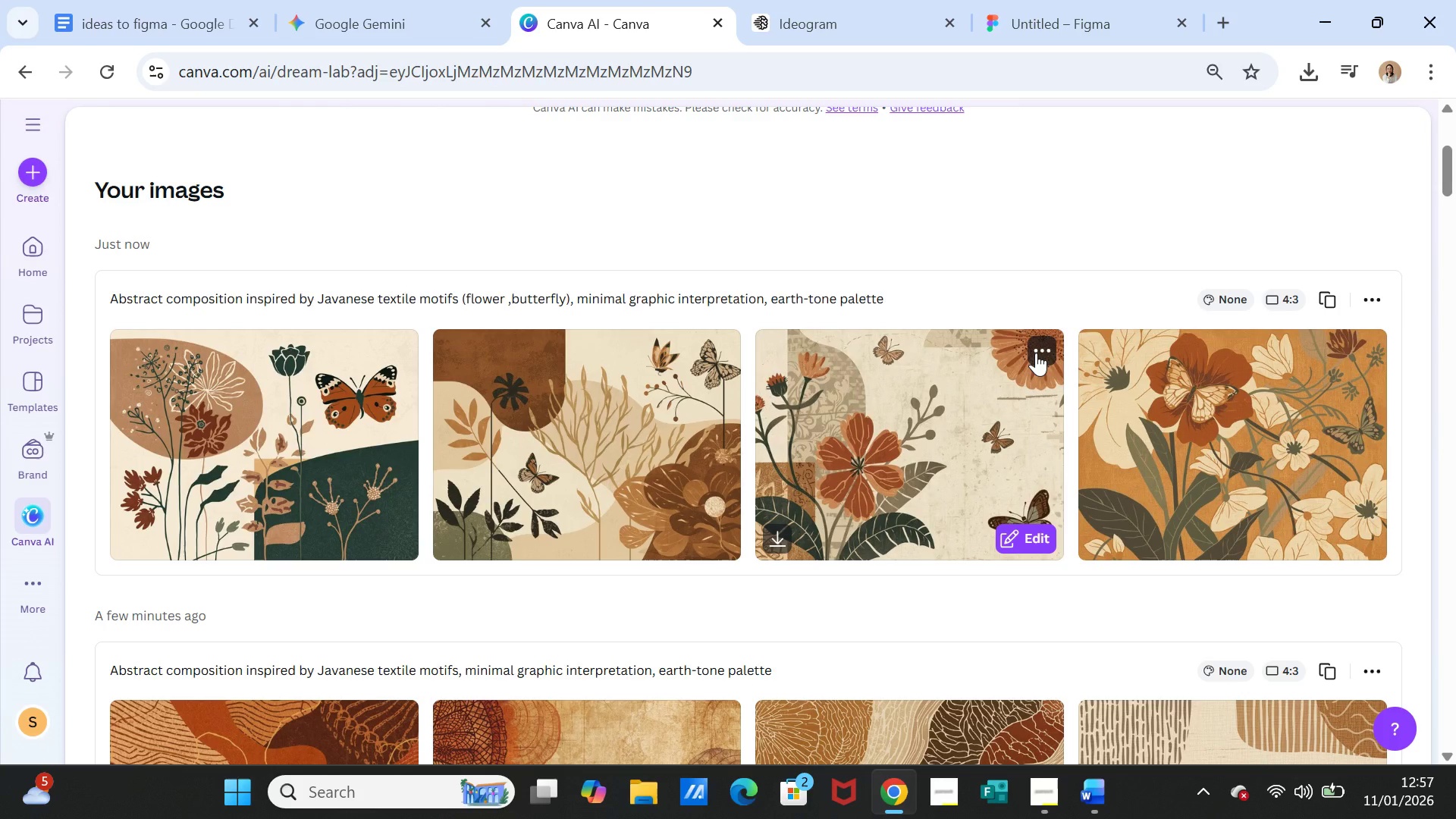 
wait(9.13)
 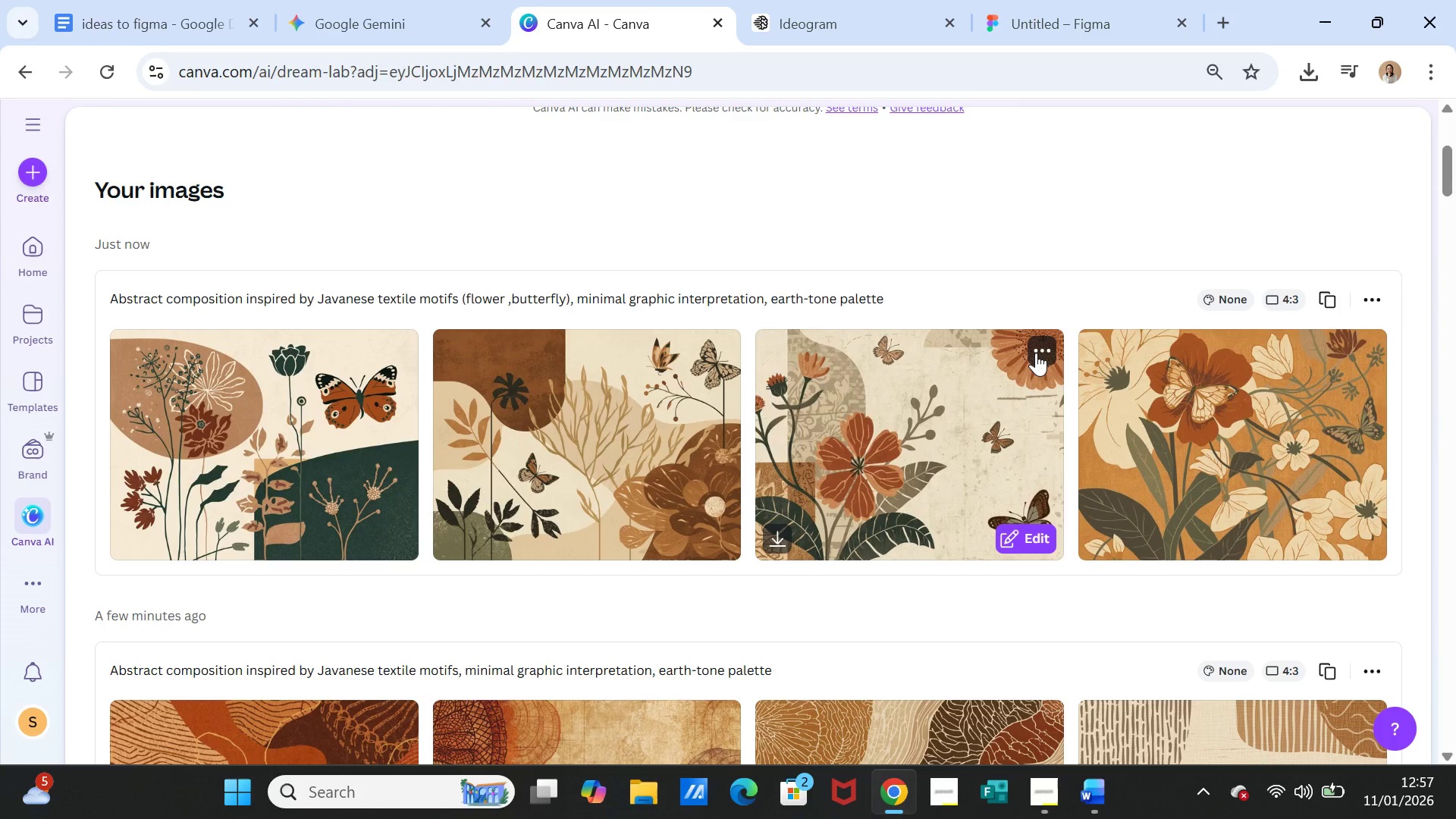 
left_click([772, 537])
 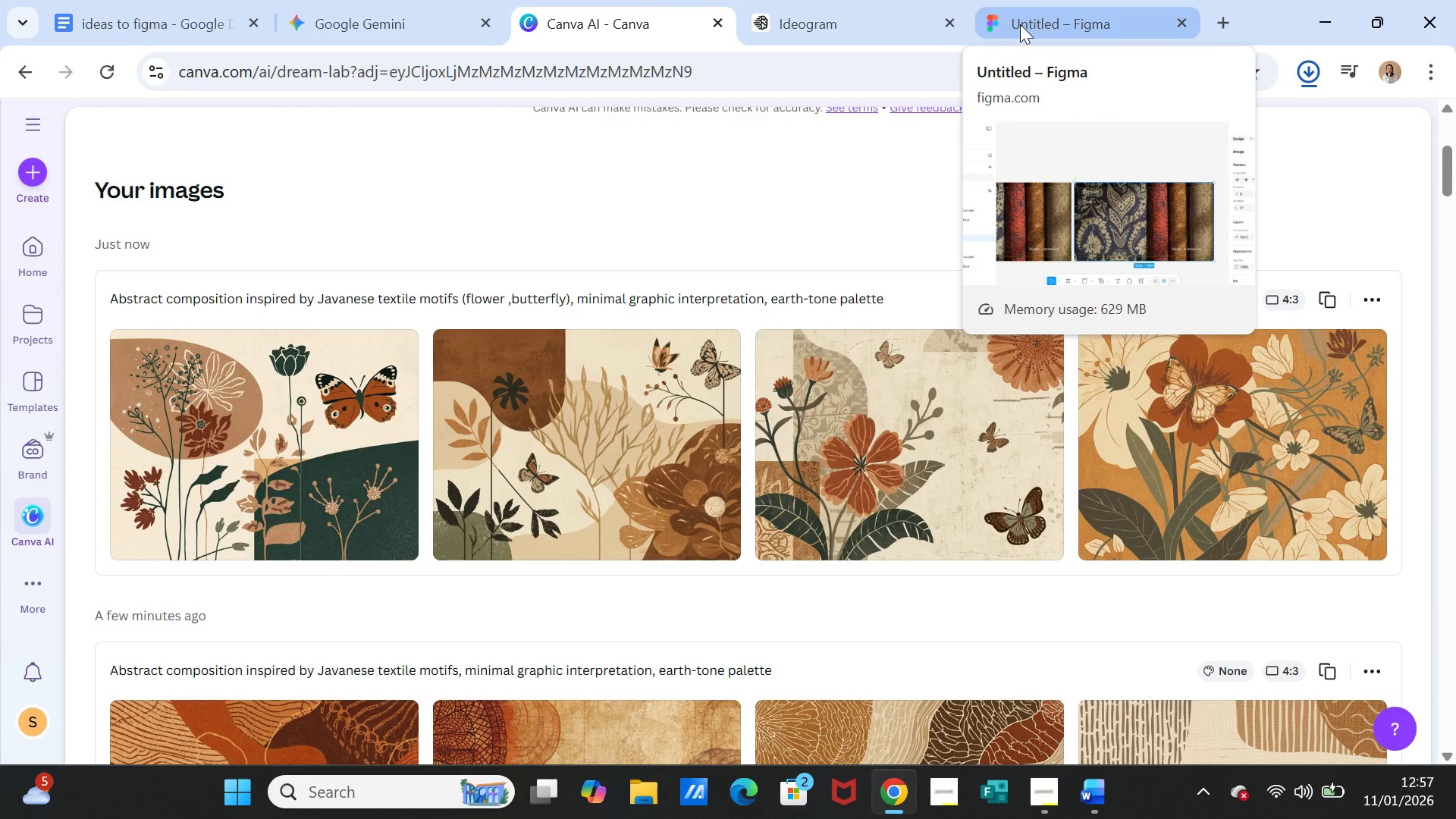 
wait(5.23)
 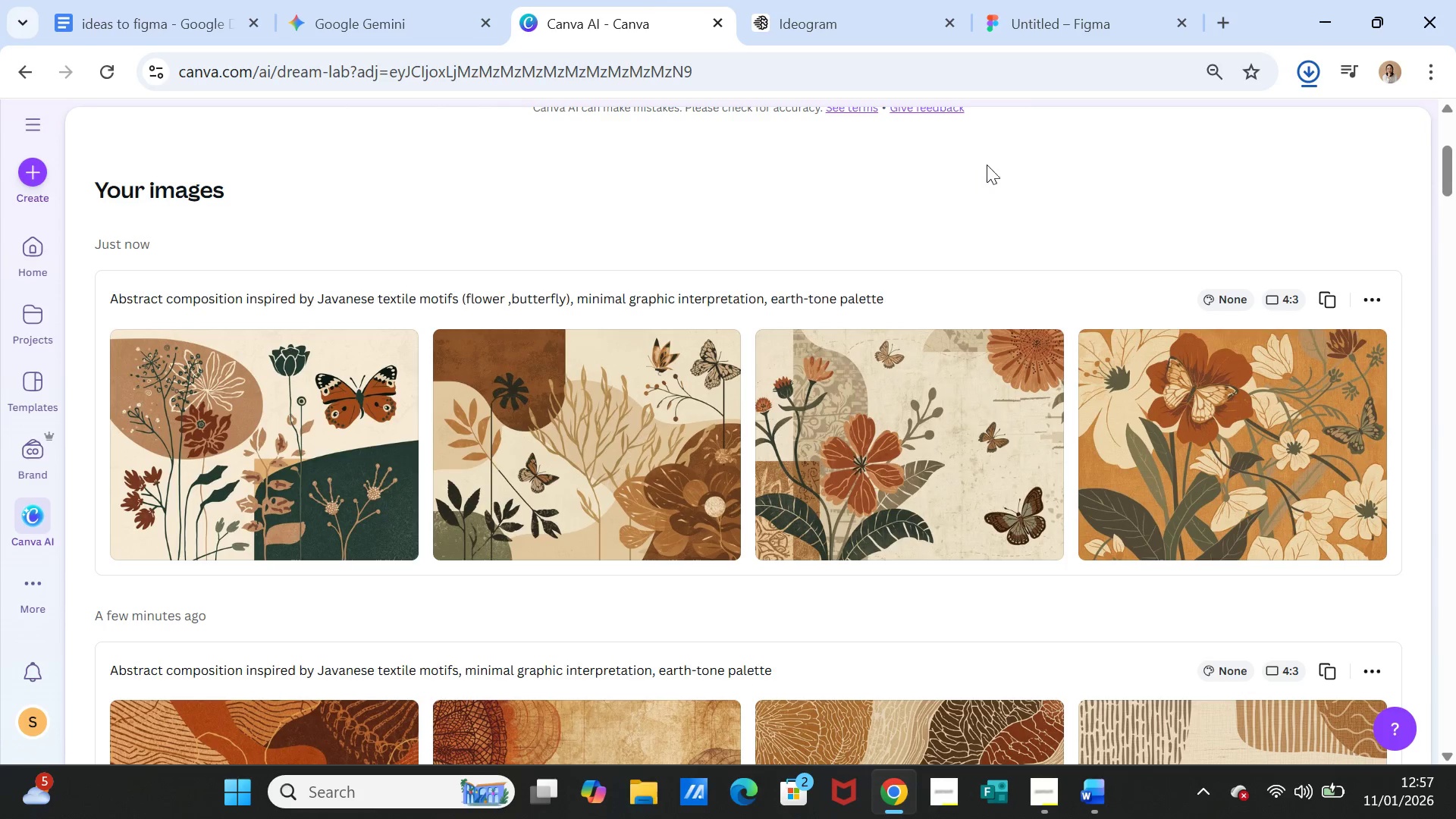 
left_click([1058, 0])
 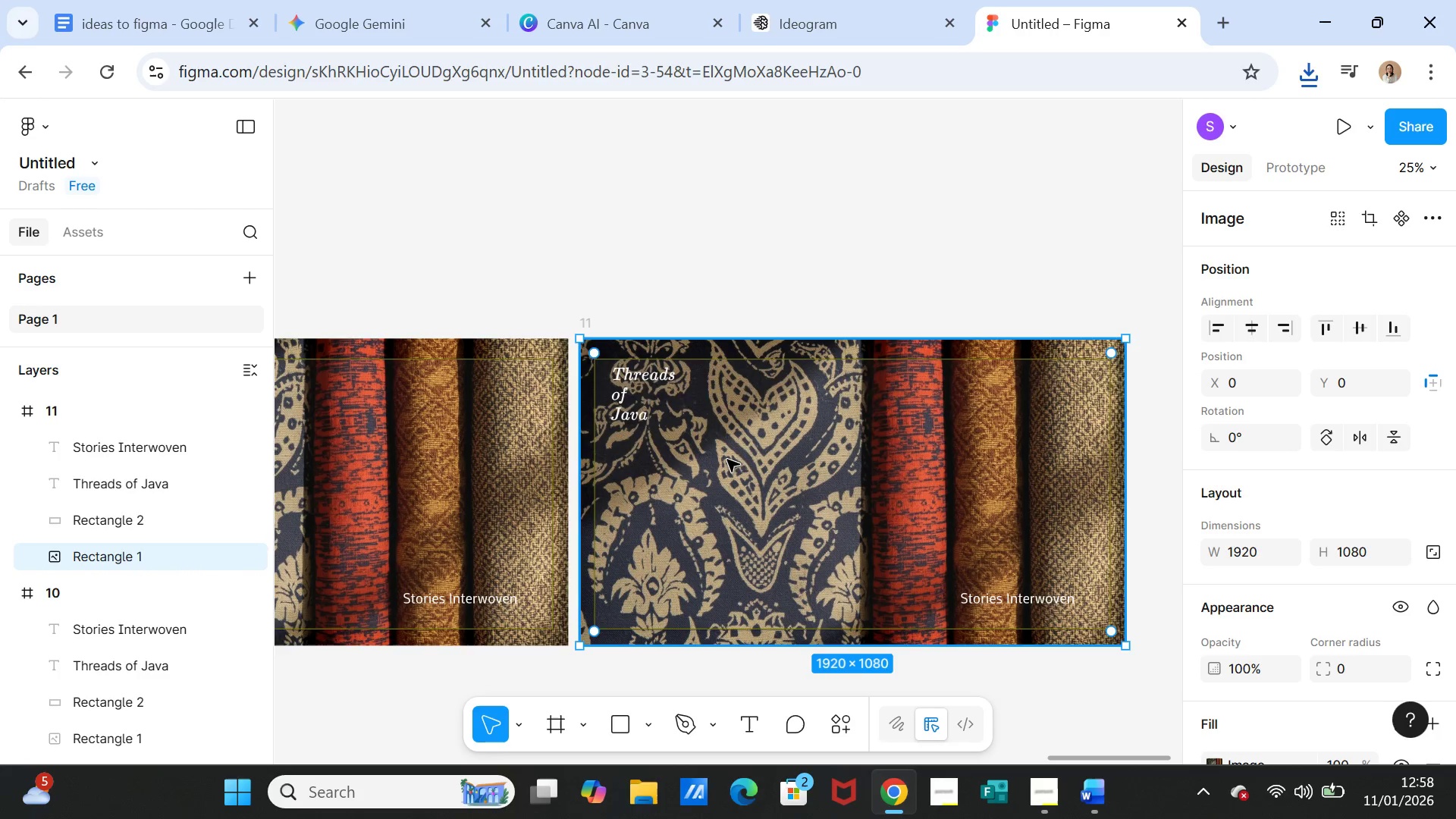 
scroll: coordinate [1426, 688], scroll_direction: down, amount: 2.0
 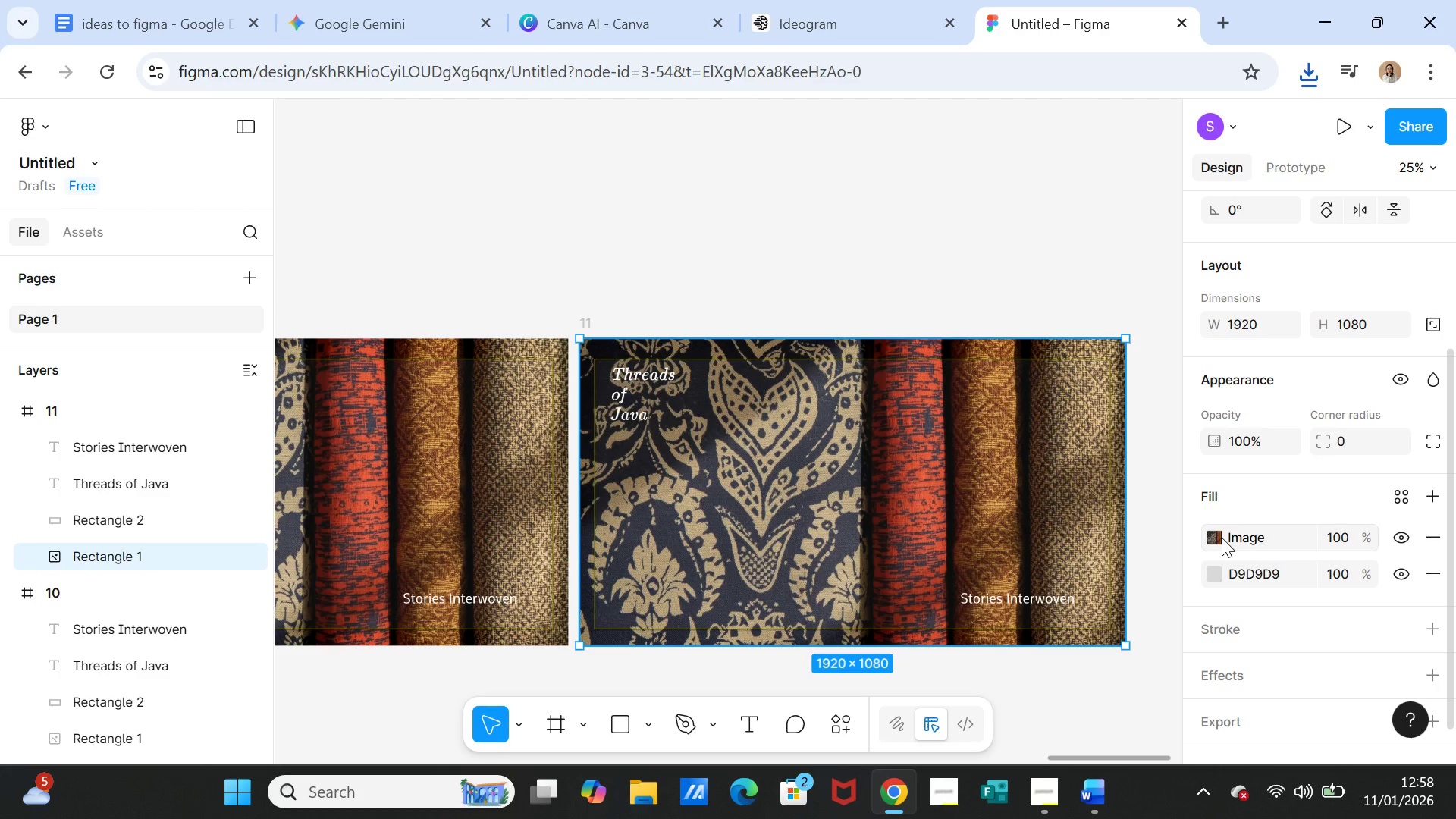 
left_click([1222, 538])
 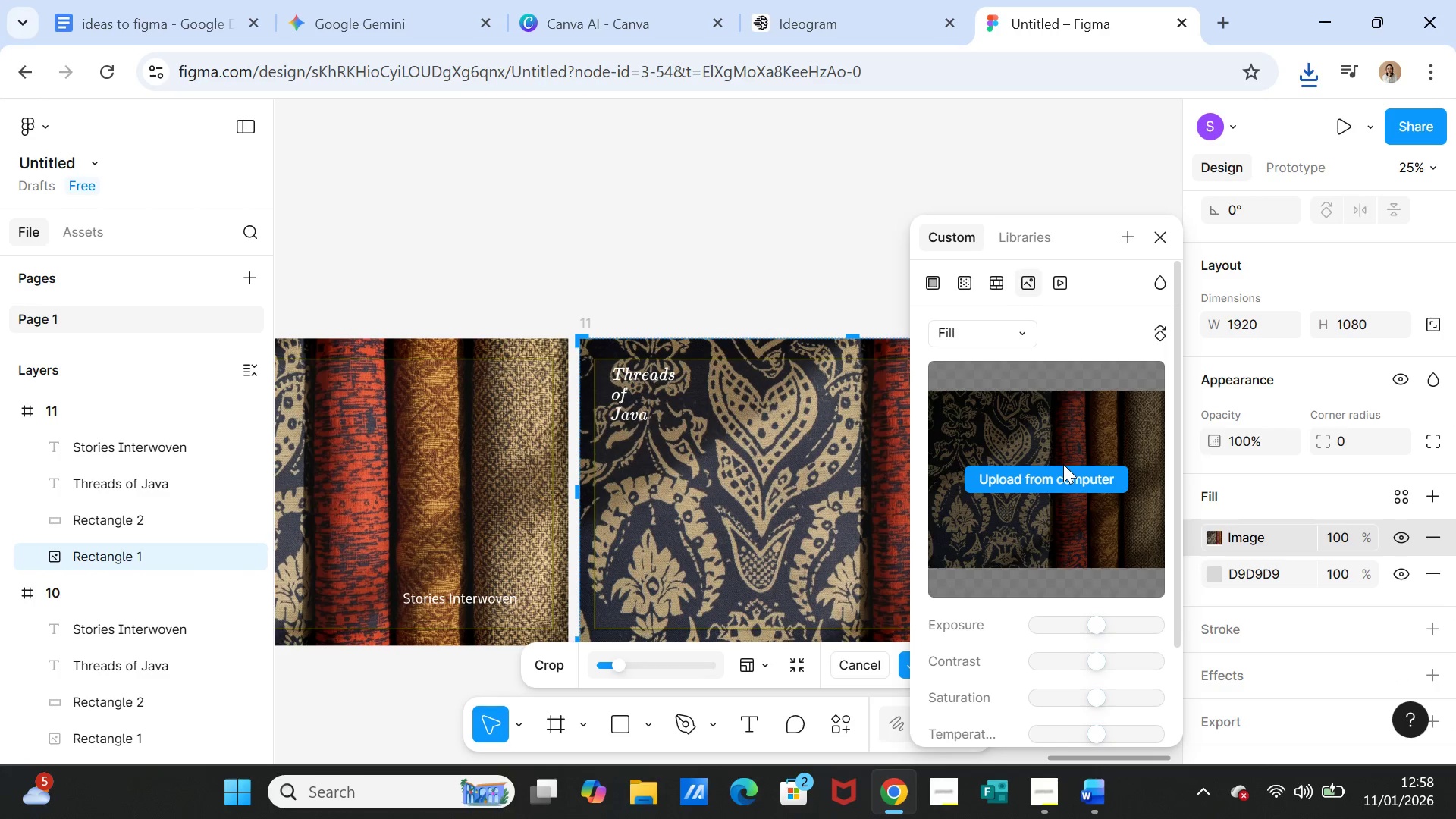 
left_click([1063, 479])
 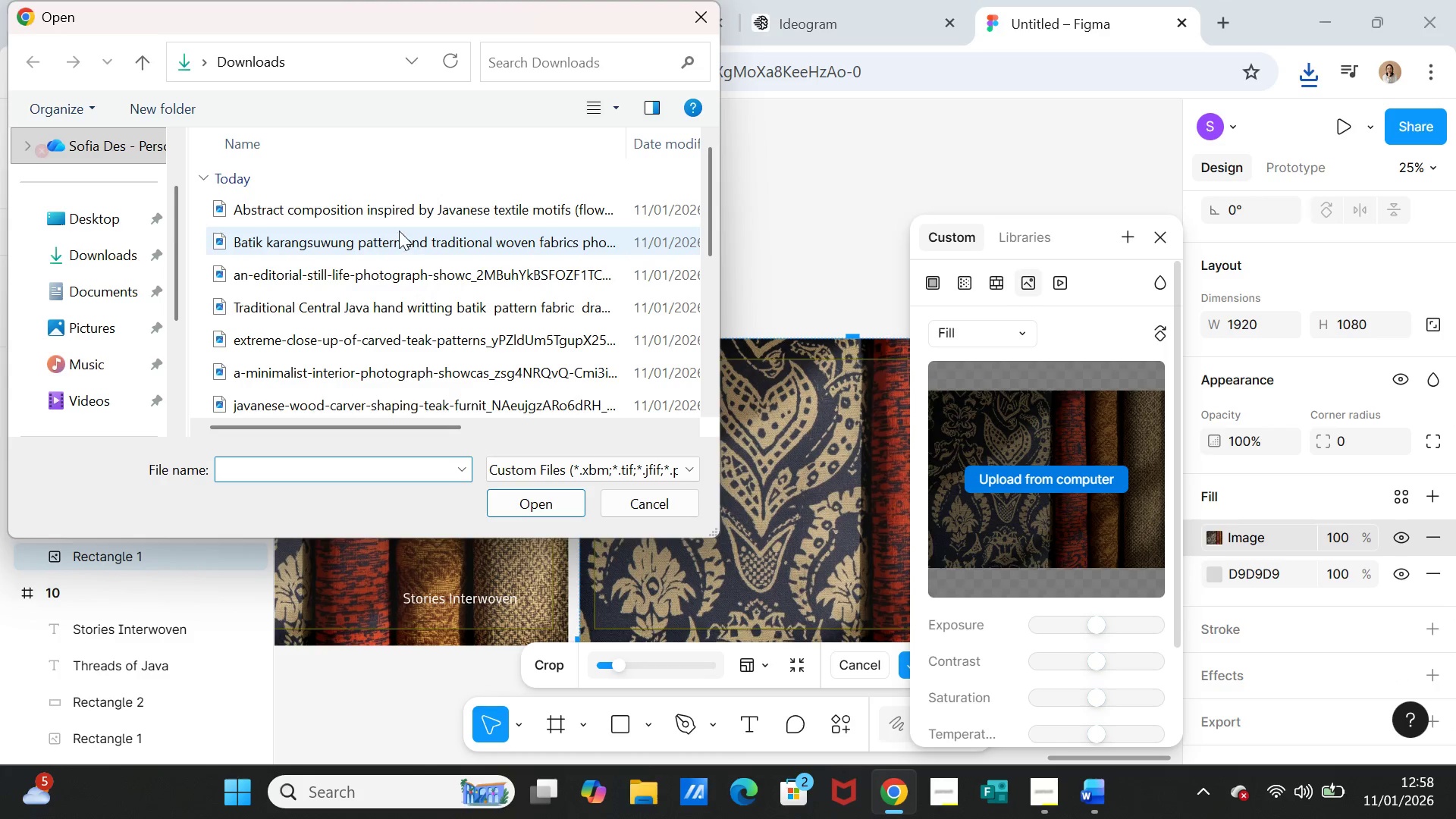 
left_click([392, 209])
 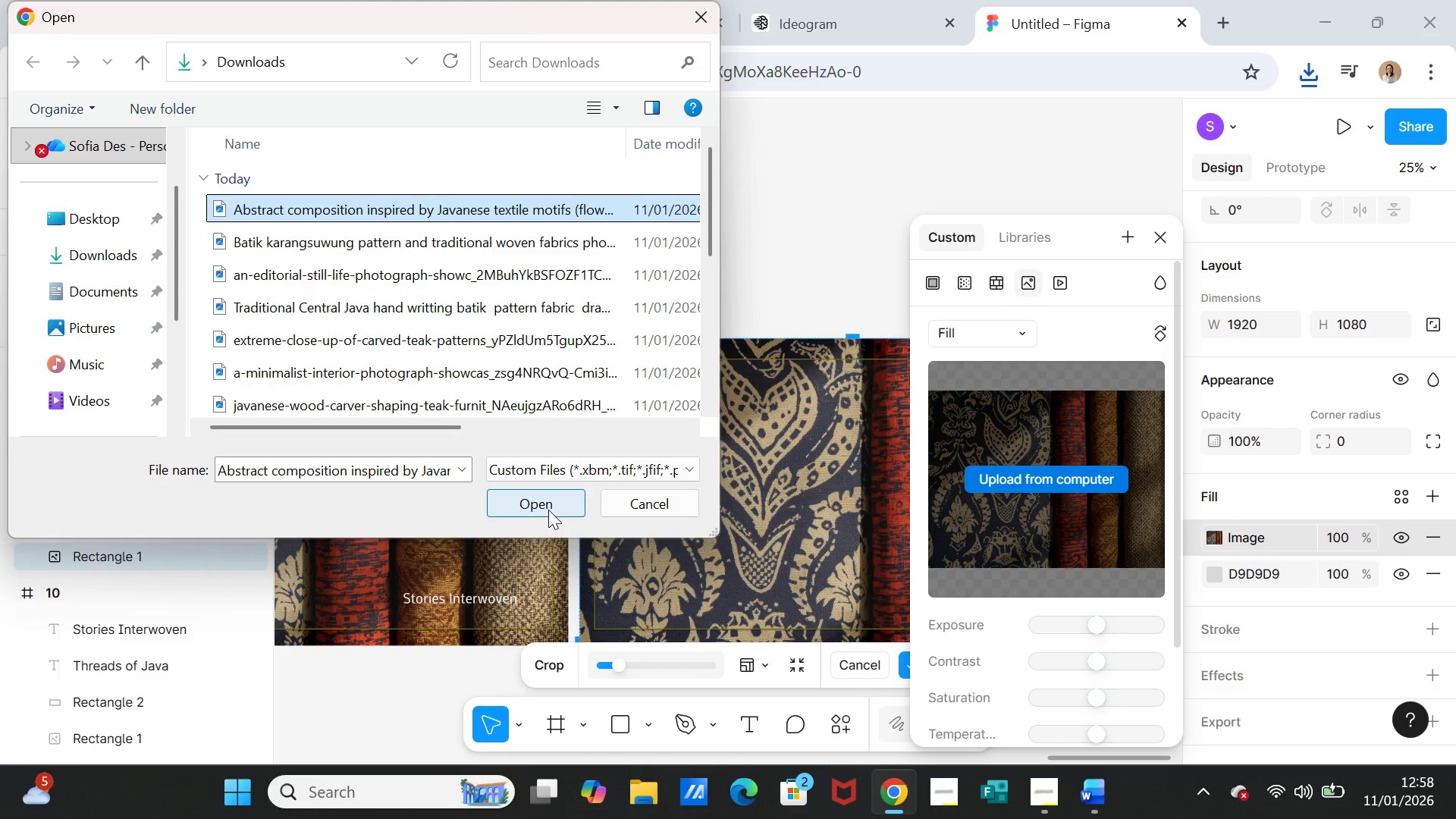 
left_click([548, 510])
 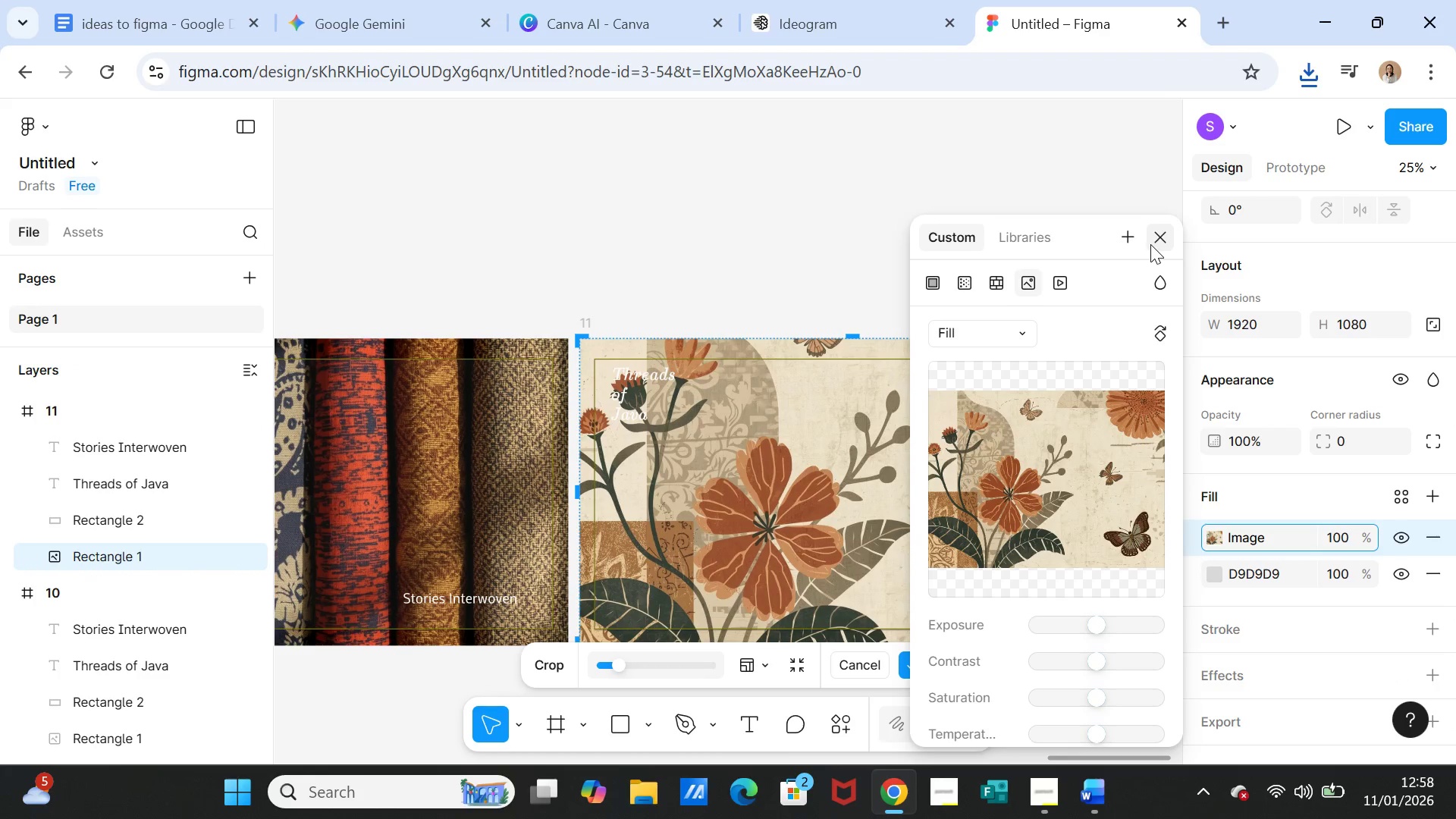 
left_click([1160, 240])
 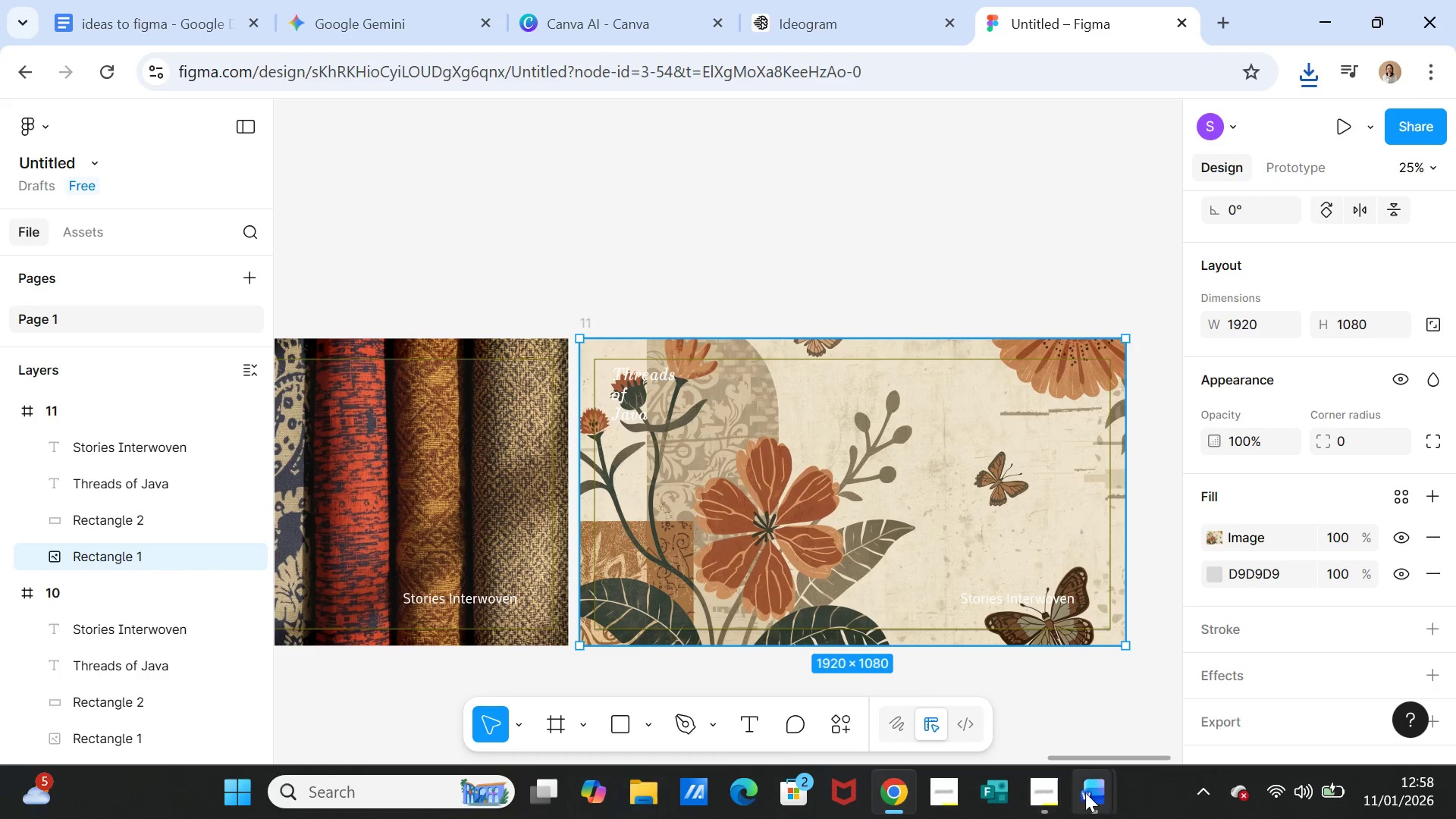 
left_click([1093, 795])
 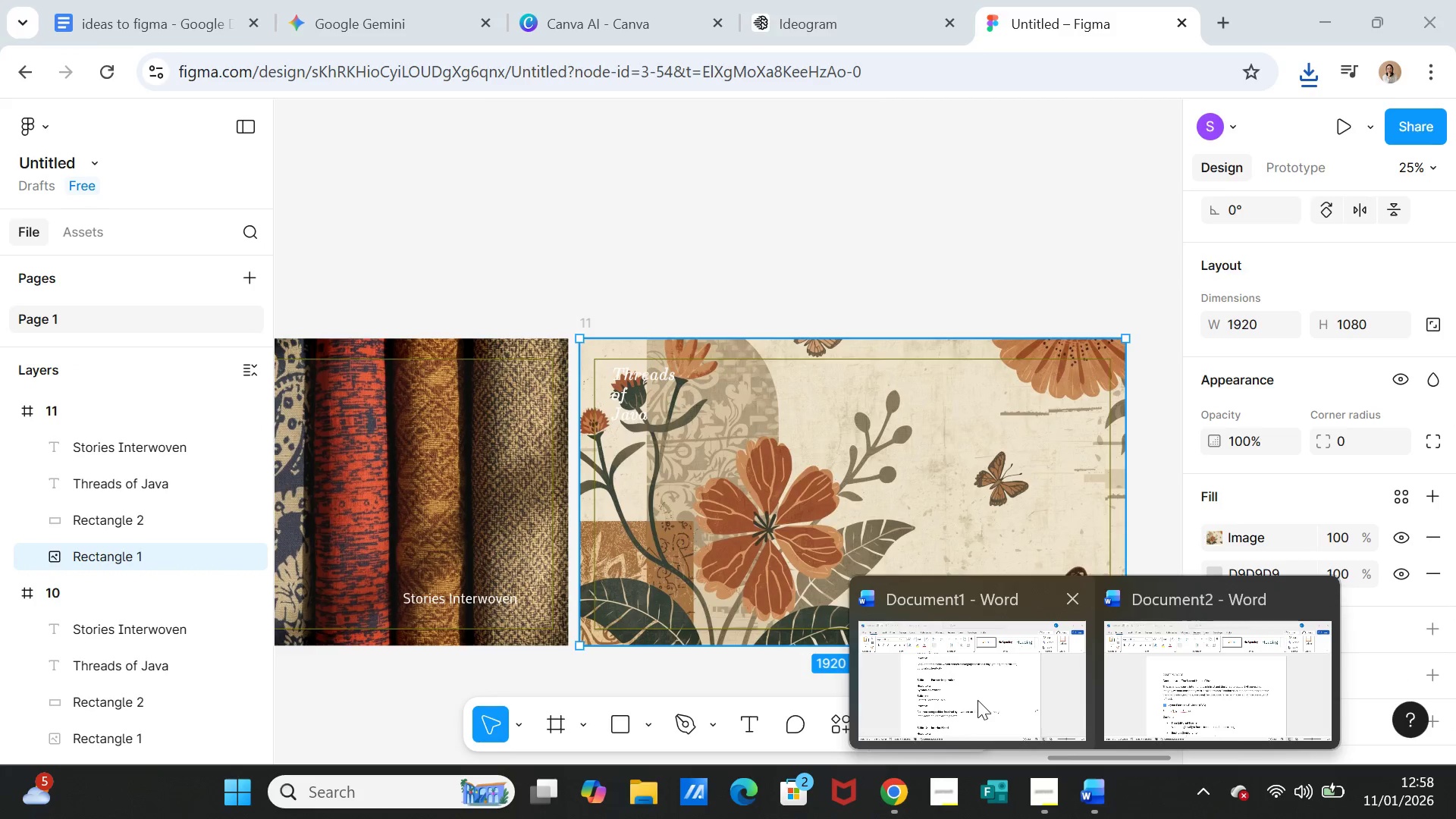 
left_click([977, 700])
 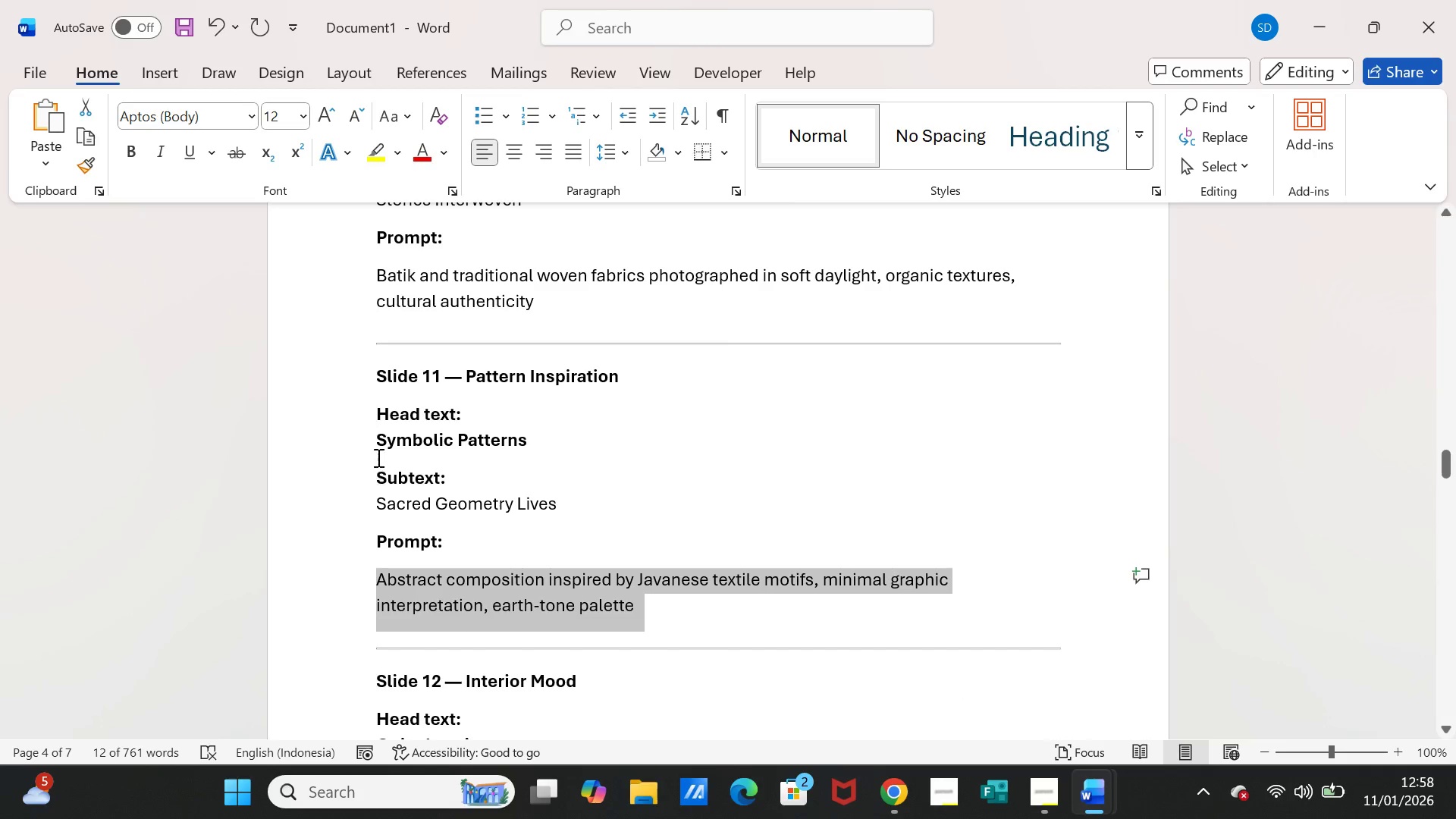 
left_click_drag(start_coordinate=[377, 447], to_coordinate=[504, 444])
 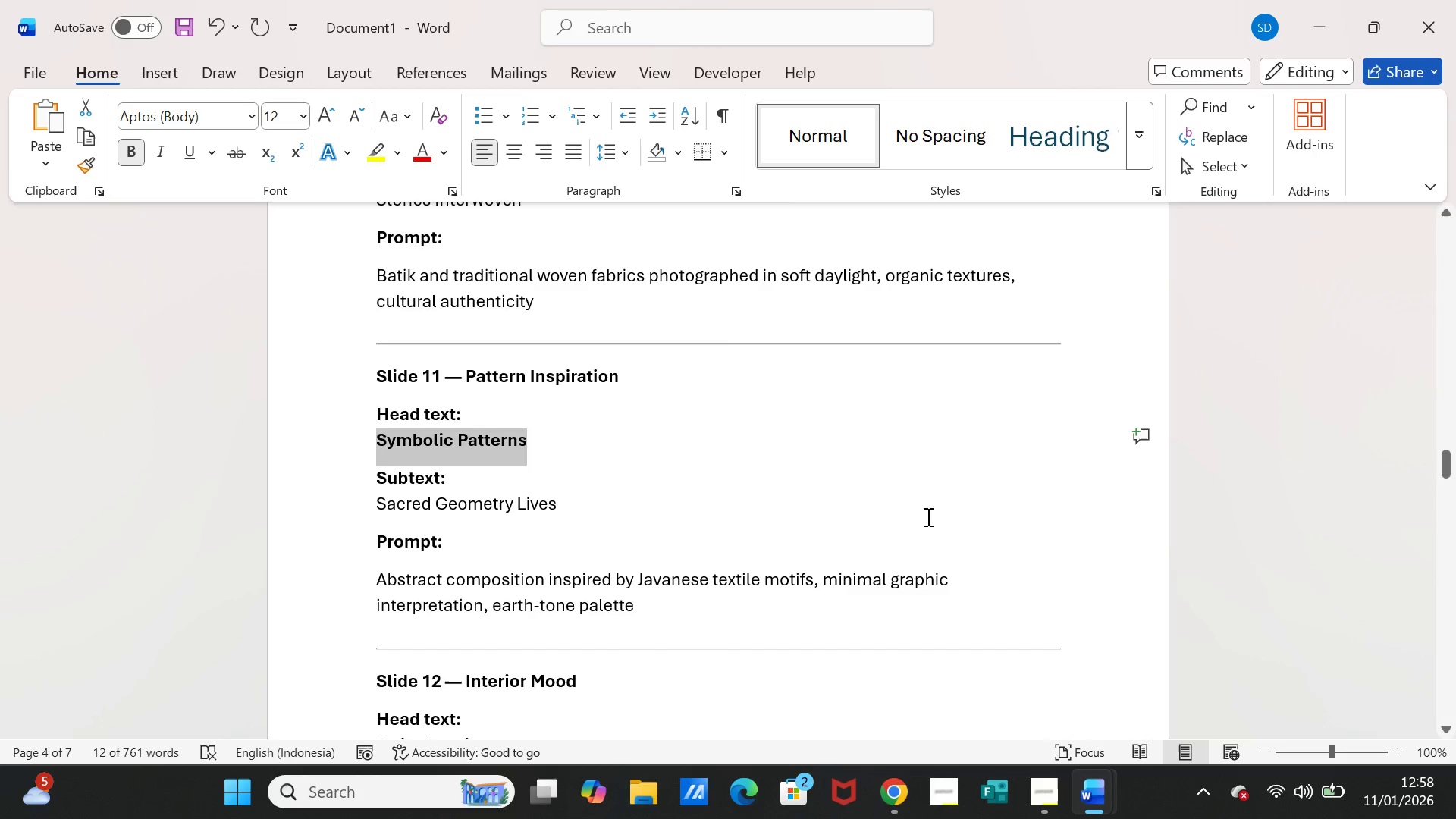 
key(Control+C)
 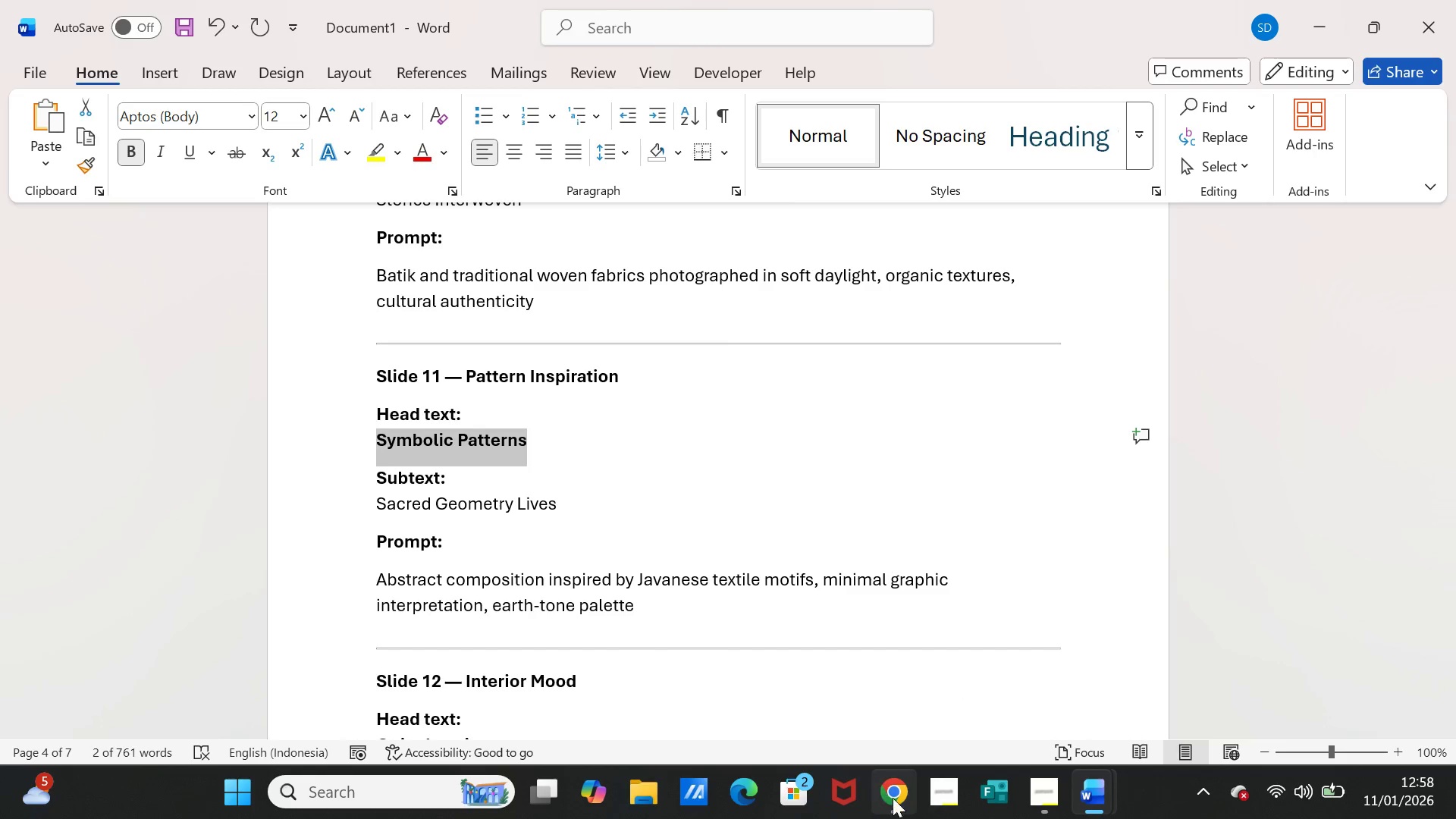 
left_click([893, 799])
 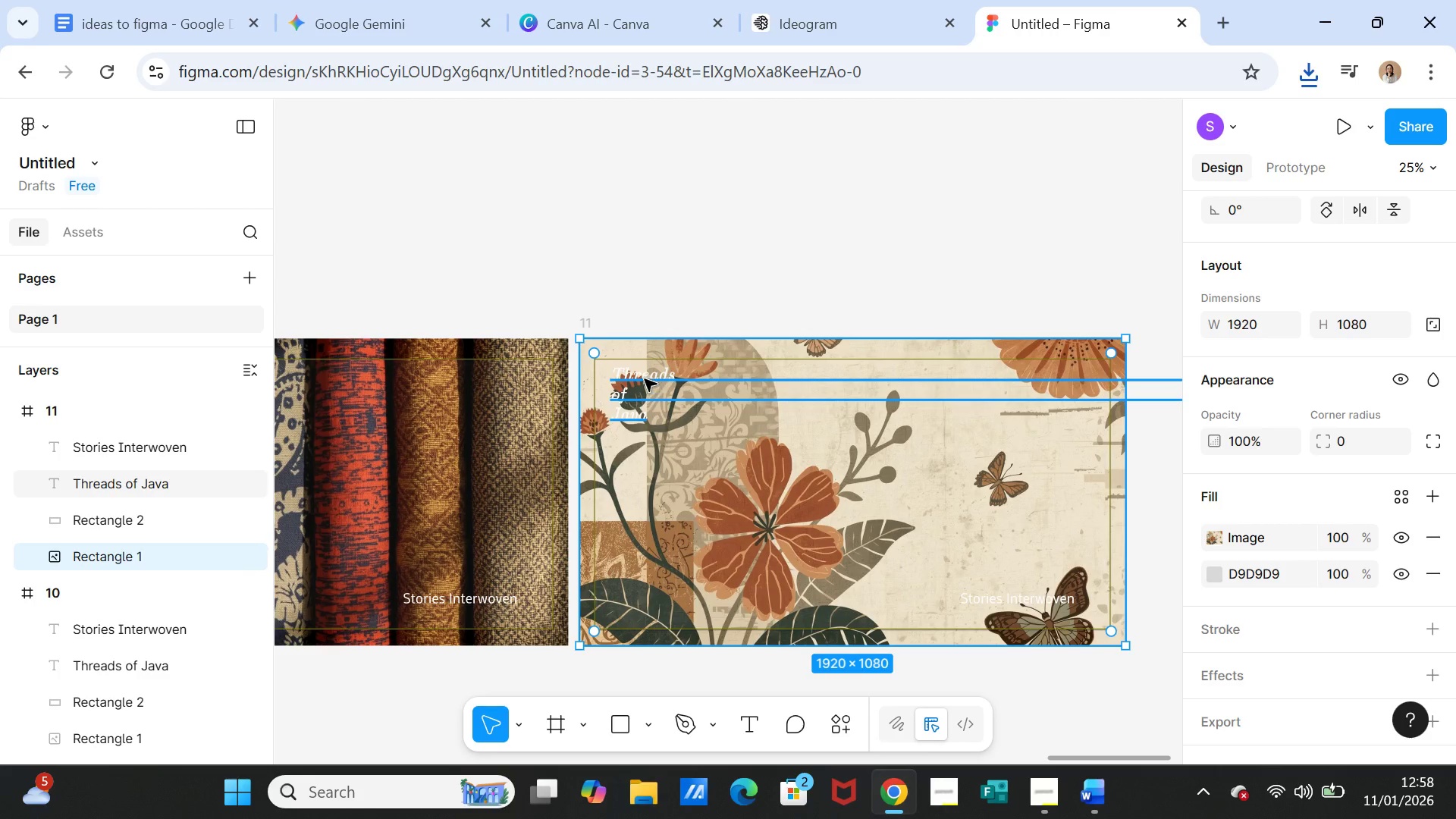 
double_click([645, 379])
 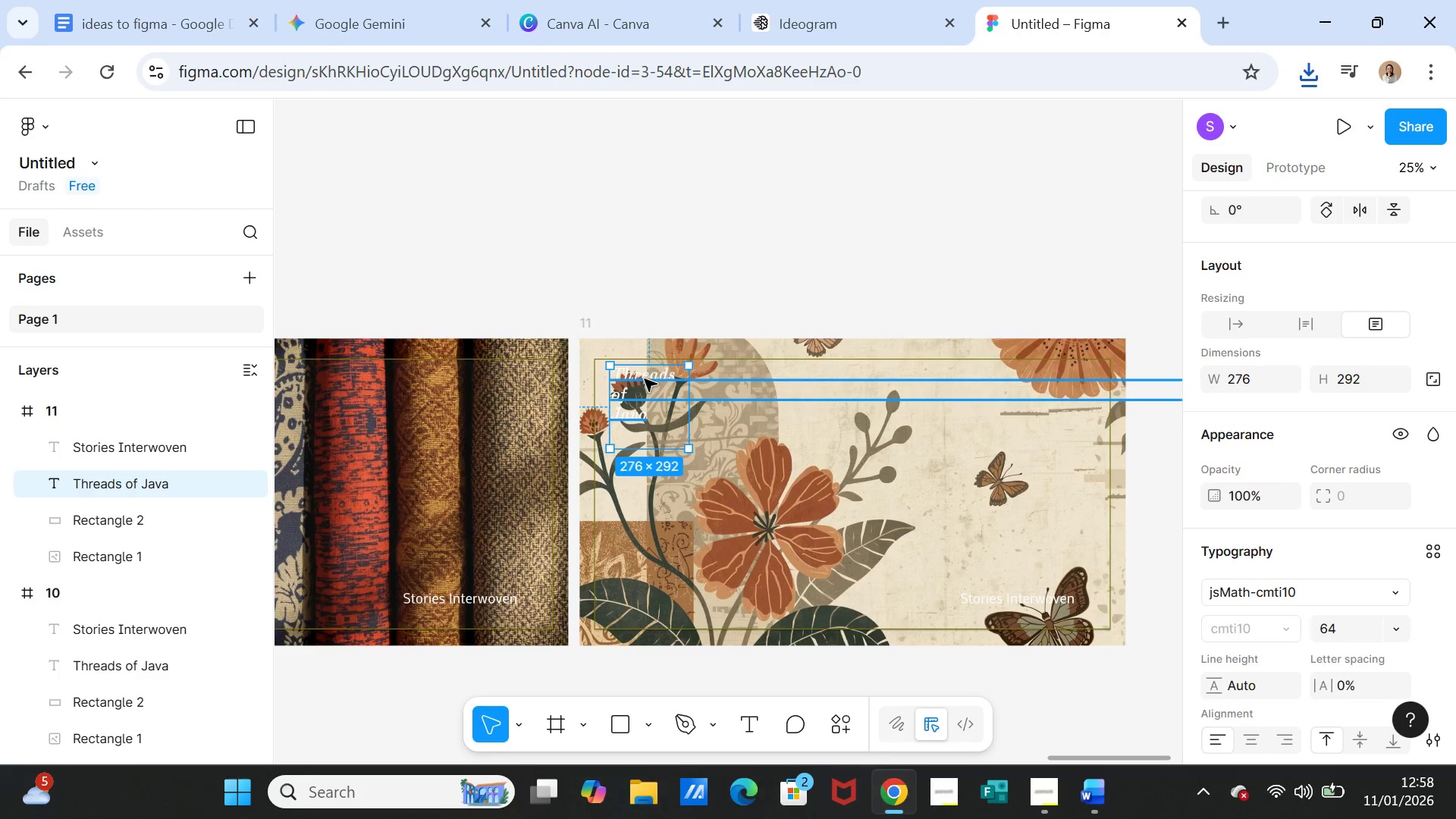 
triple_click([645, 379])
 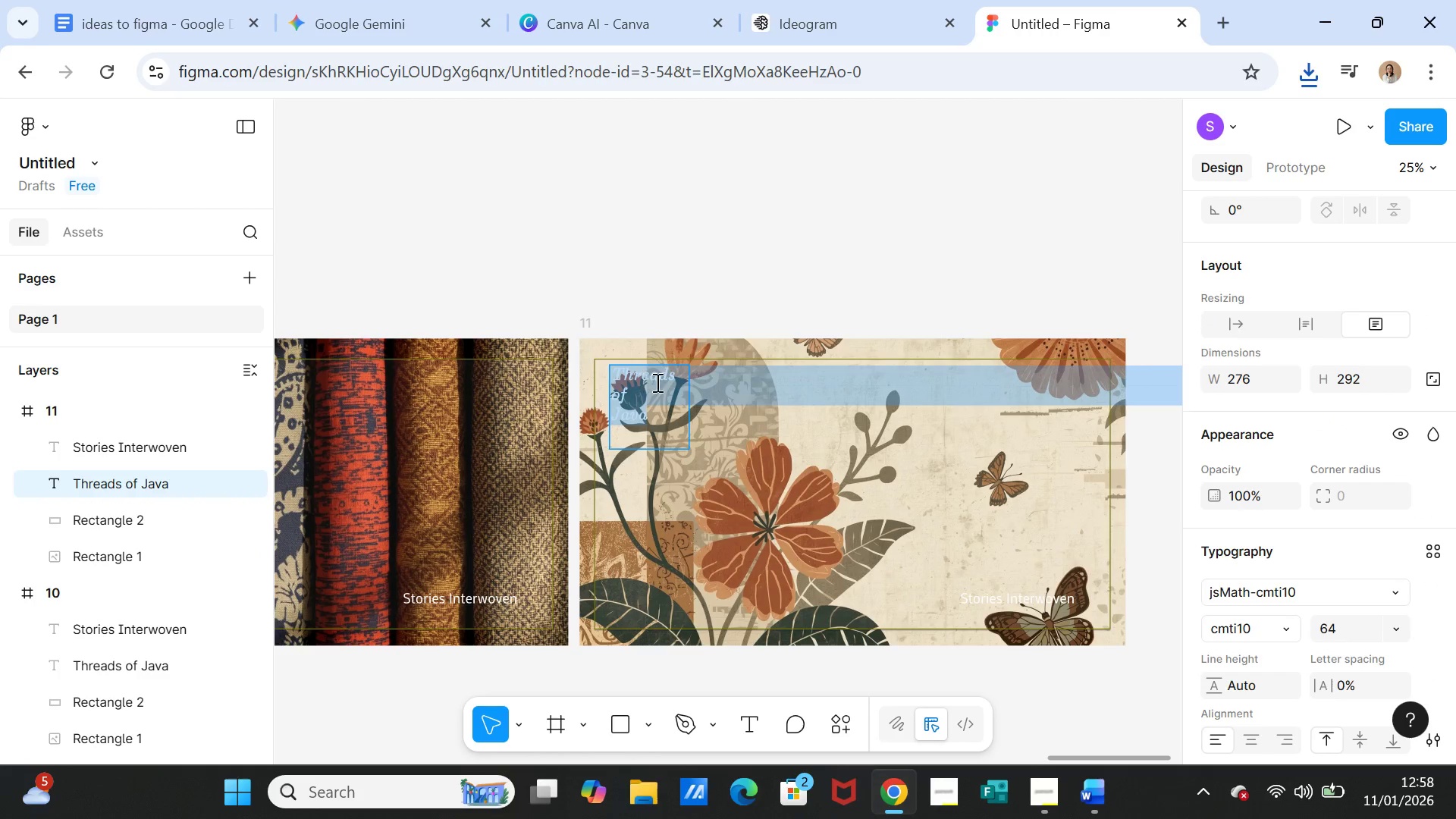 
key(Control+V)
 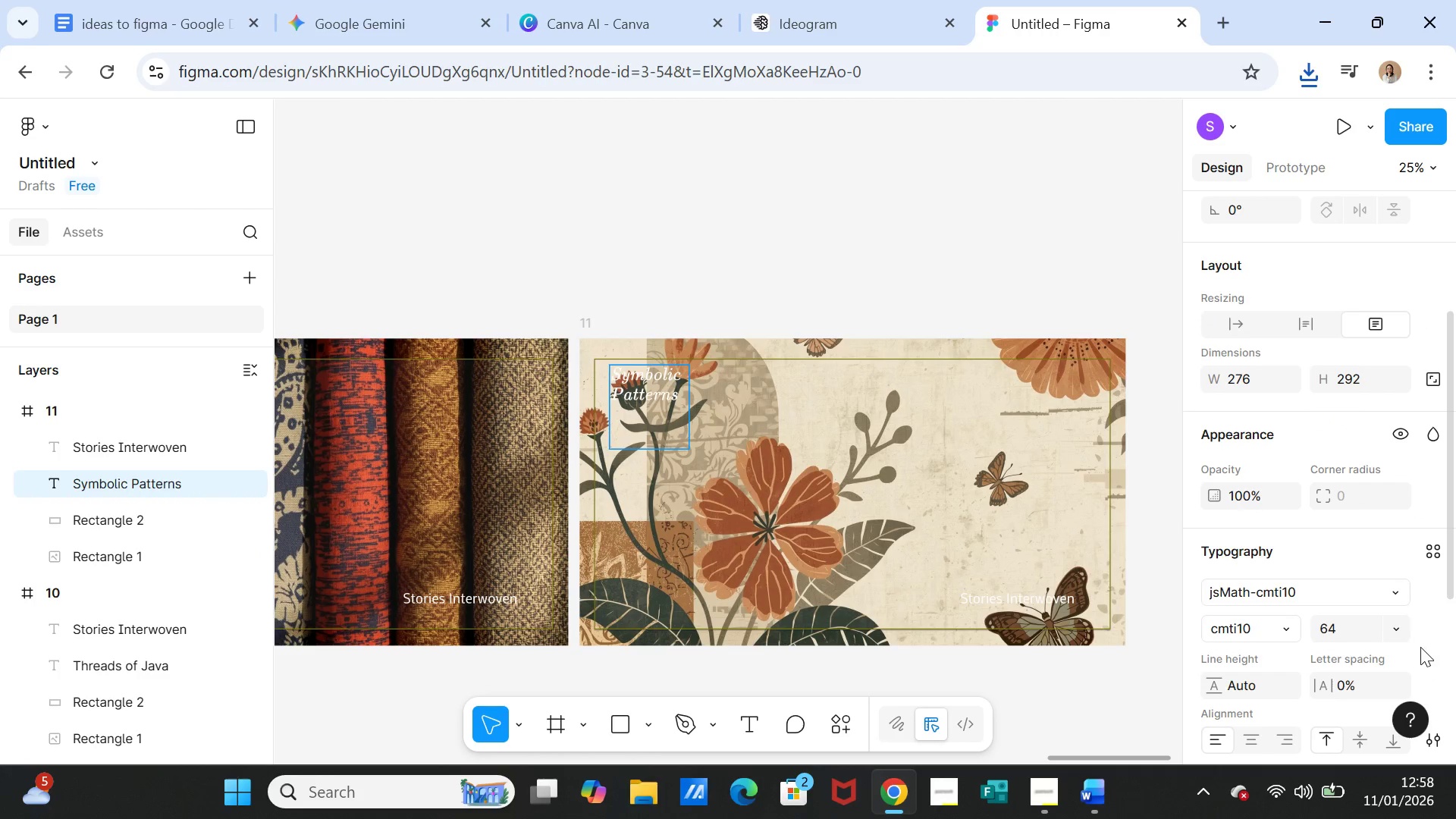 
scroll: coordinate [1392, 634], scroll_direction: down, amount: 2.0
 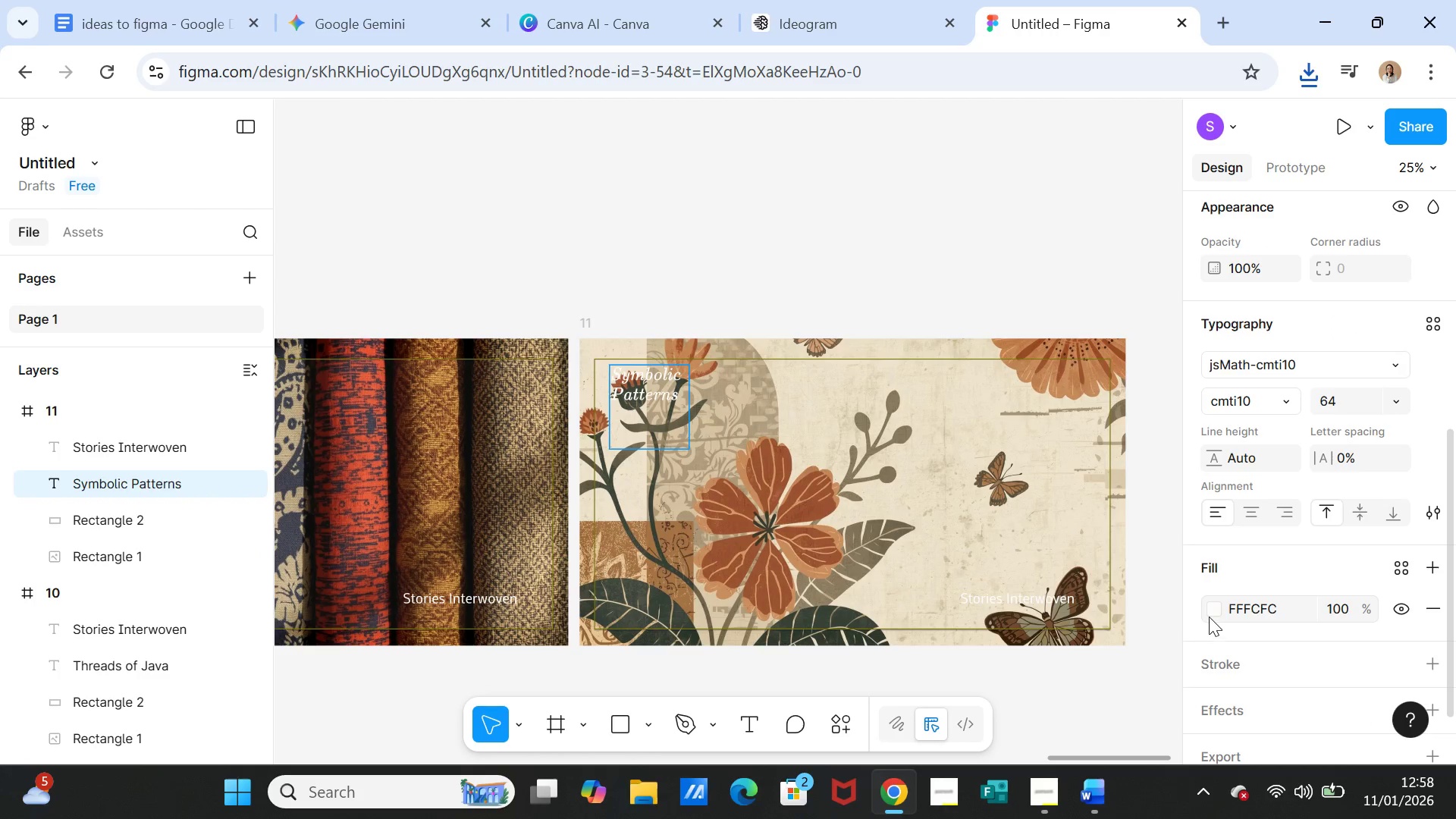 
left_click([1209, 611])
 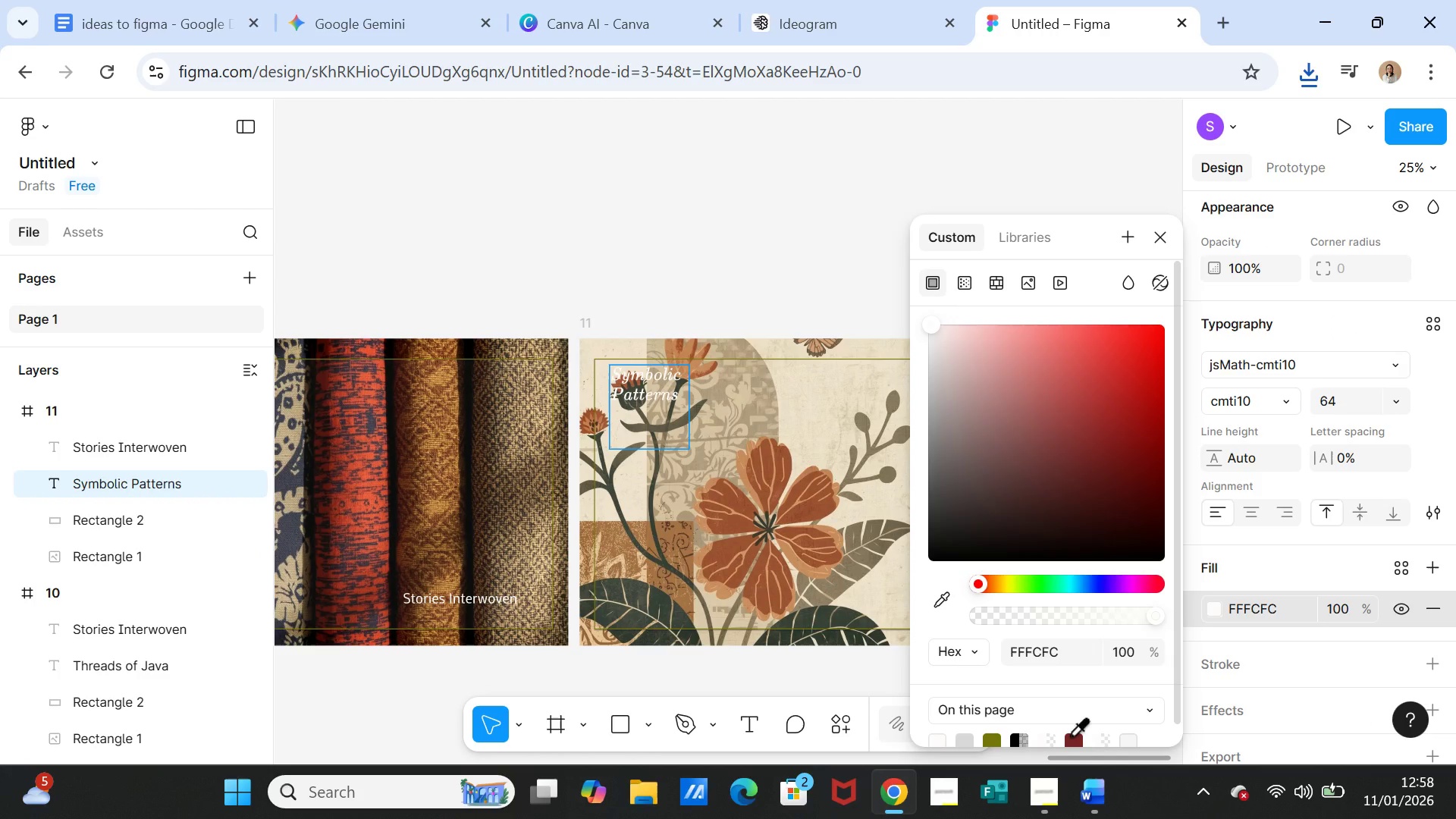 
left_click([1070, 735])
 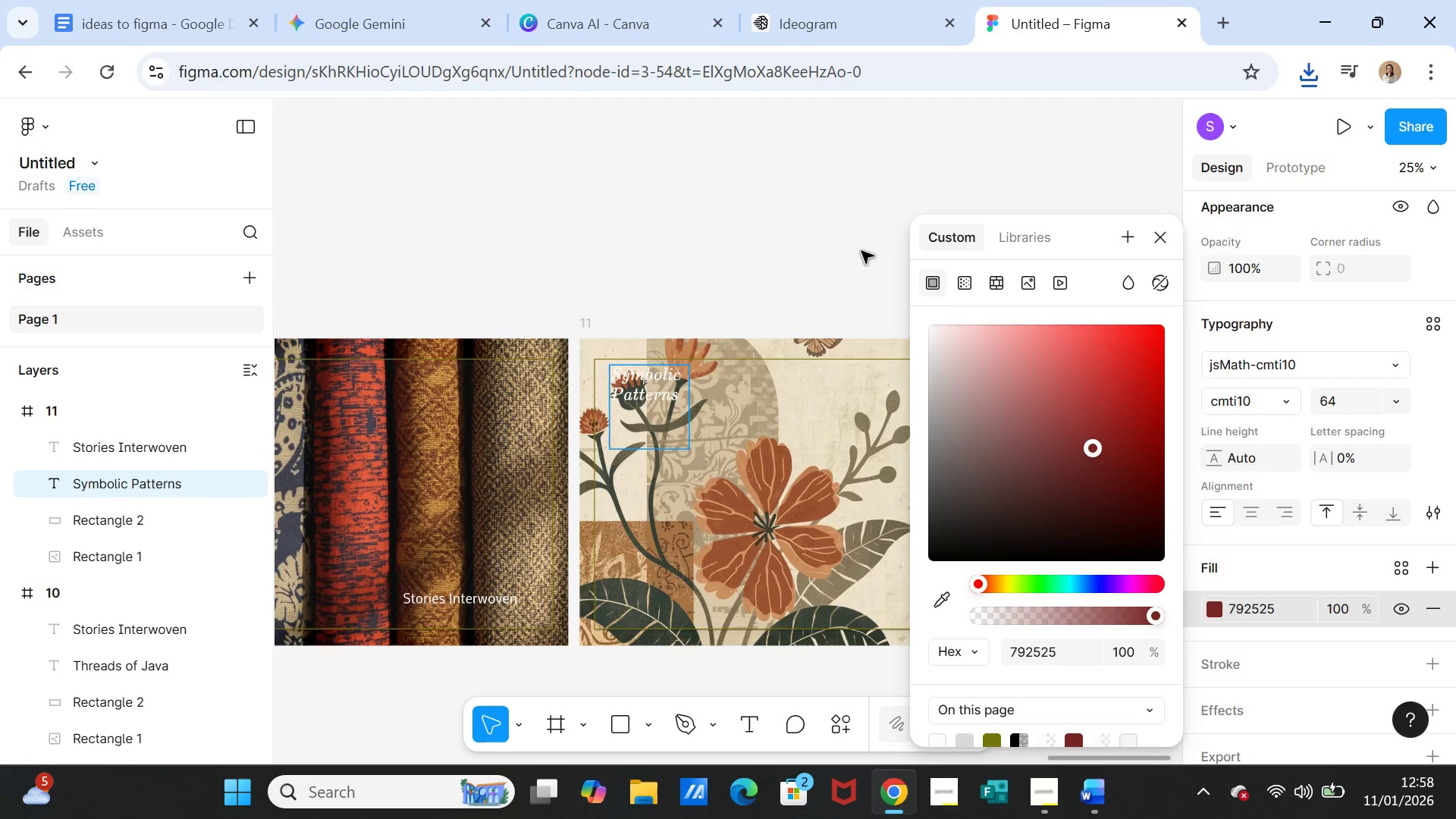 
left_click([842, 231])
 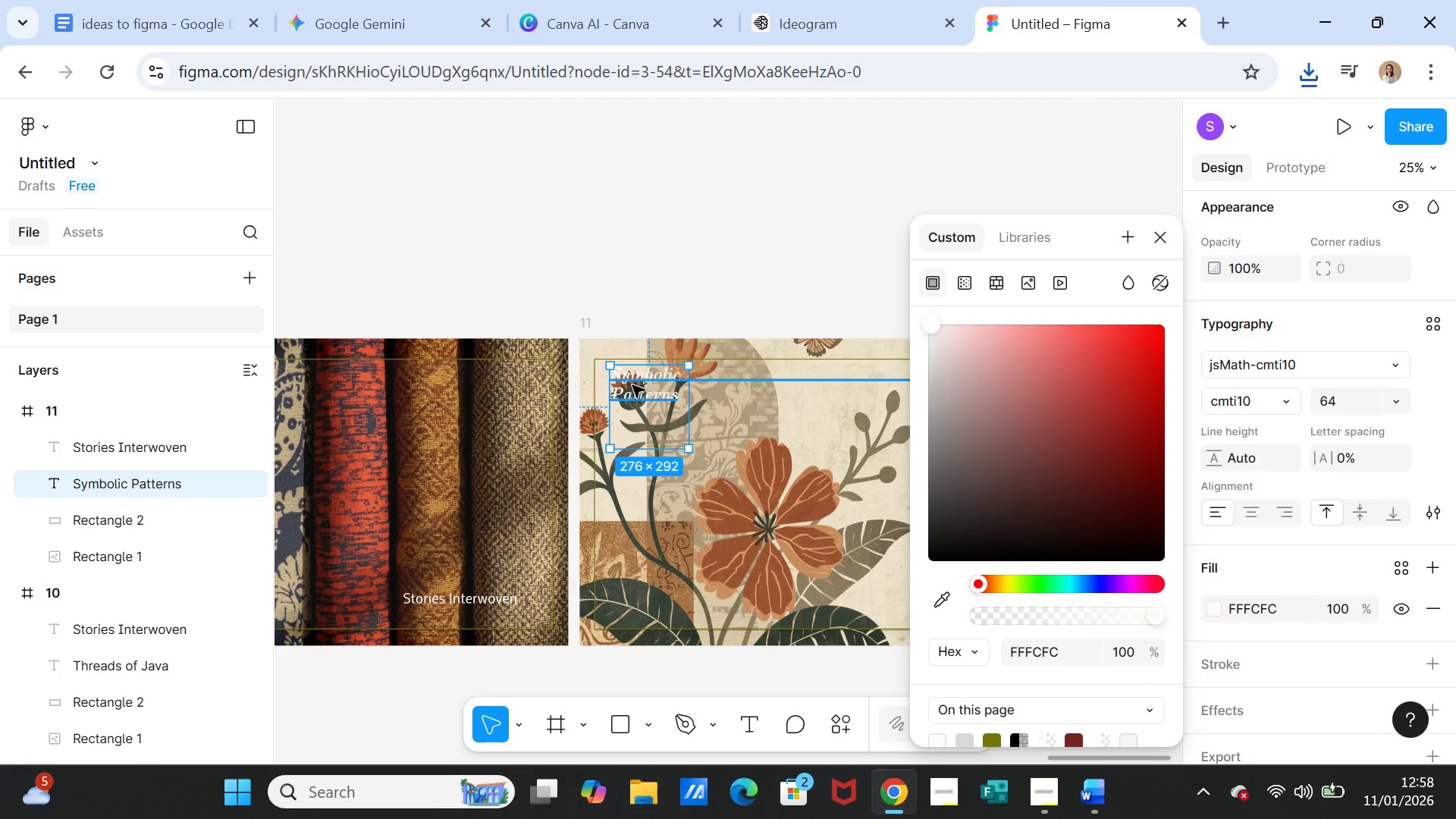 
double_click([634, 378])
 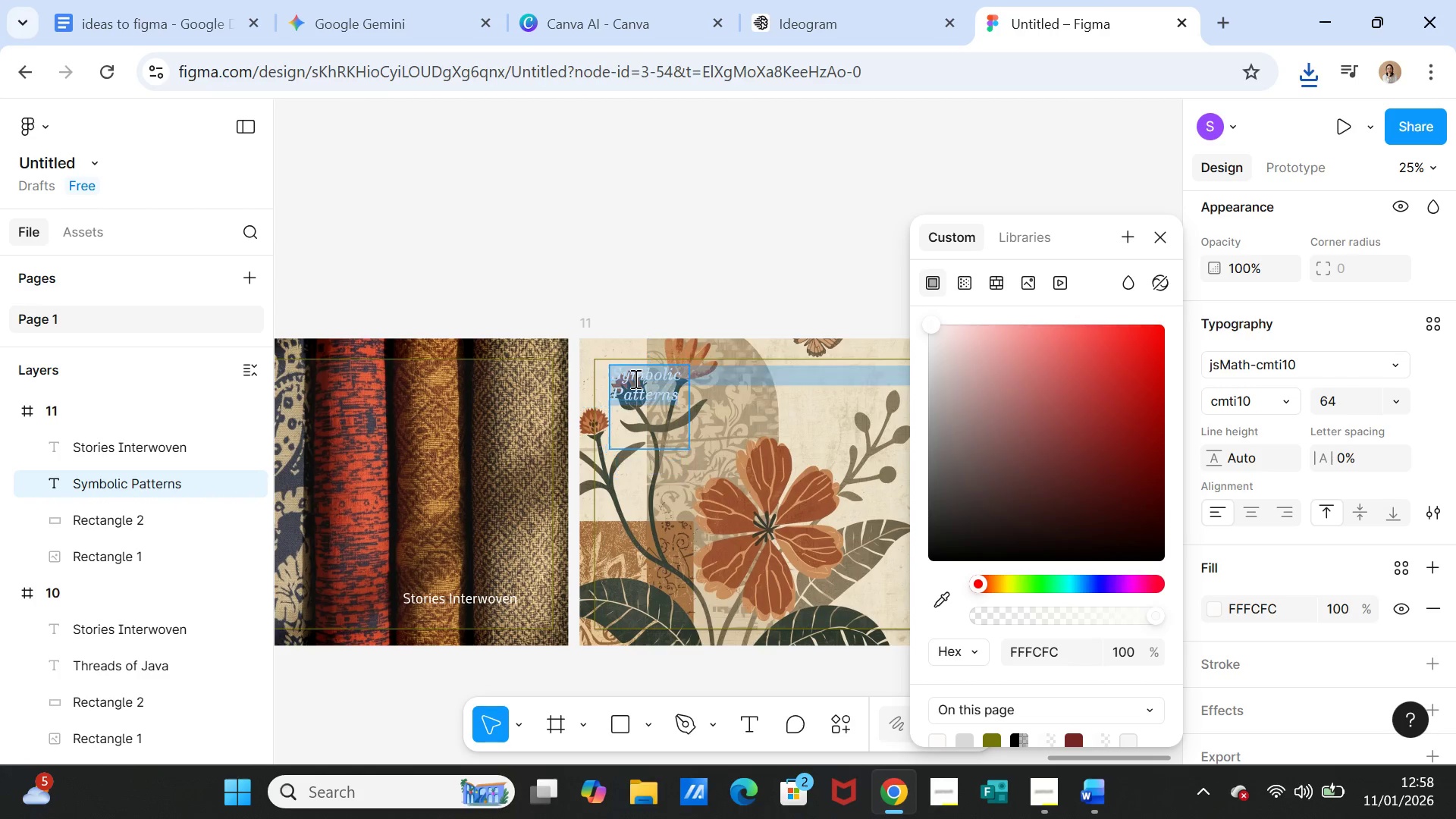 
triple_click([634, 378])
 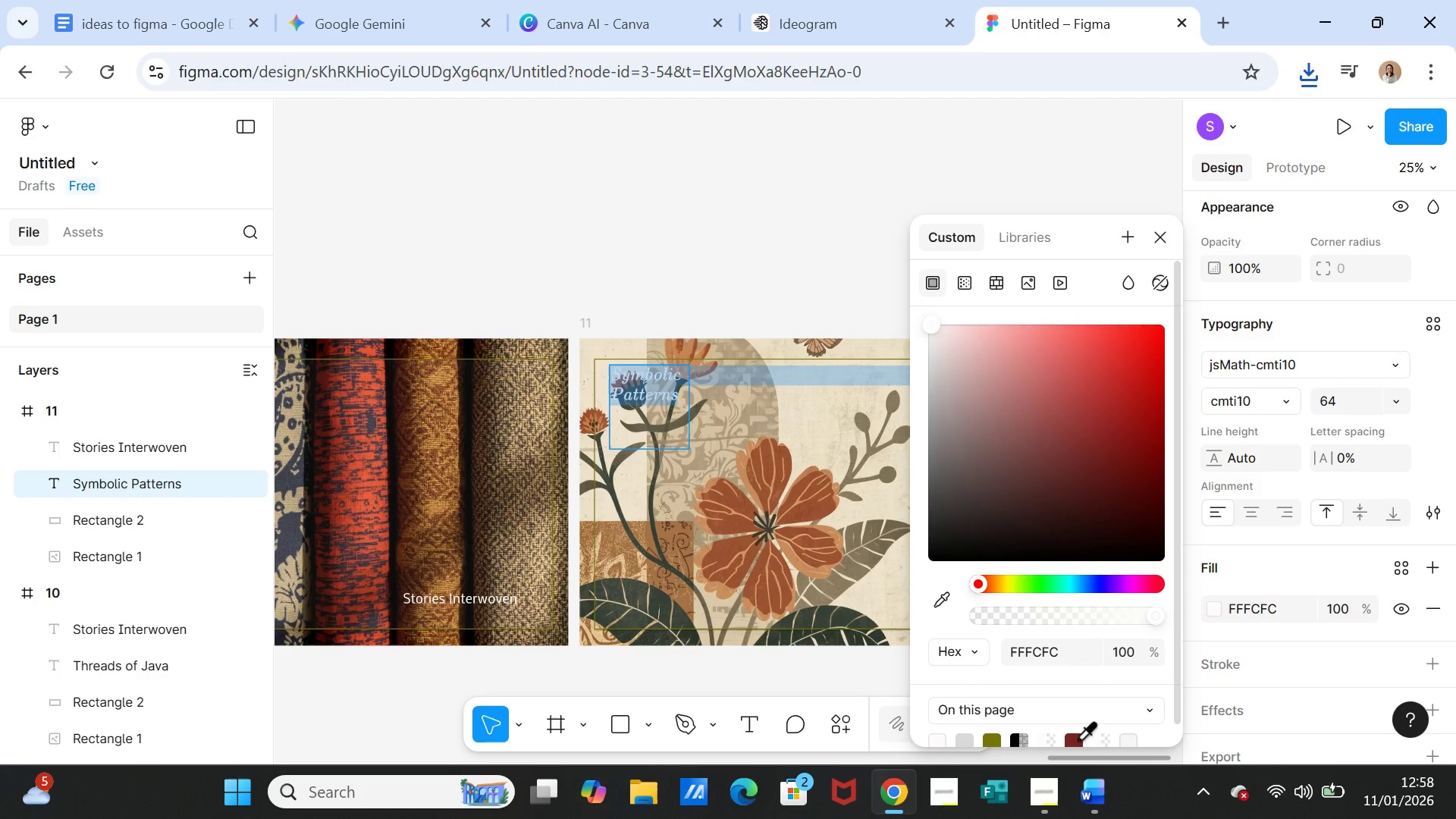 
left_click([1077, 739])
 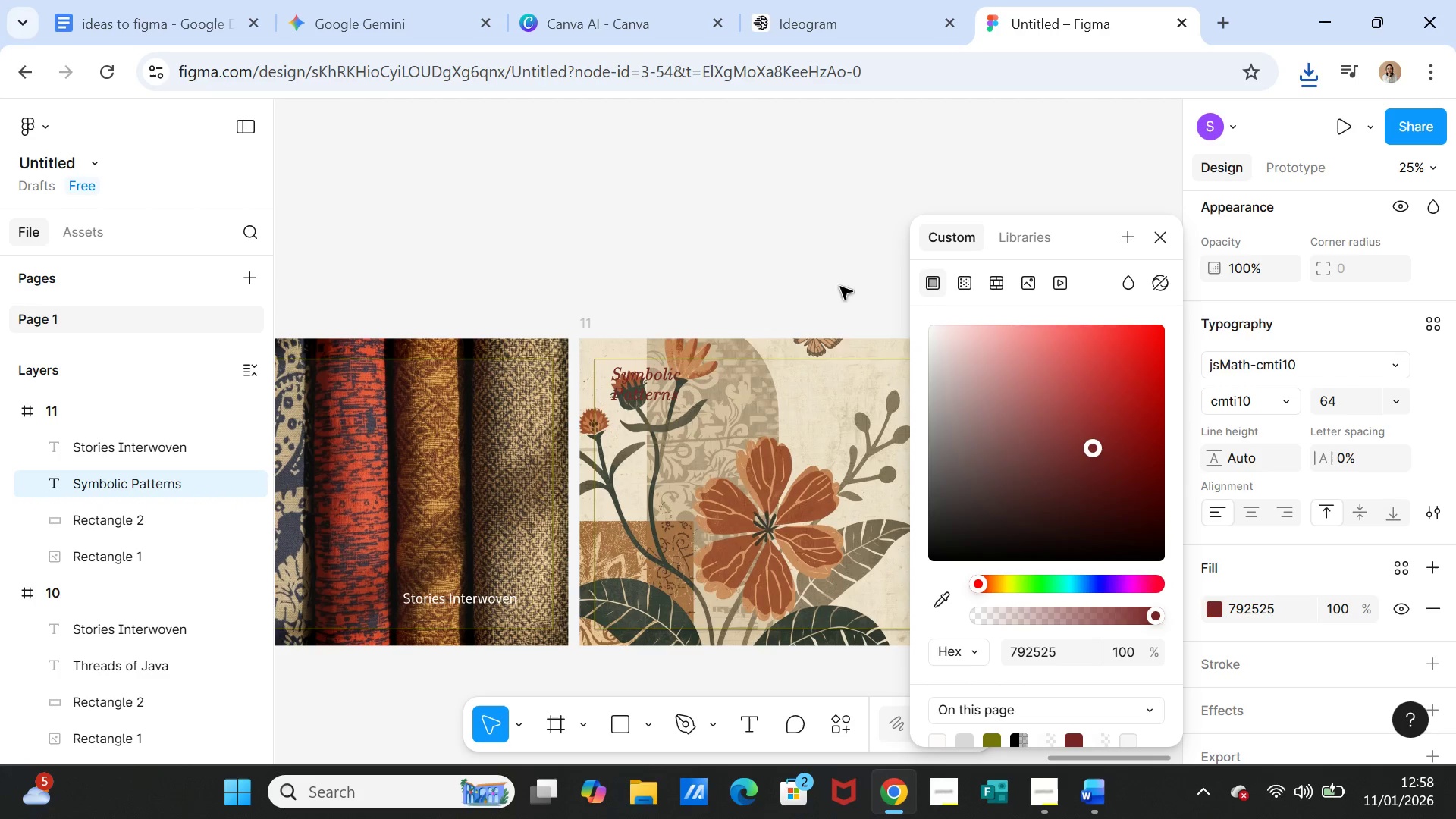 
left_click([837, 248])
 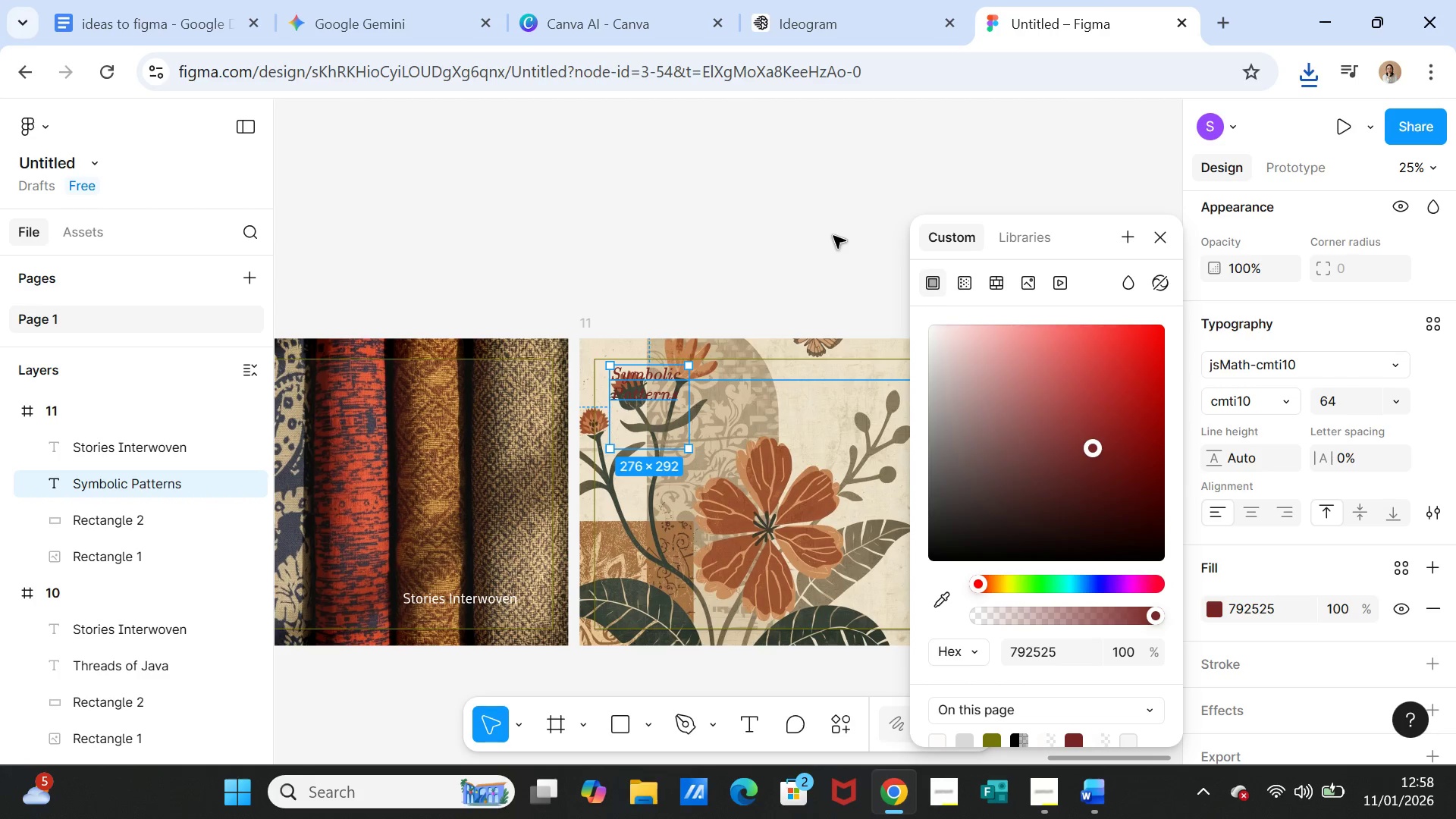 
left_click([833, 236])
 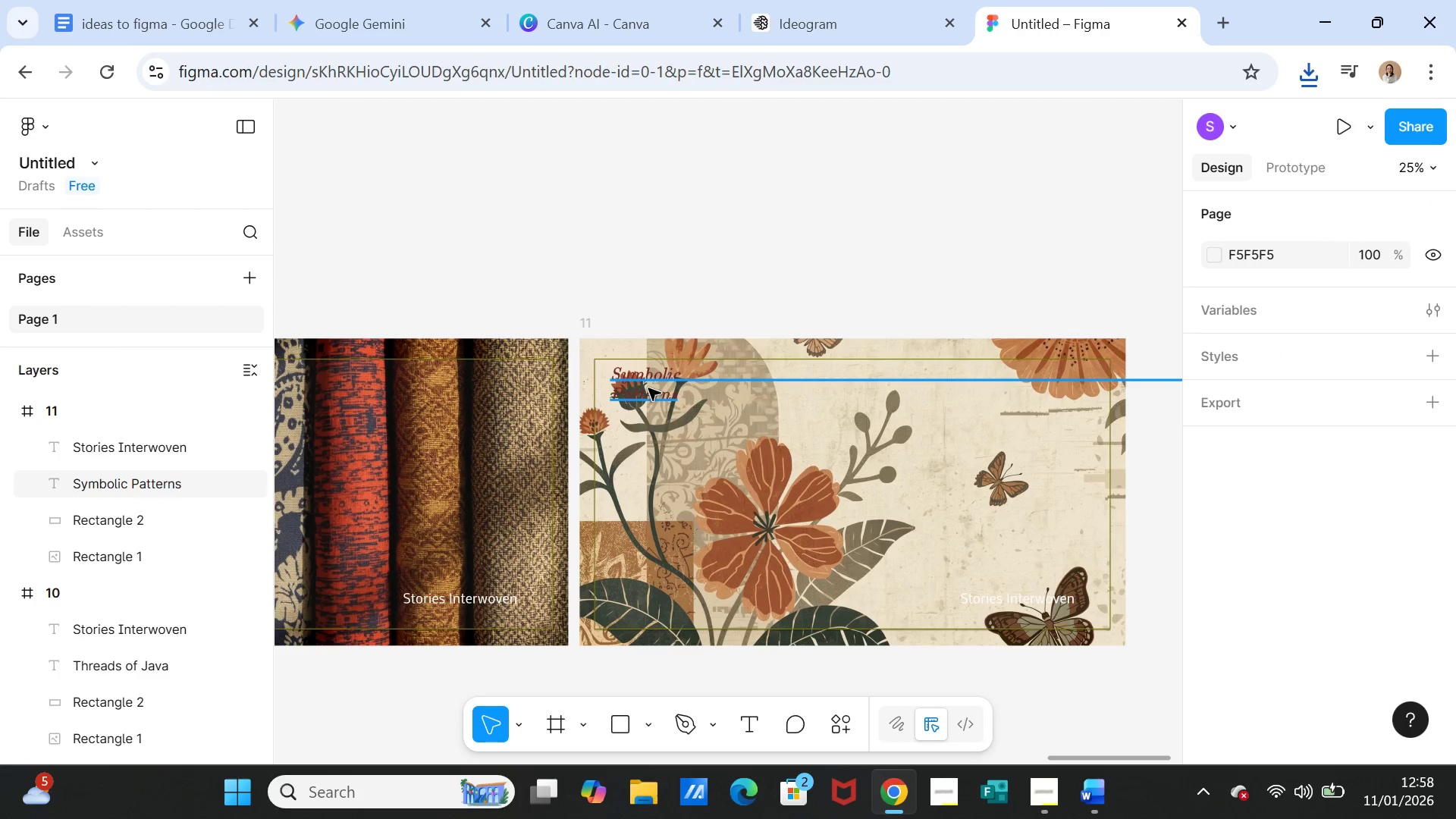 
left_click_drag(start_coordinate=[648, 386], to_coordinate=[1024, 561])
 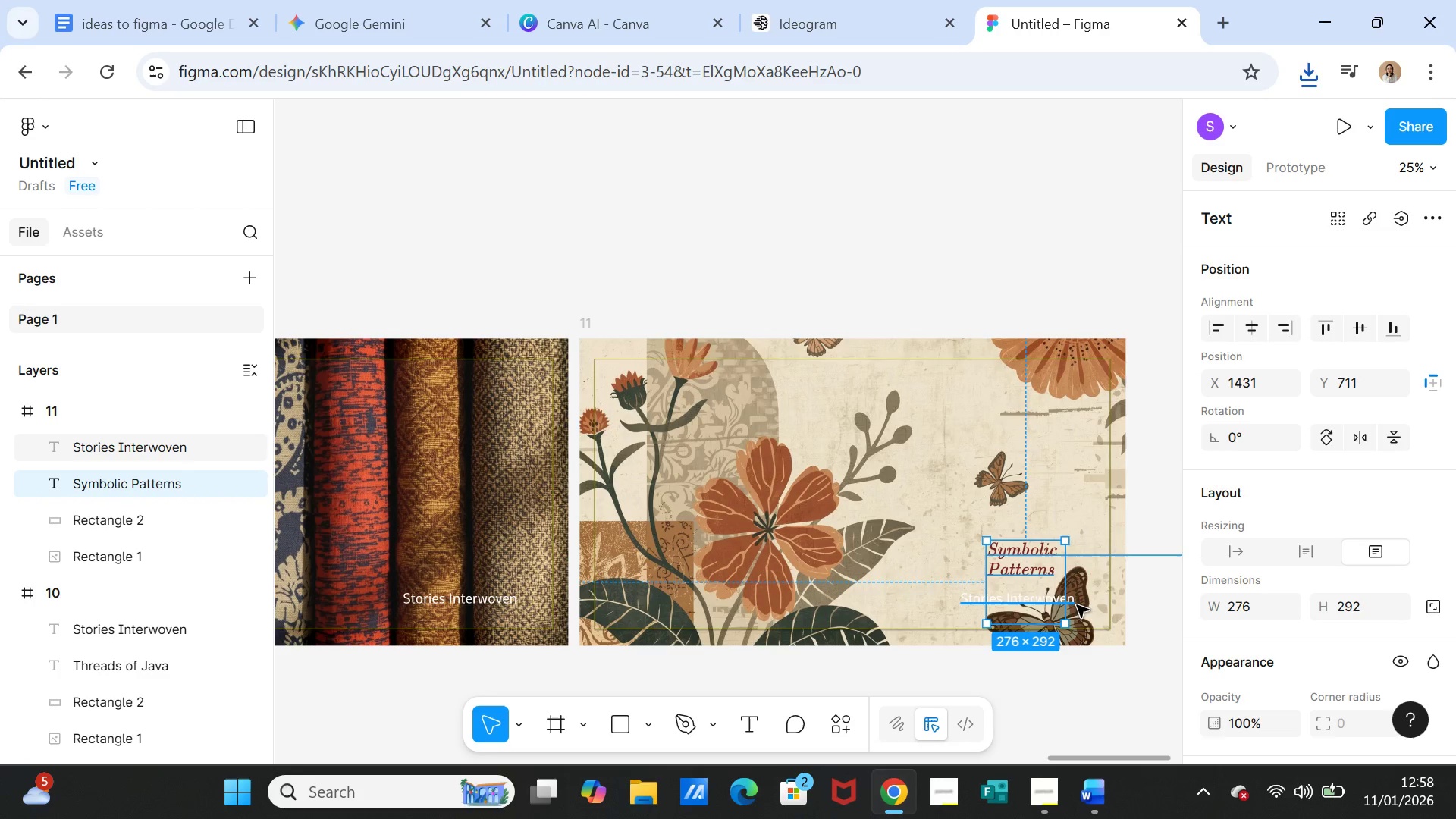 
left_click([1077, 605])
 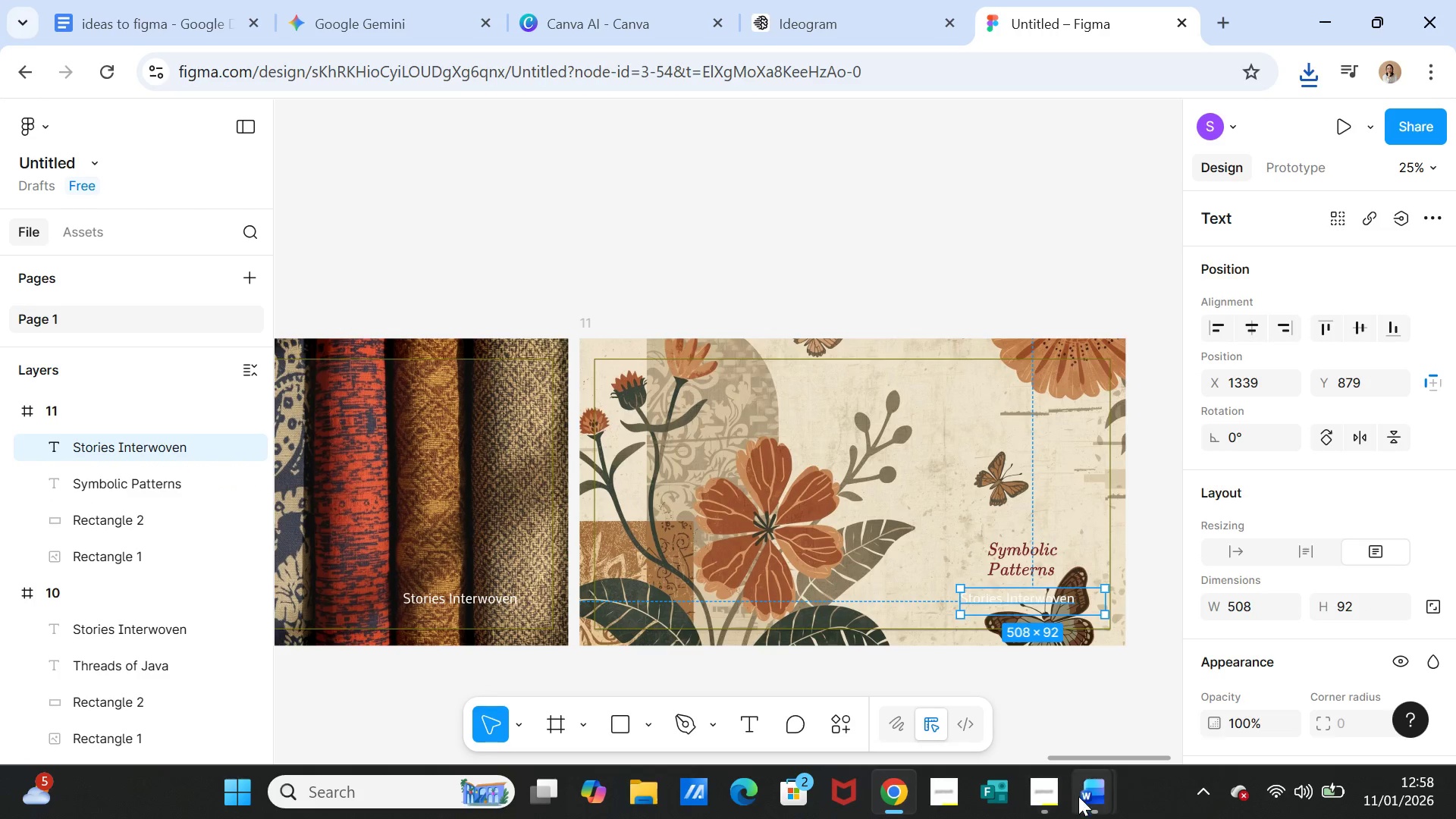 
left_click([1079, 798])
 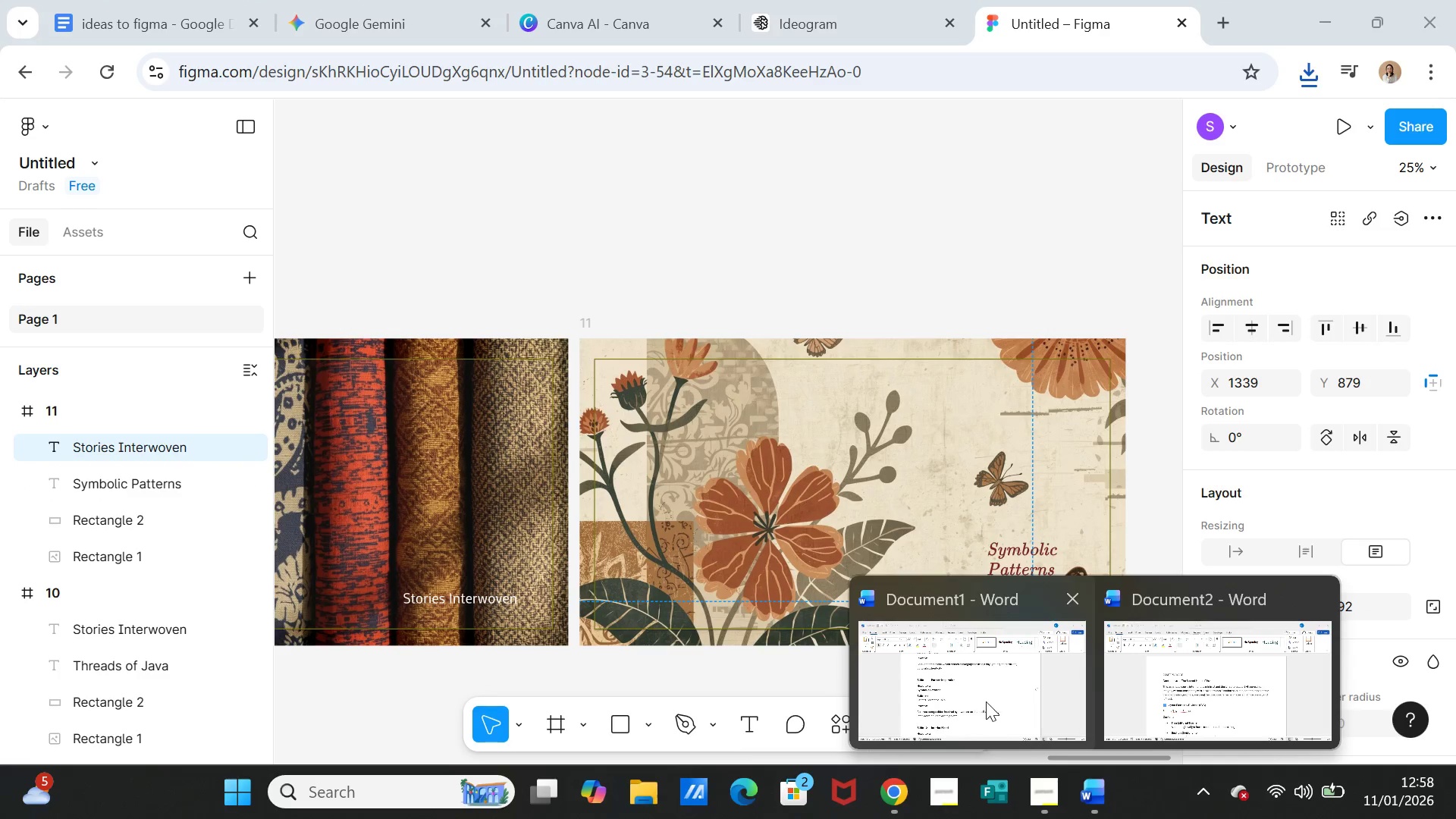 
left_click([986, 701])
 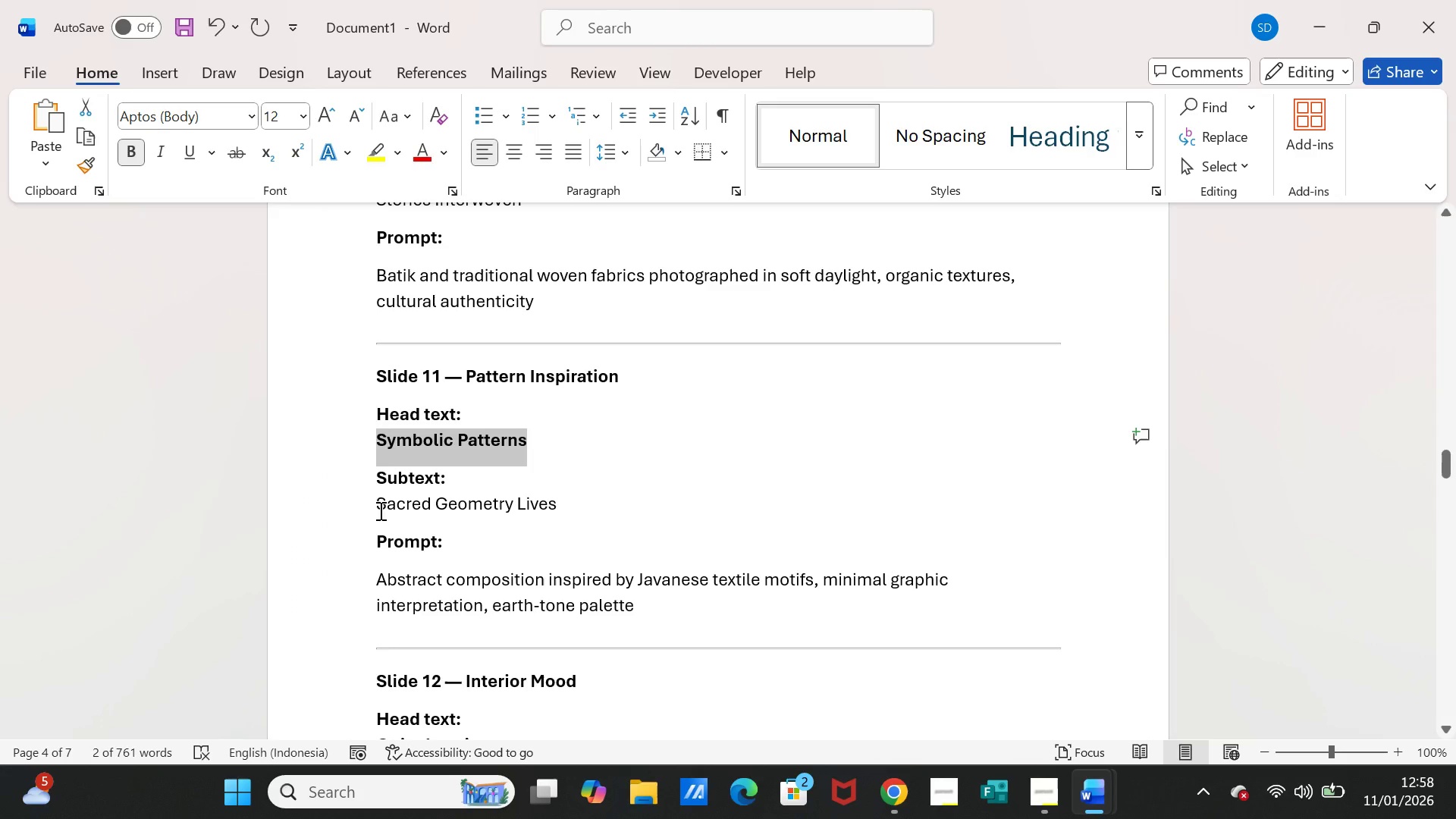 
left_click_drag(start_coordinate=[378, 509], to_coordinate=[523, 504])
 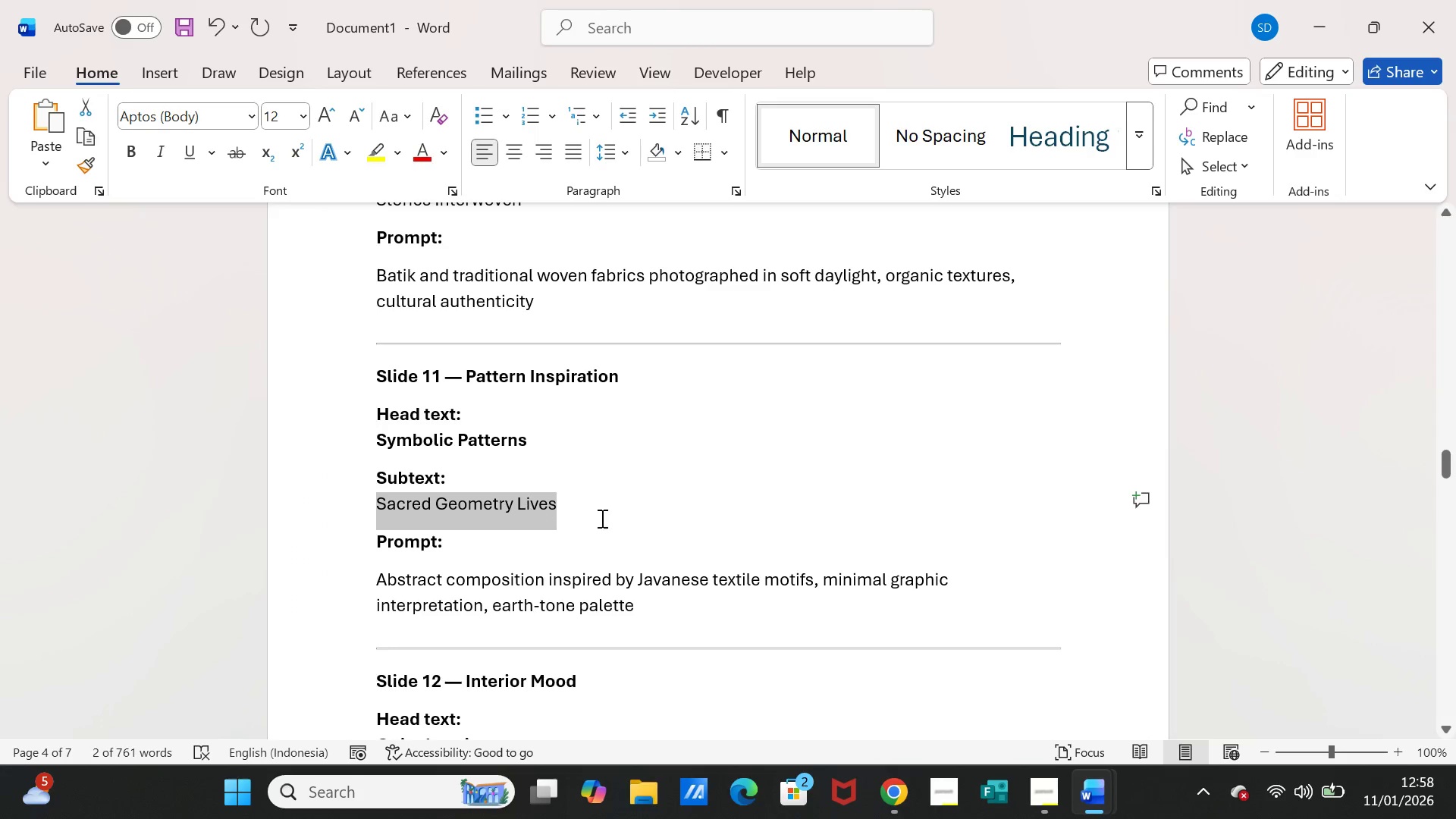 
key(Control+C)
 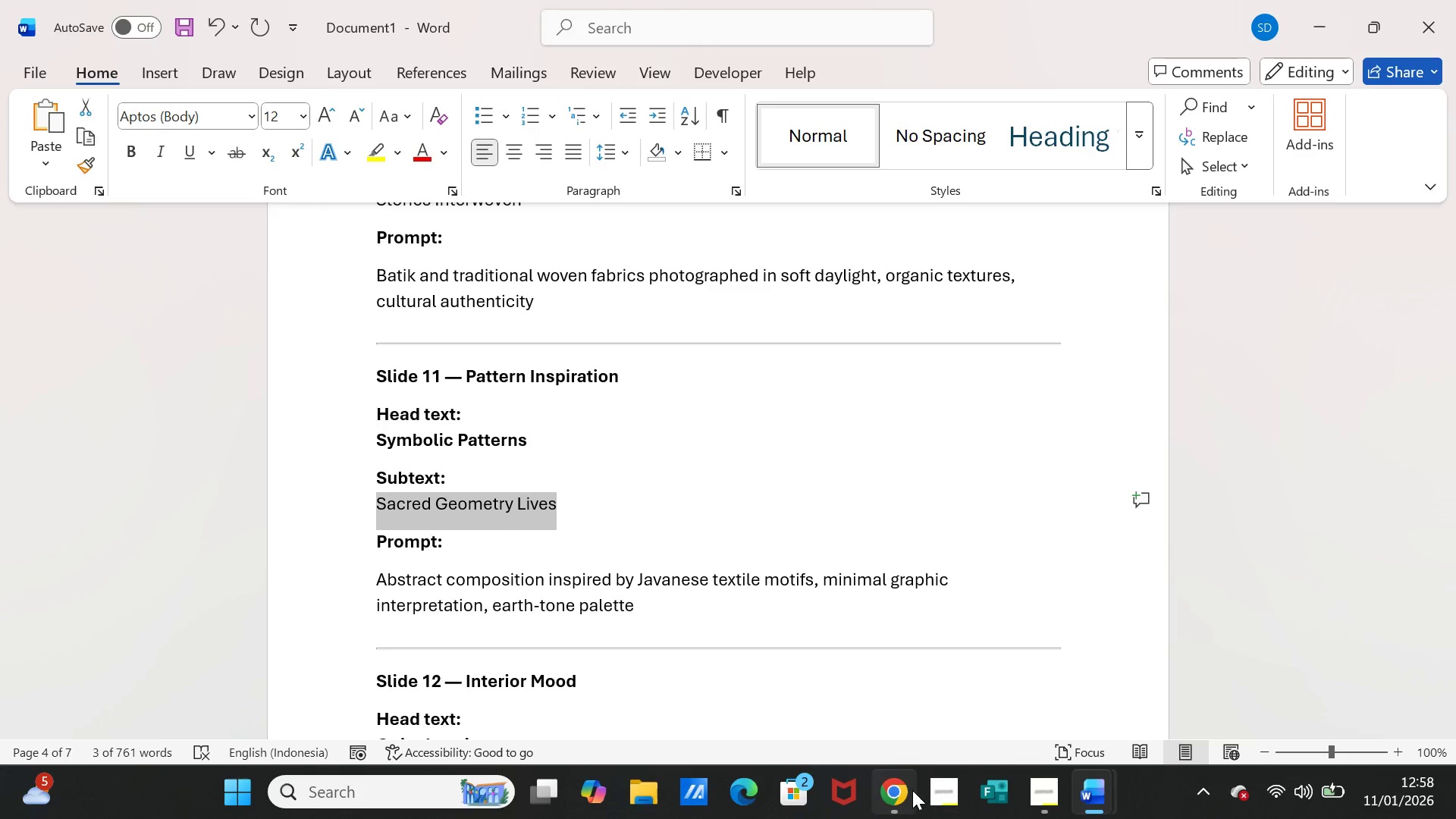 
left_click([912, 790])
 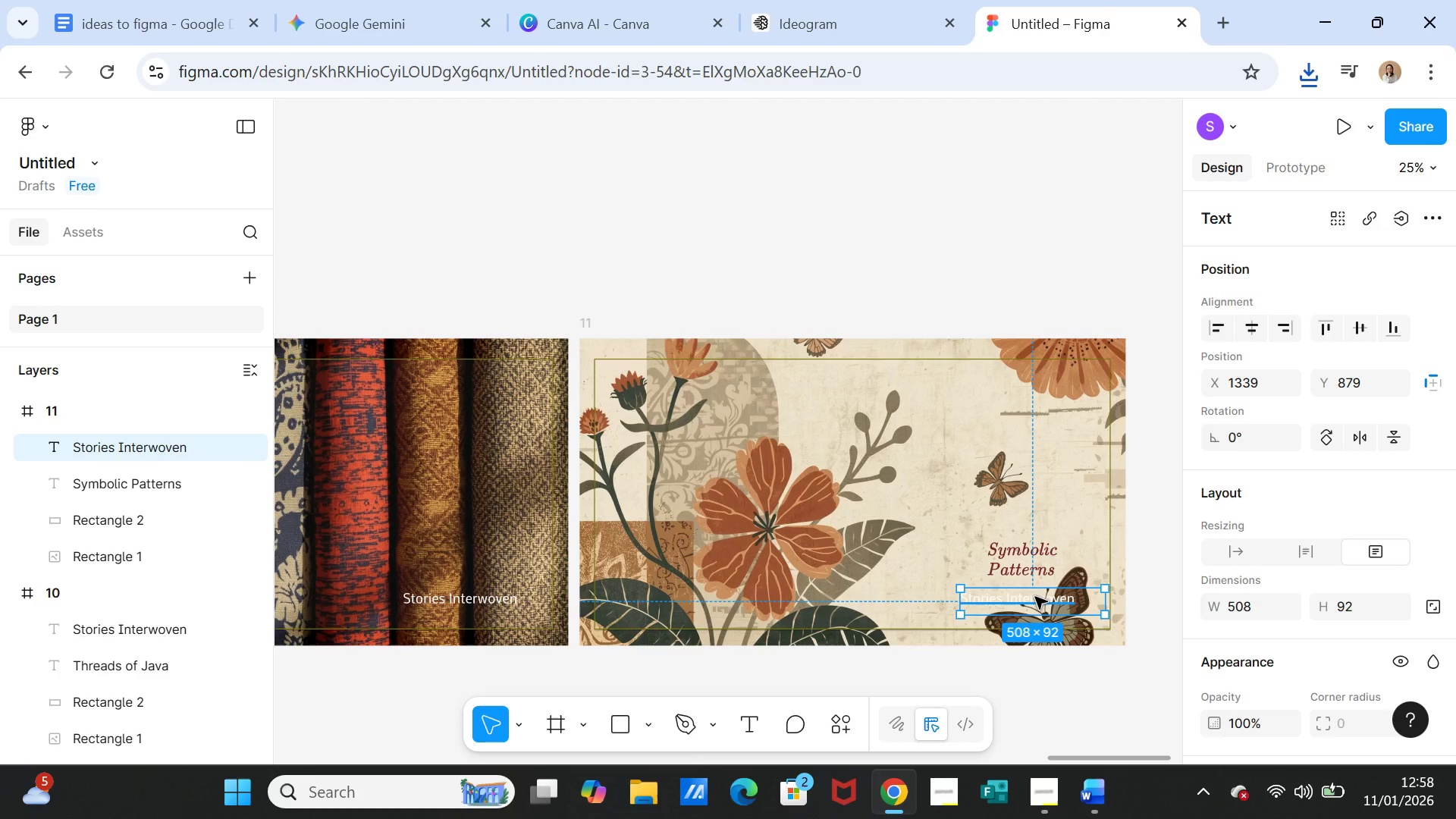 
double_click([1035, 597])
 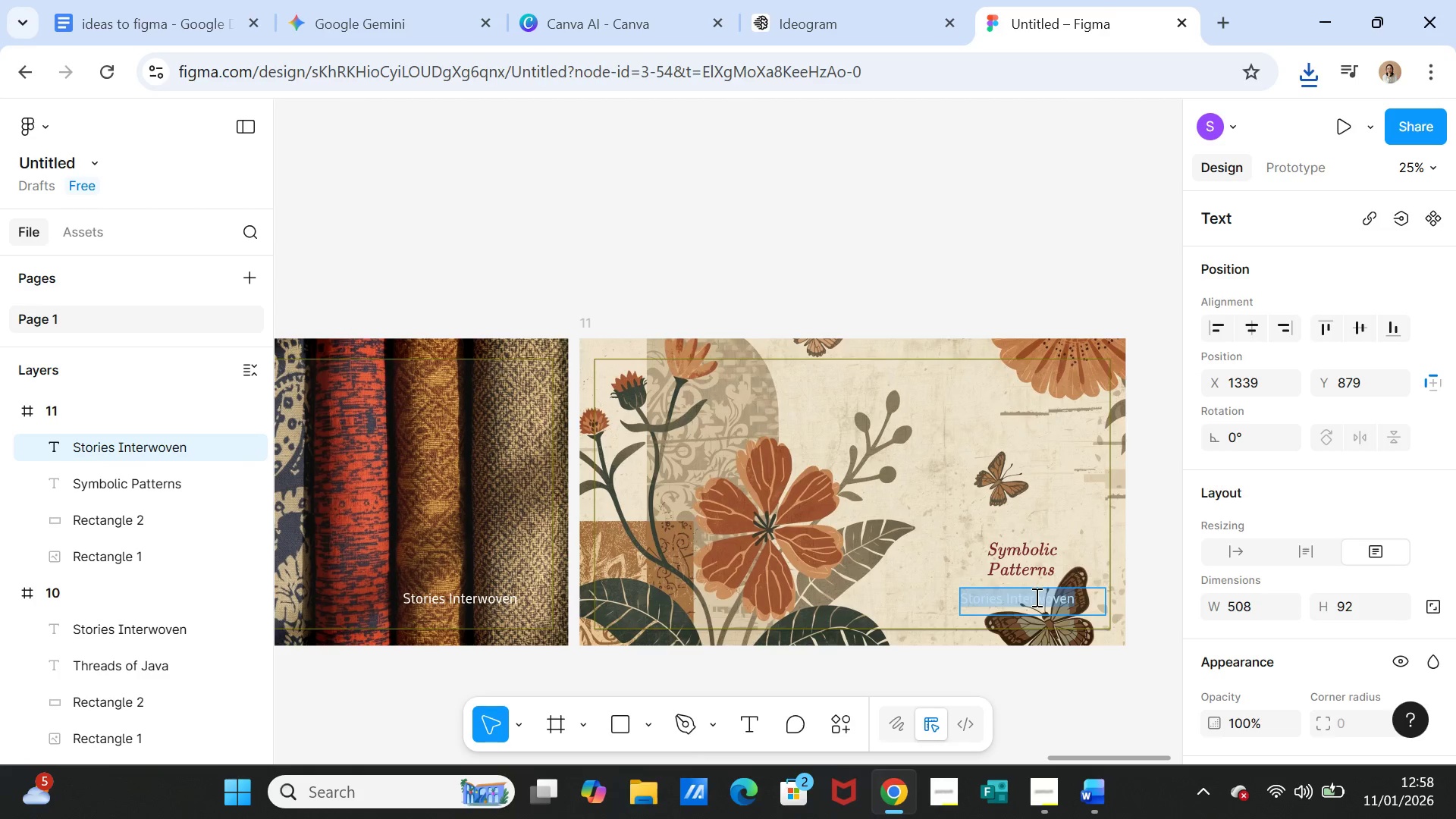 
triple_click([1035, 597])
 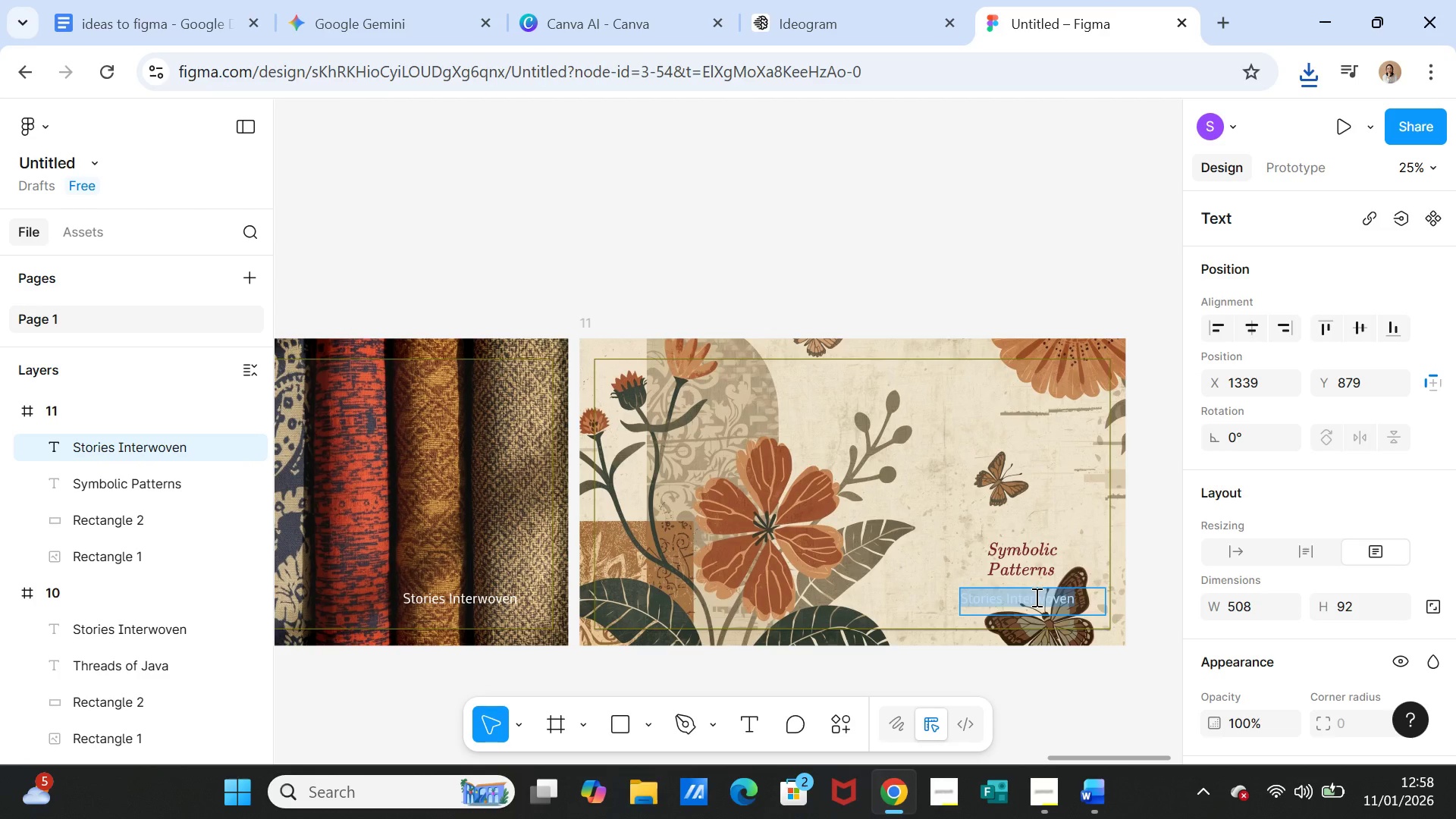 
key(Control+V)
 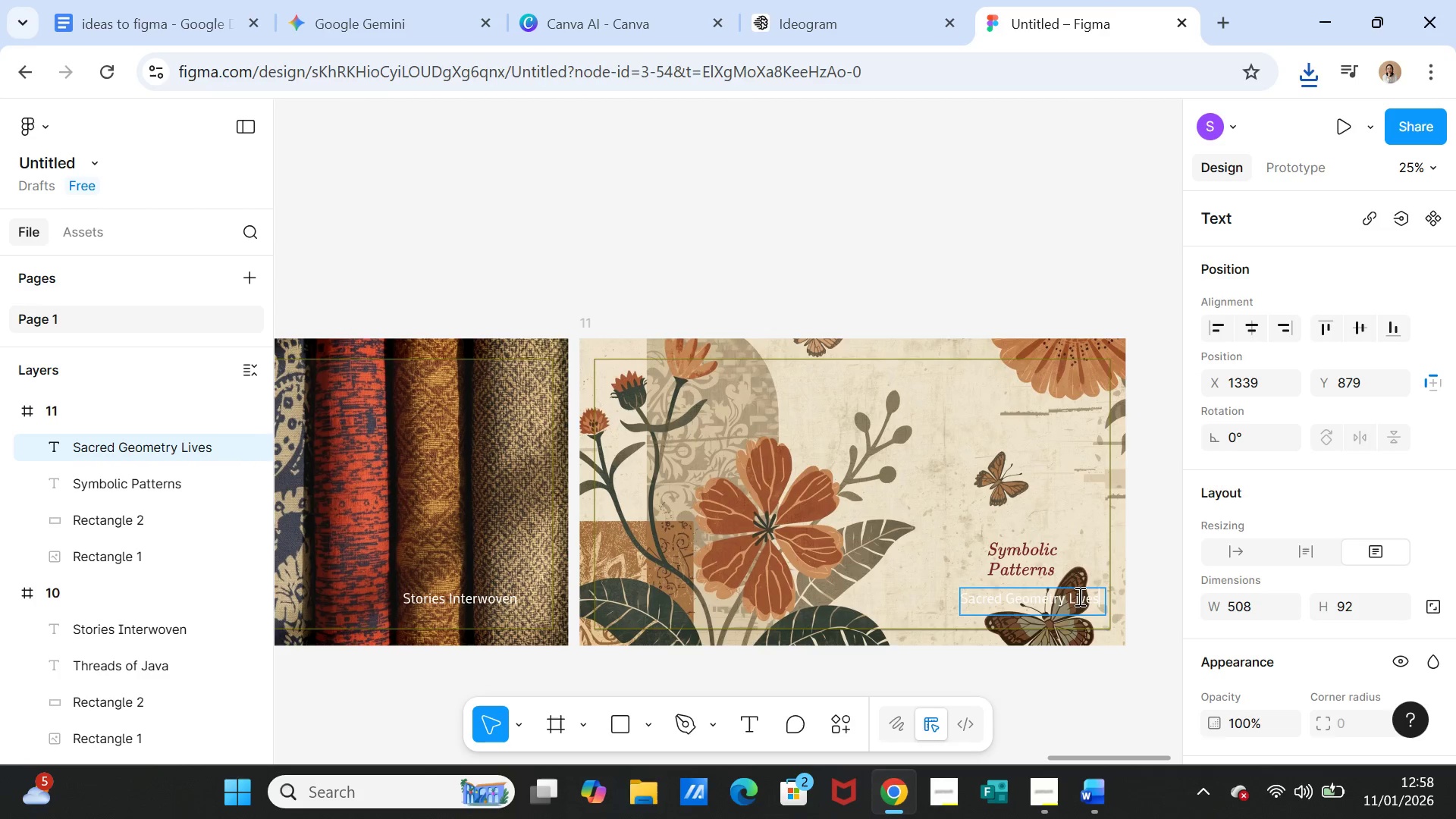 
double_click([1078, 596])
 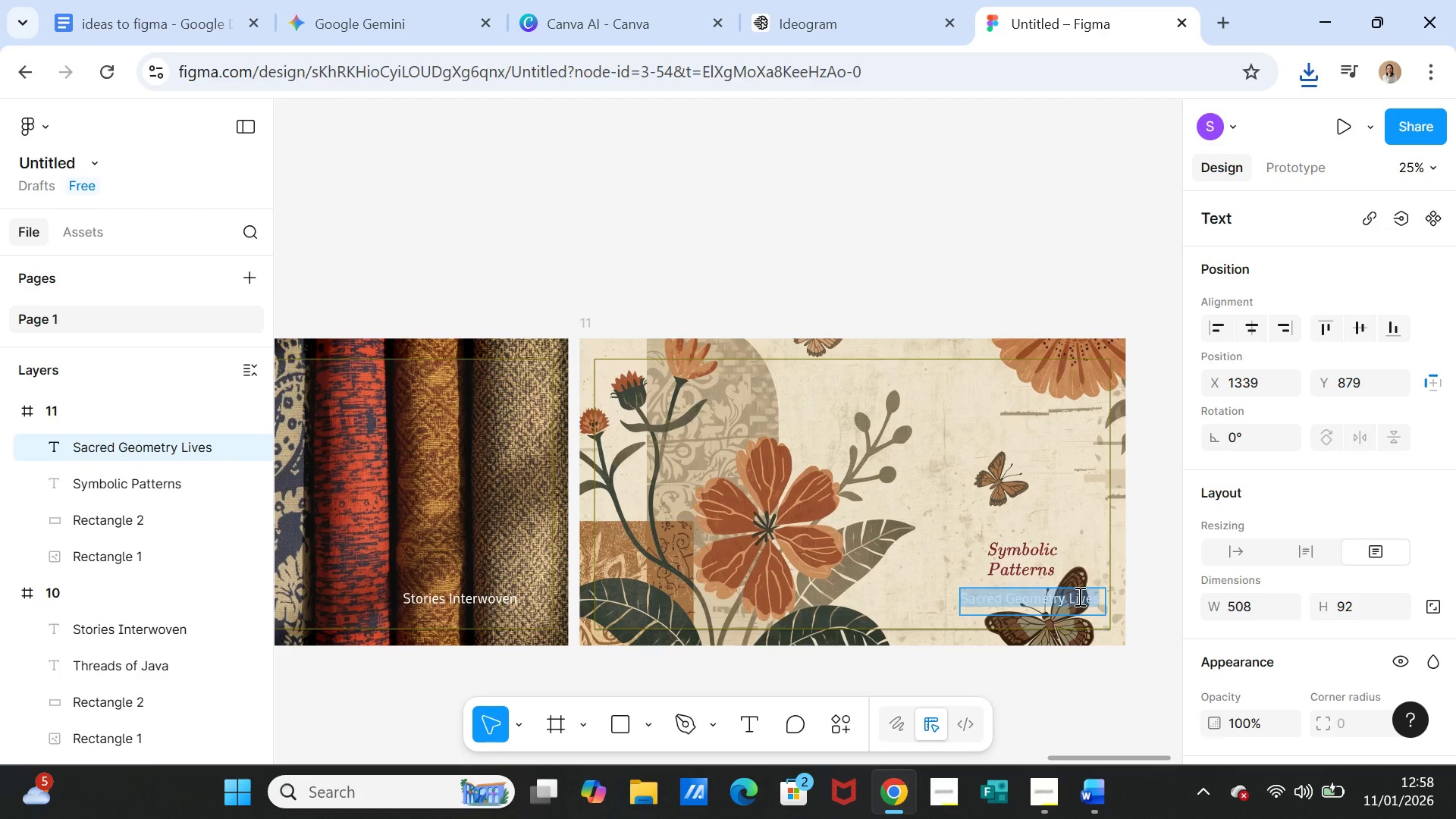 
triple_click([1078, 596])
 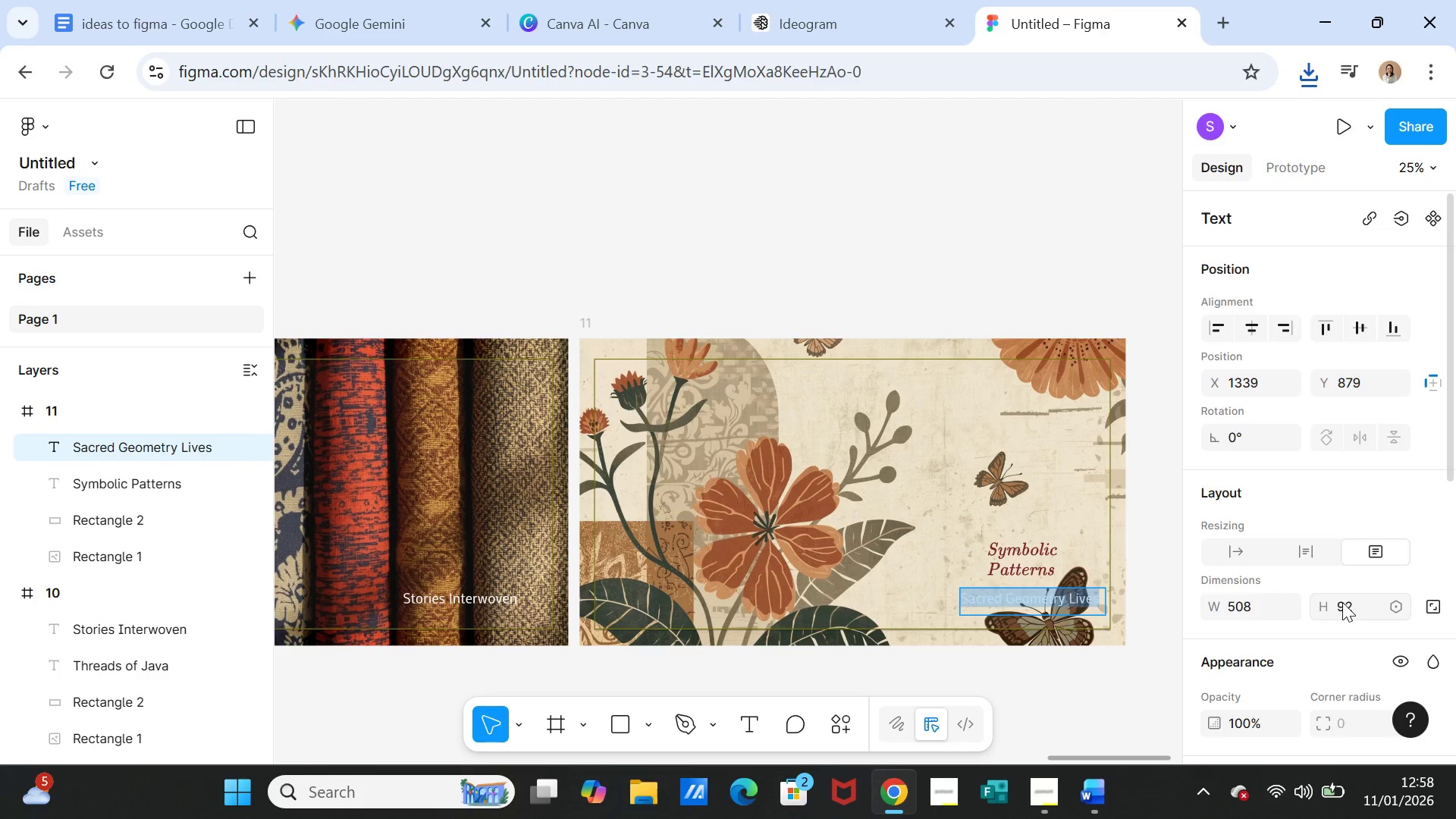 
scroll: coordinate [1232, 620], scroll_direction: down, amount: 3.0
 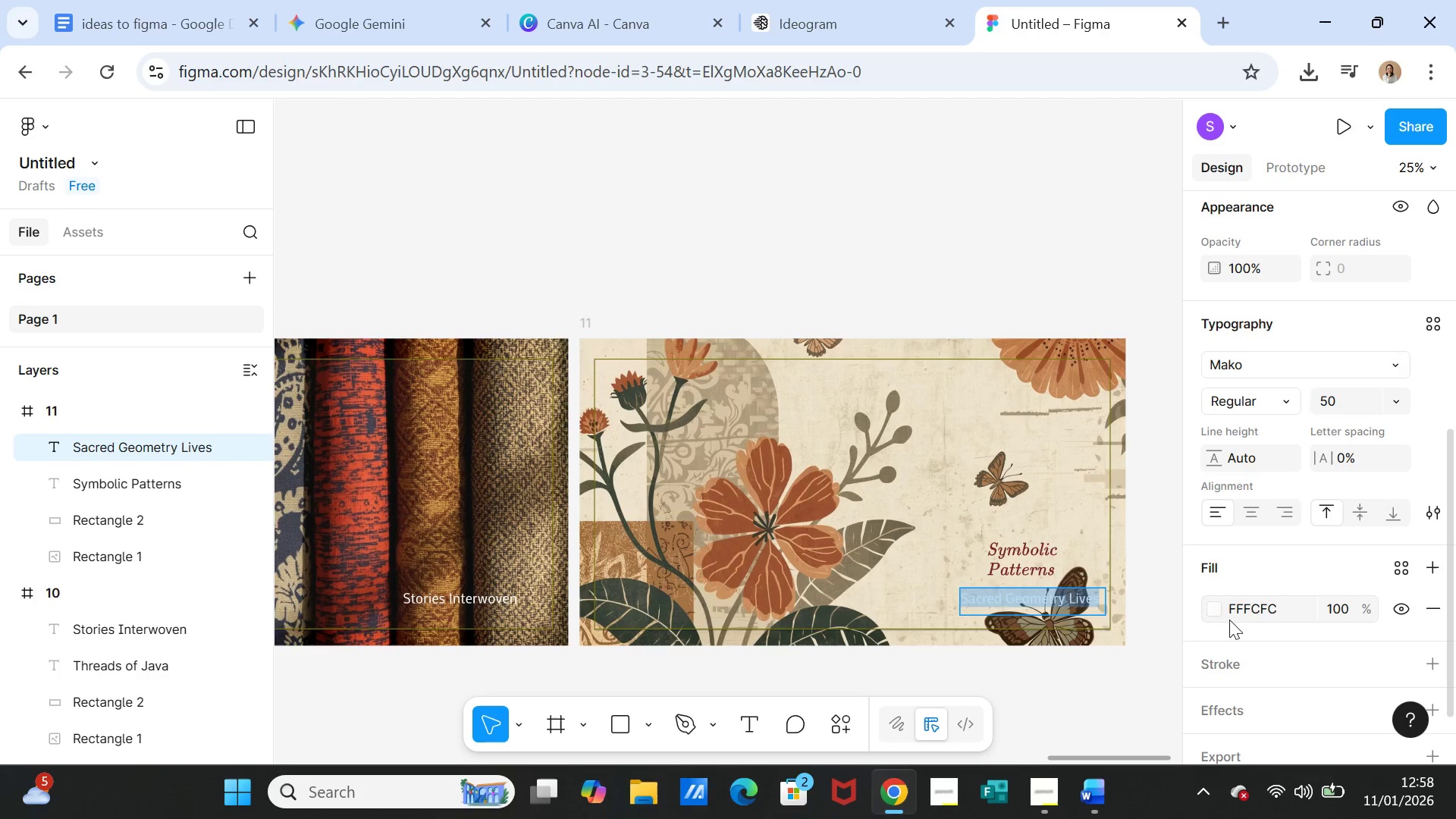 
left_click([1219, 616])
 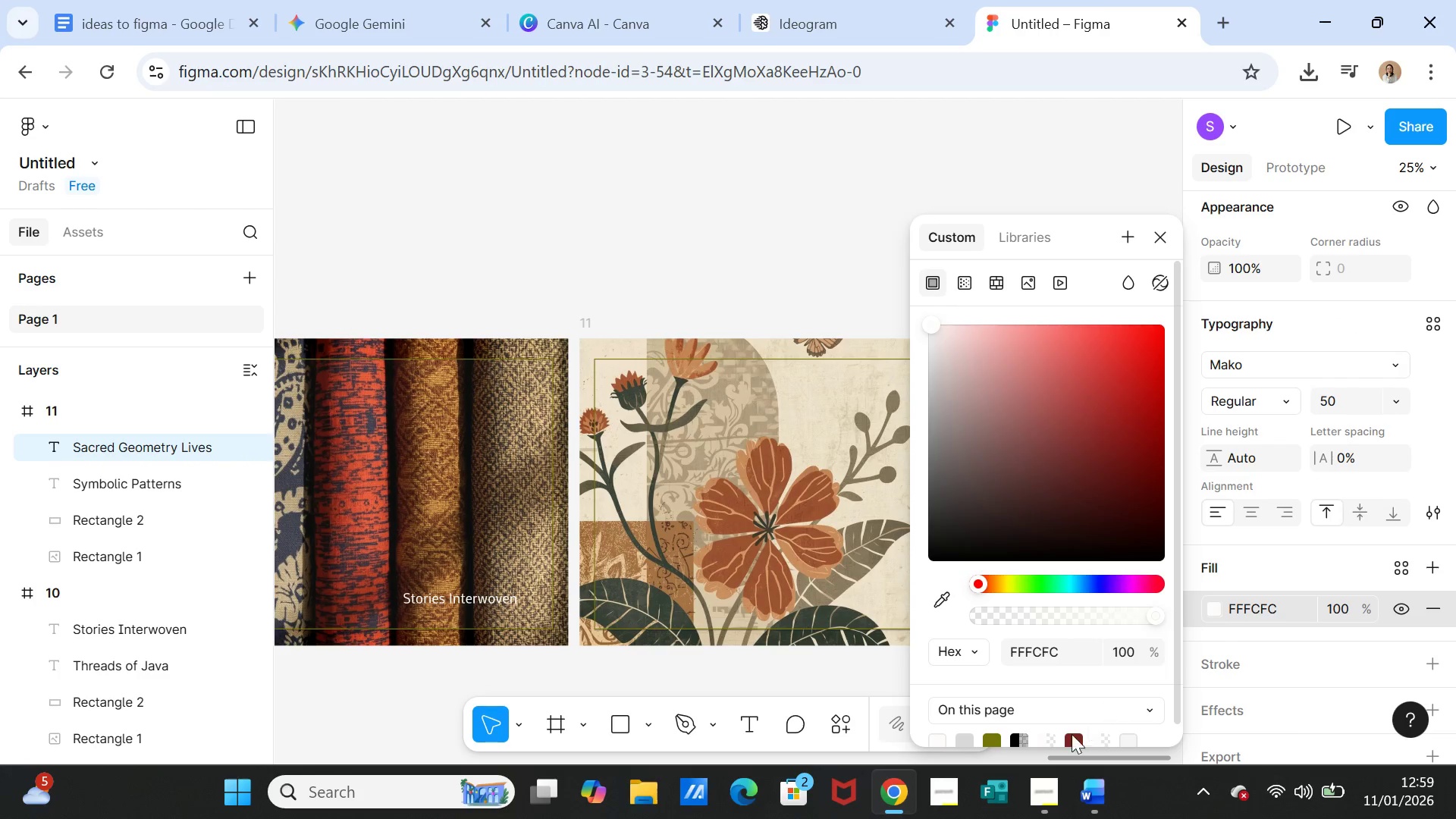 
left_click([1068, 736])
 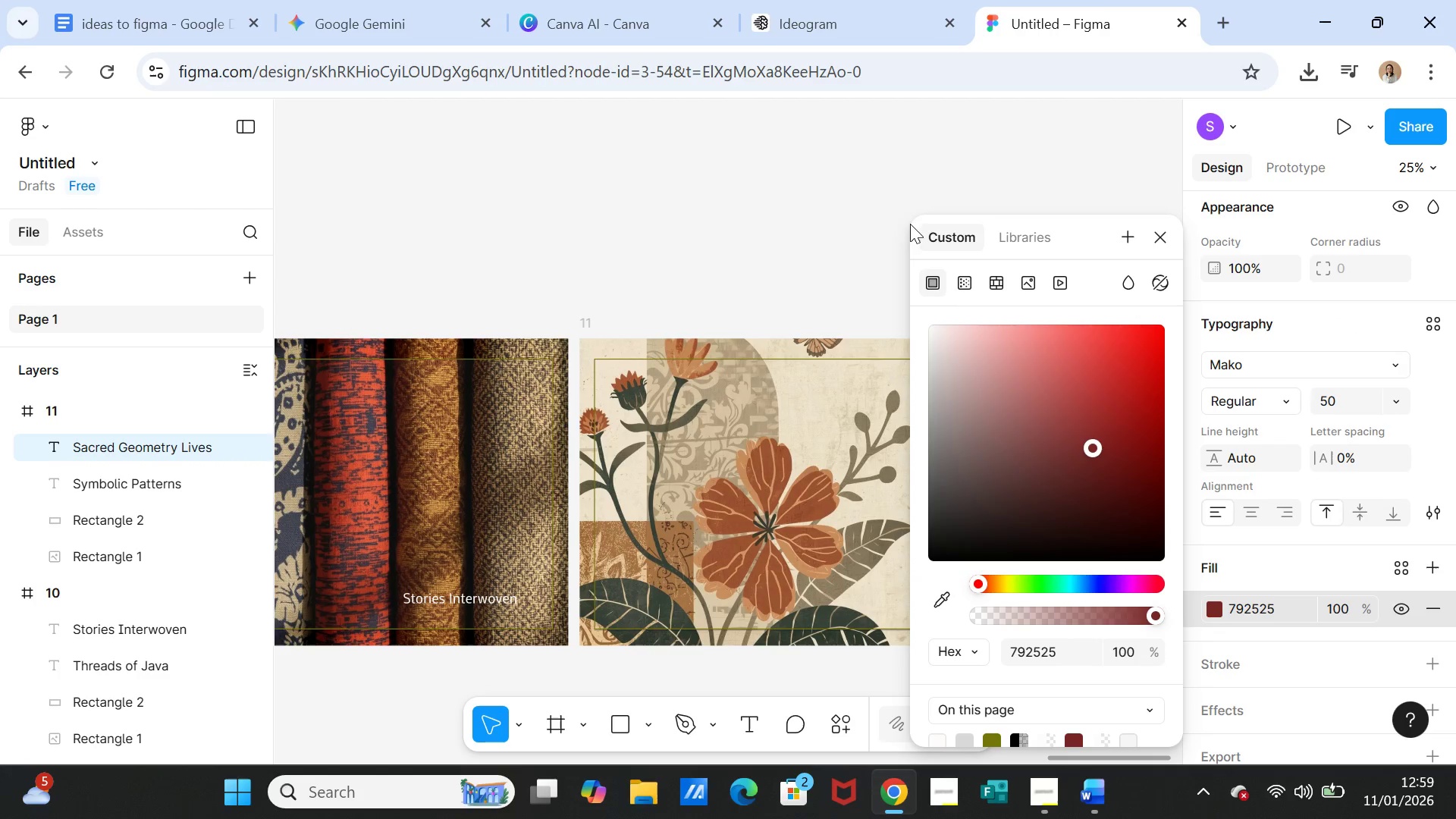 
left_click([848, 184])
 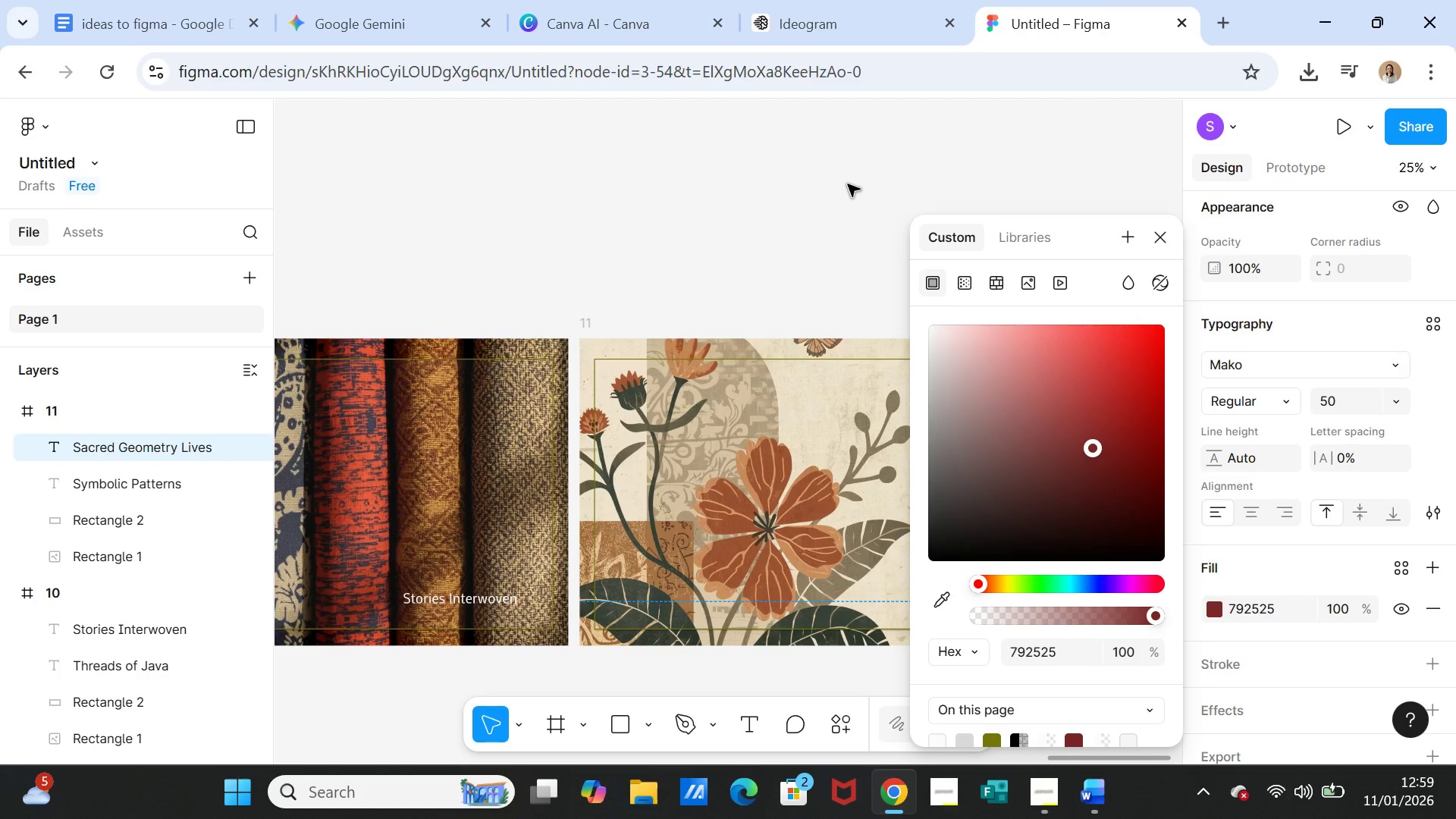 
left_click([848, 184])
 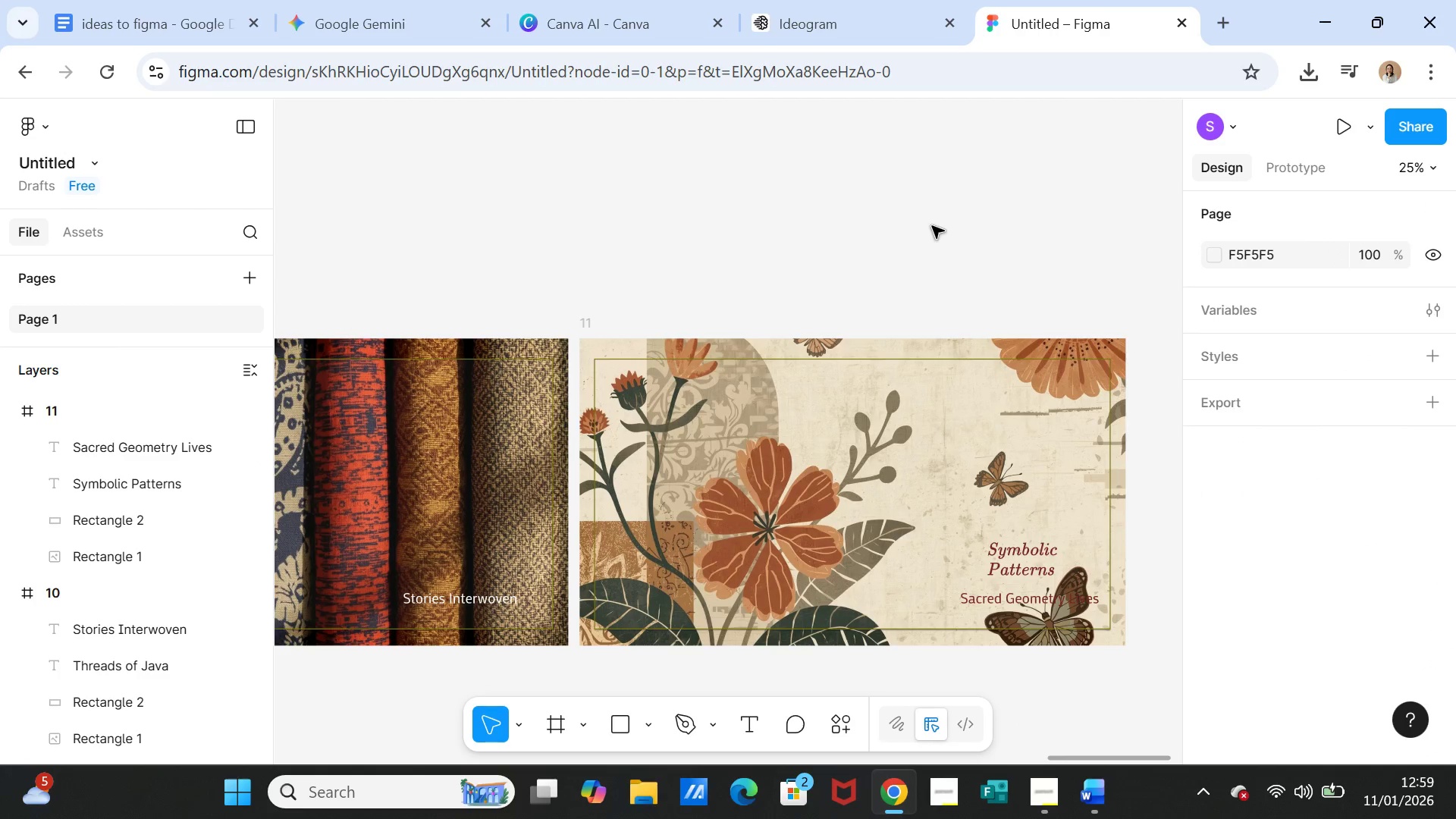 
left_click([932, 226])
 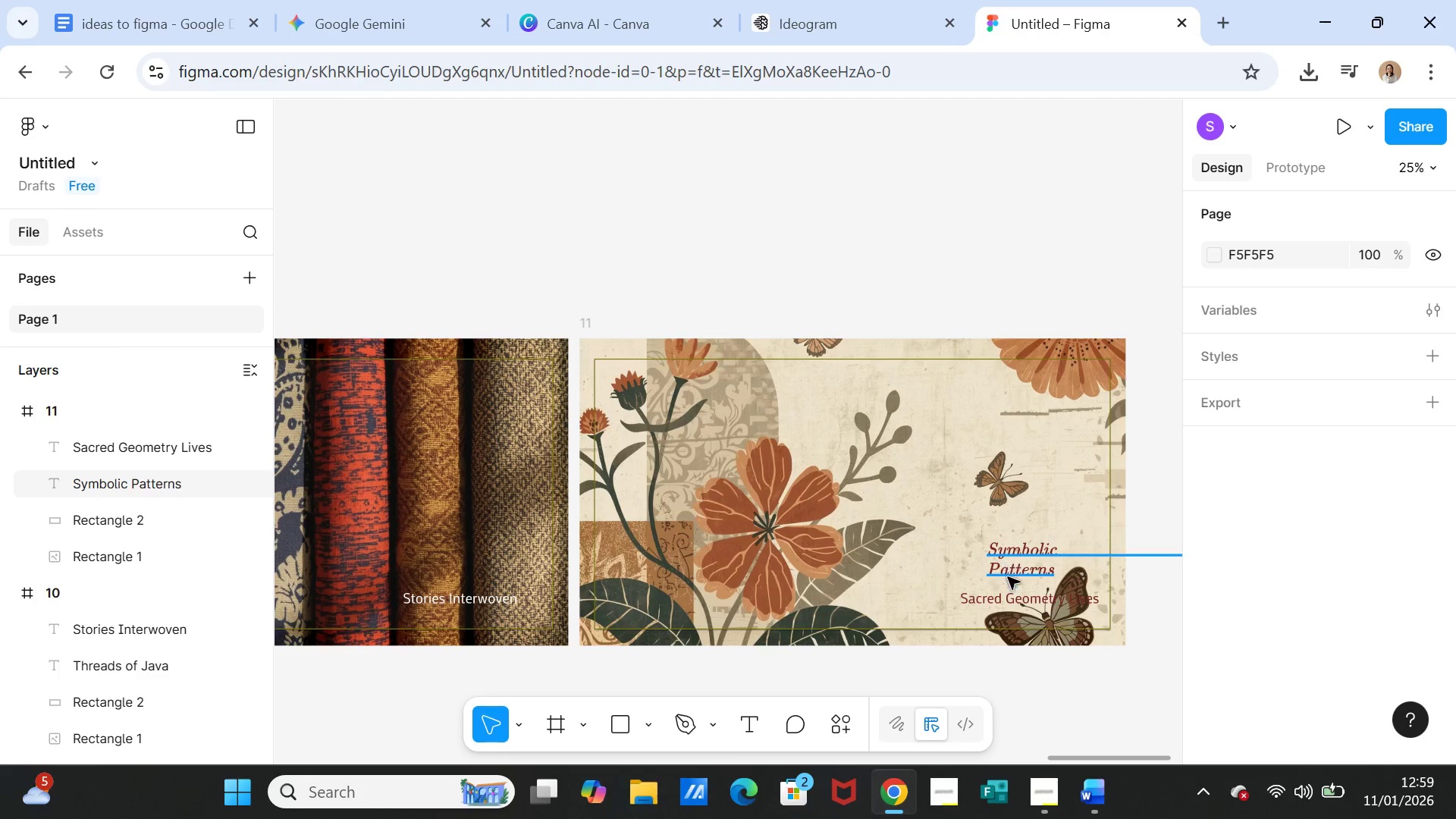 
left_click_drag(start_coordinate=[1017, 601], to_coordinate=[917, 601])
 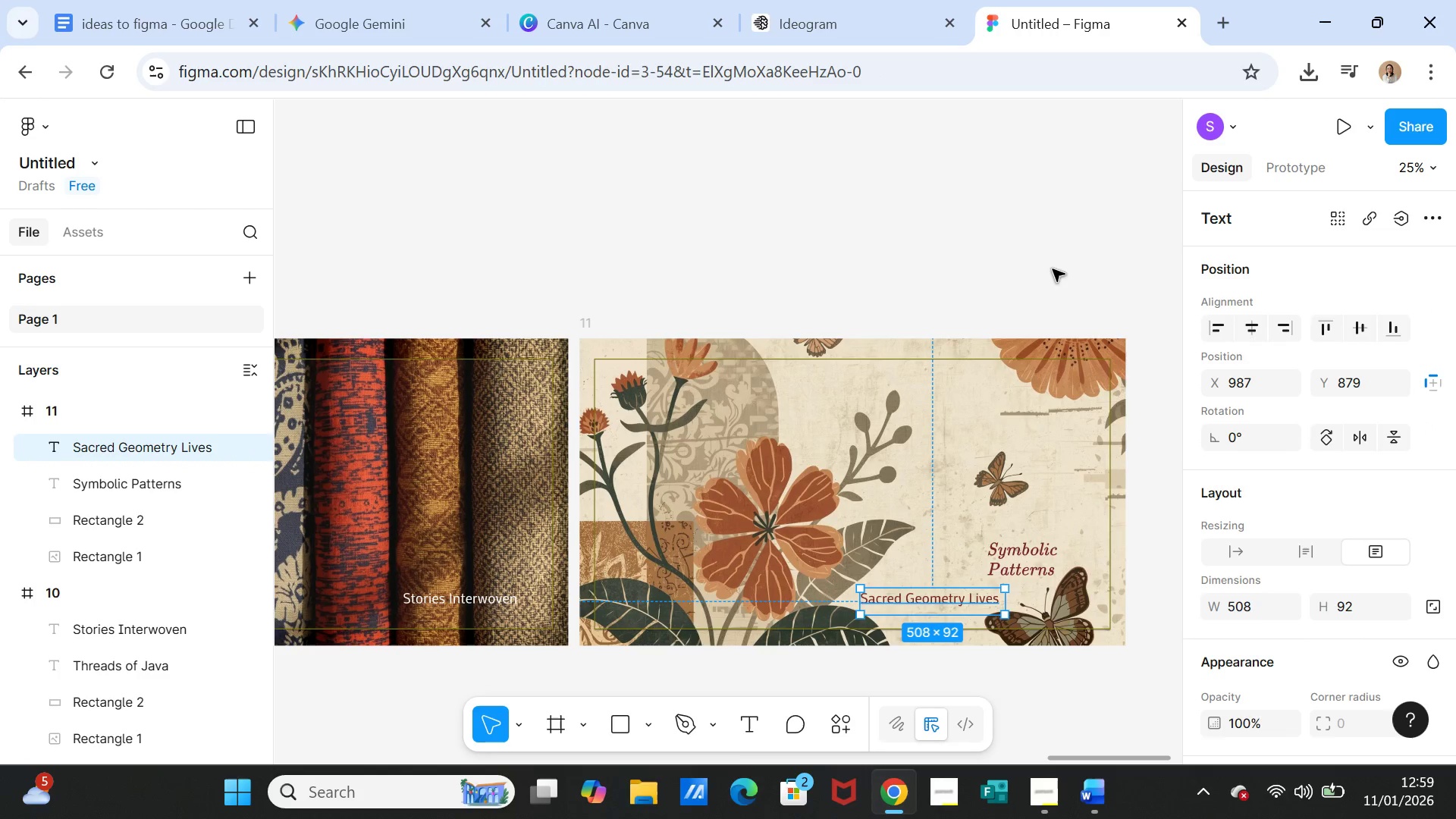 
left_click([1043, 254])
 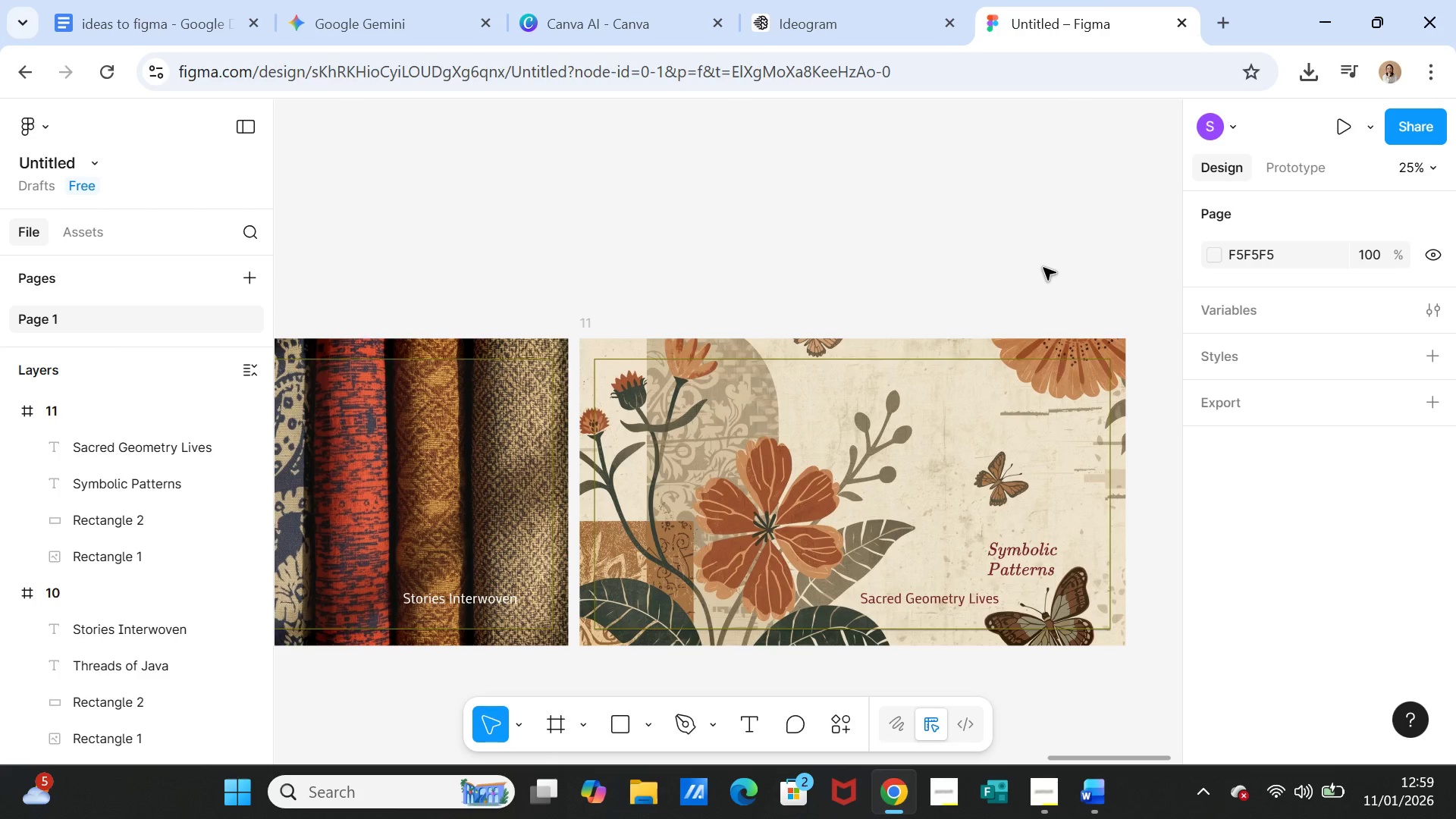 
wait(9.67)
 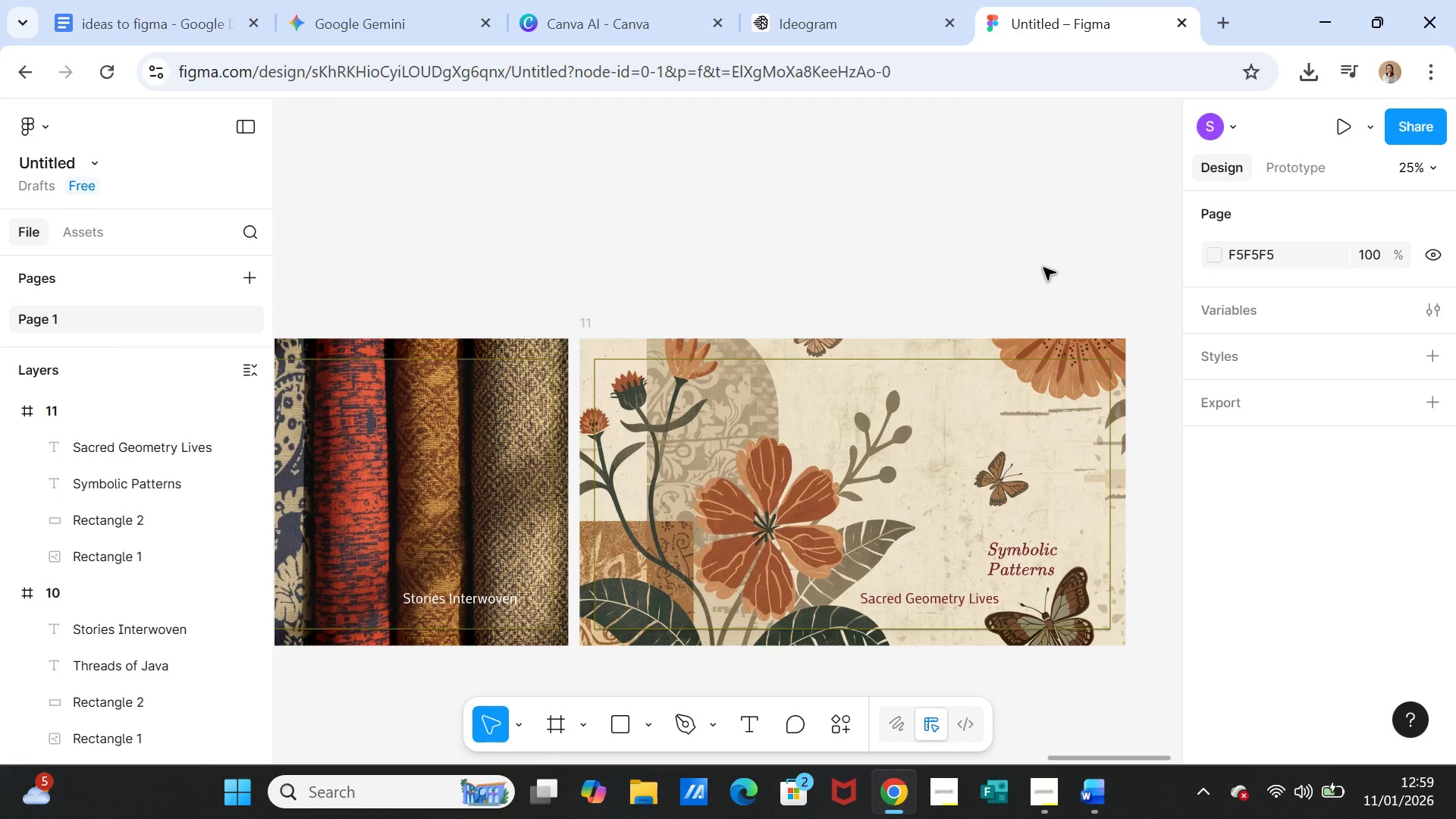 
double_click([965, 599])
 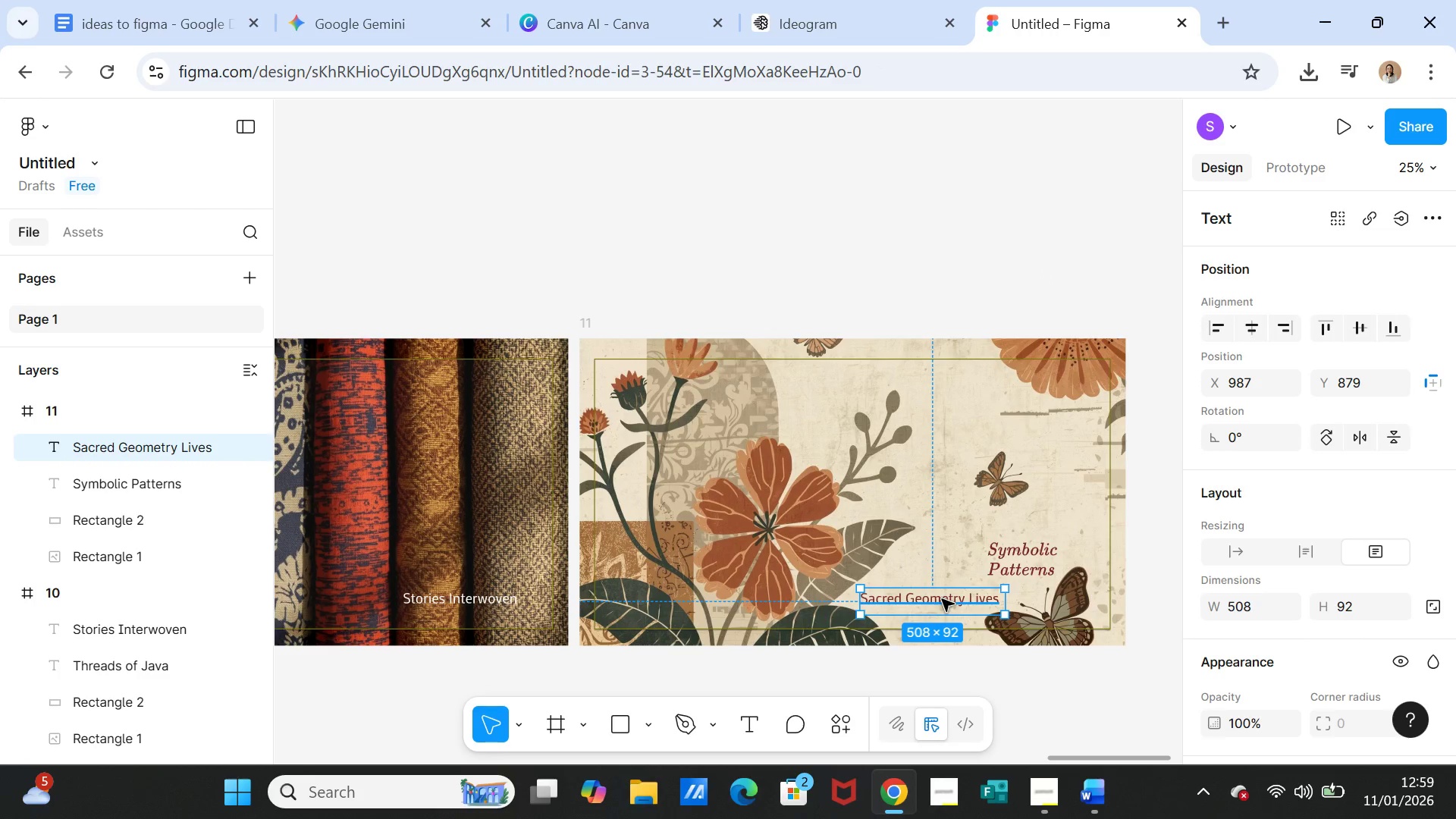 
left_click([942, 599])
 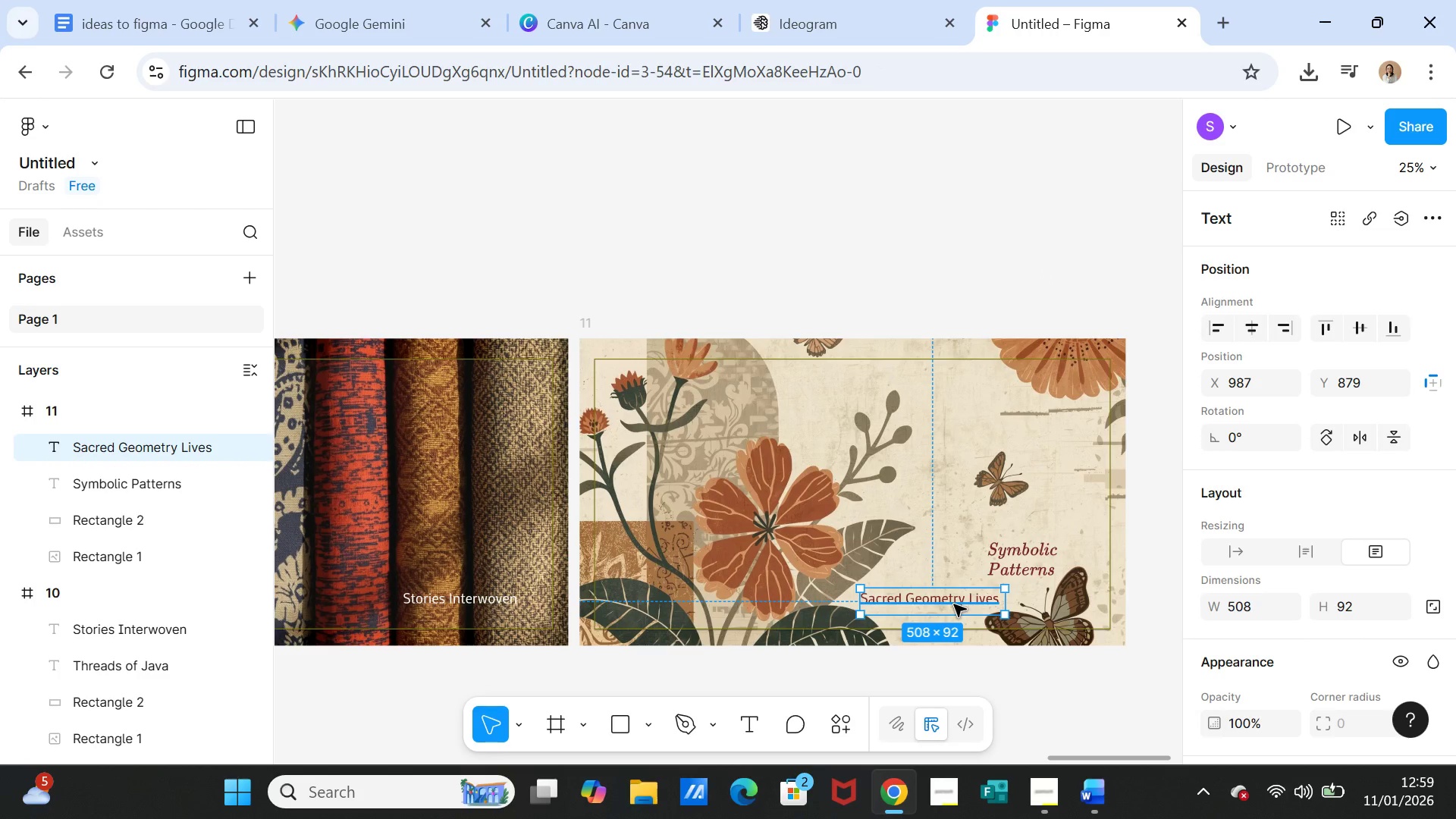 
double_click([954, 604])
 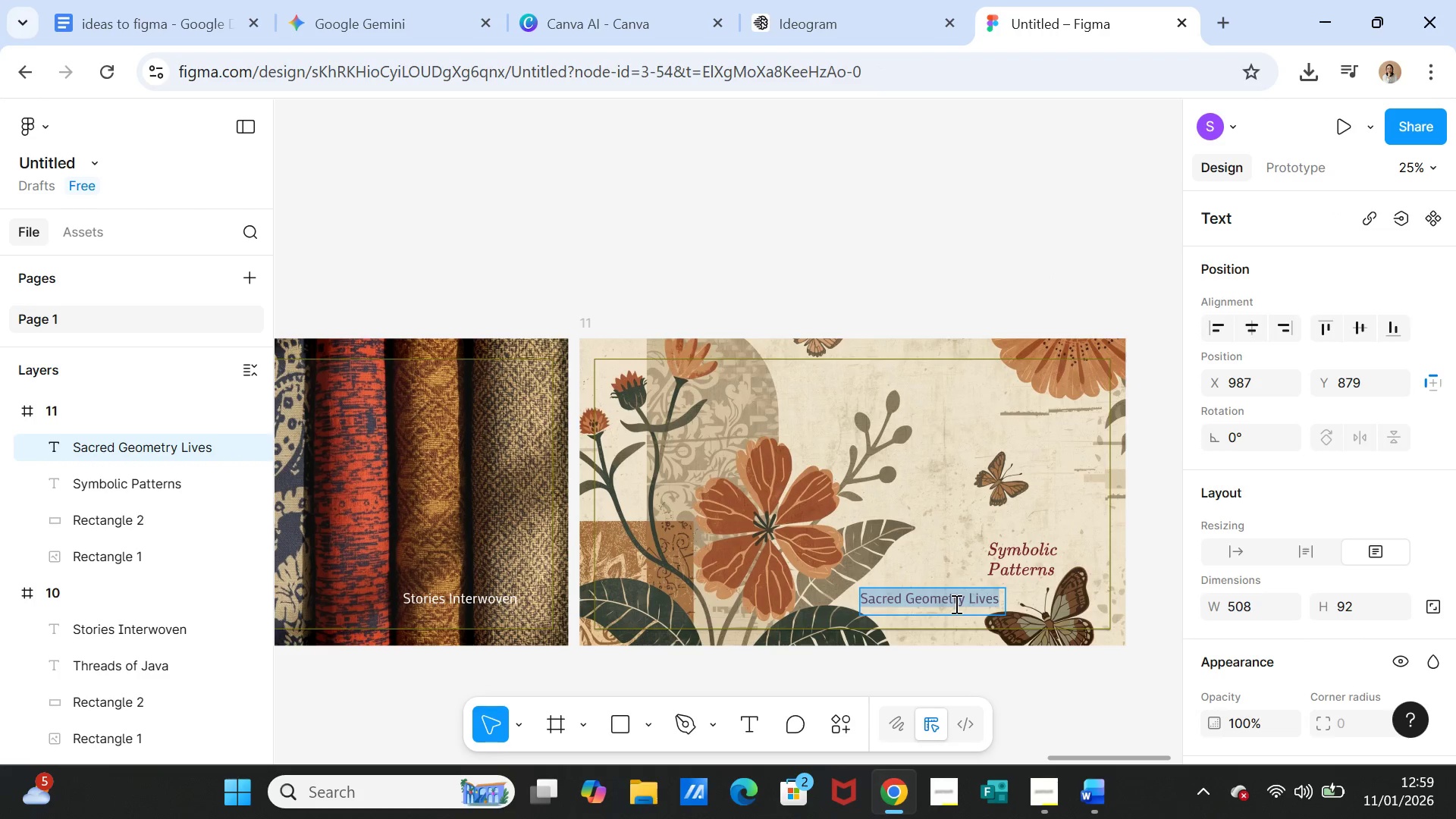 
left_click([955, 604])
 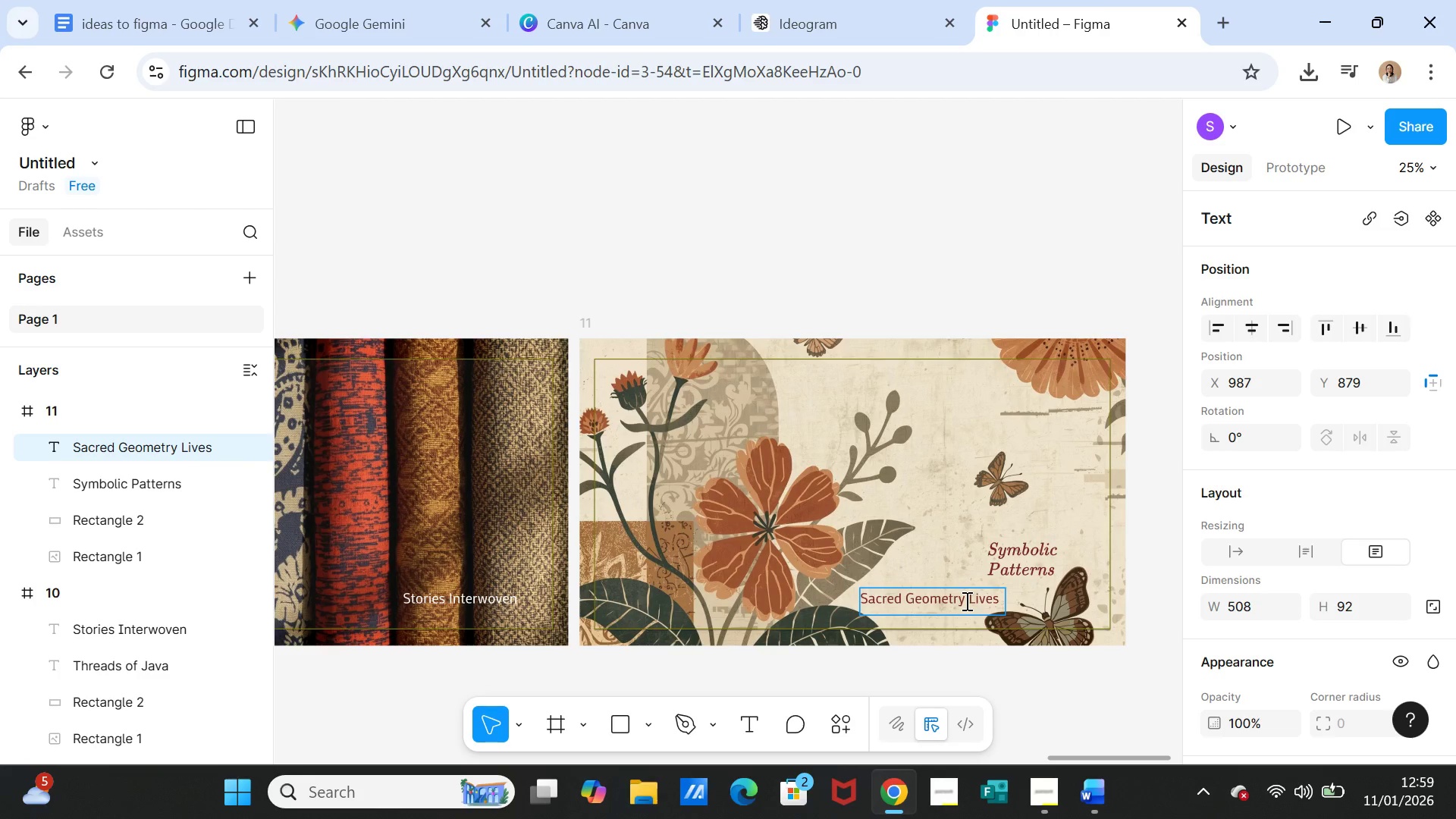 
left_click_drag(start_coordinate=[965, 601], to_coordinate=[906, 597])
 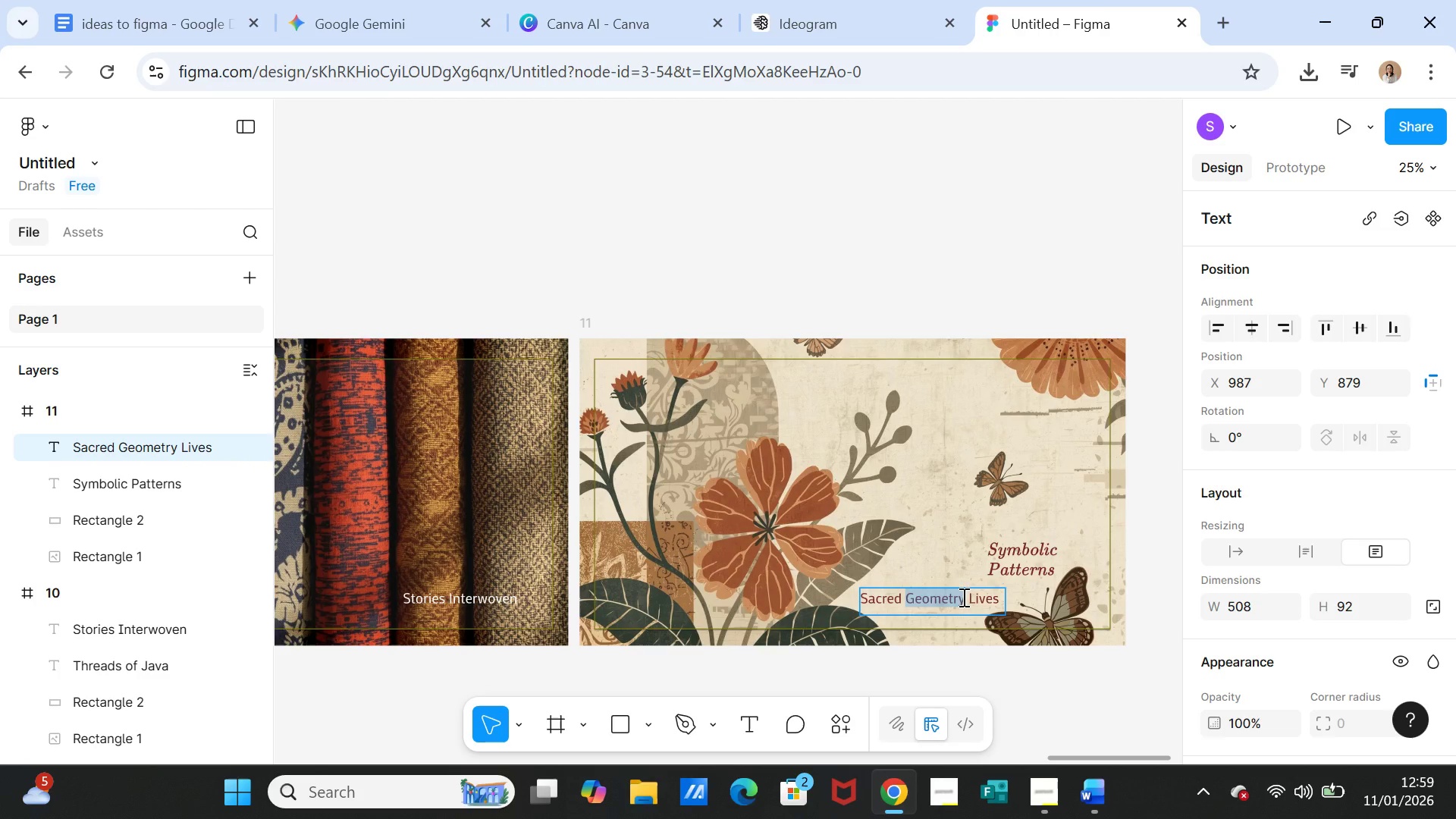 
type(floral)
 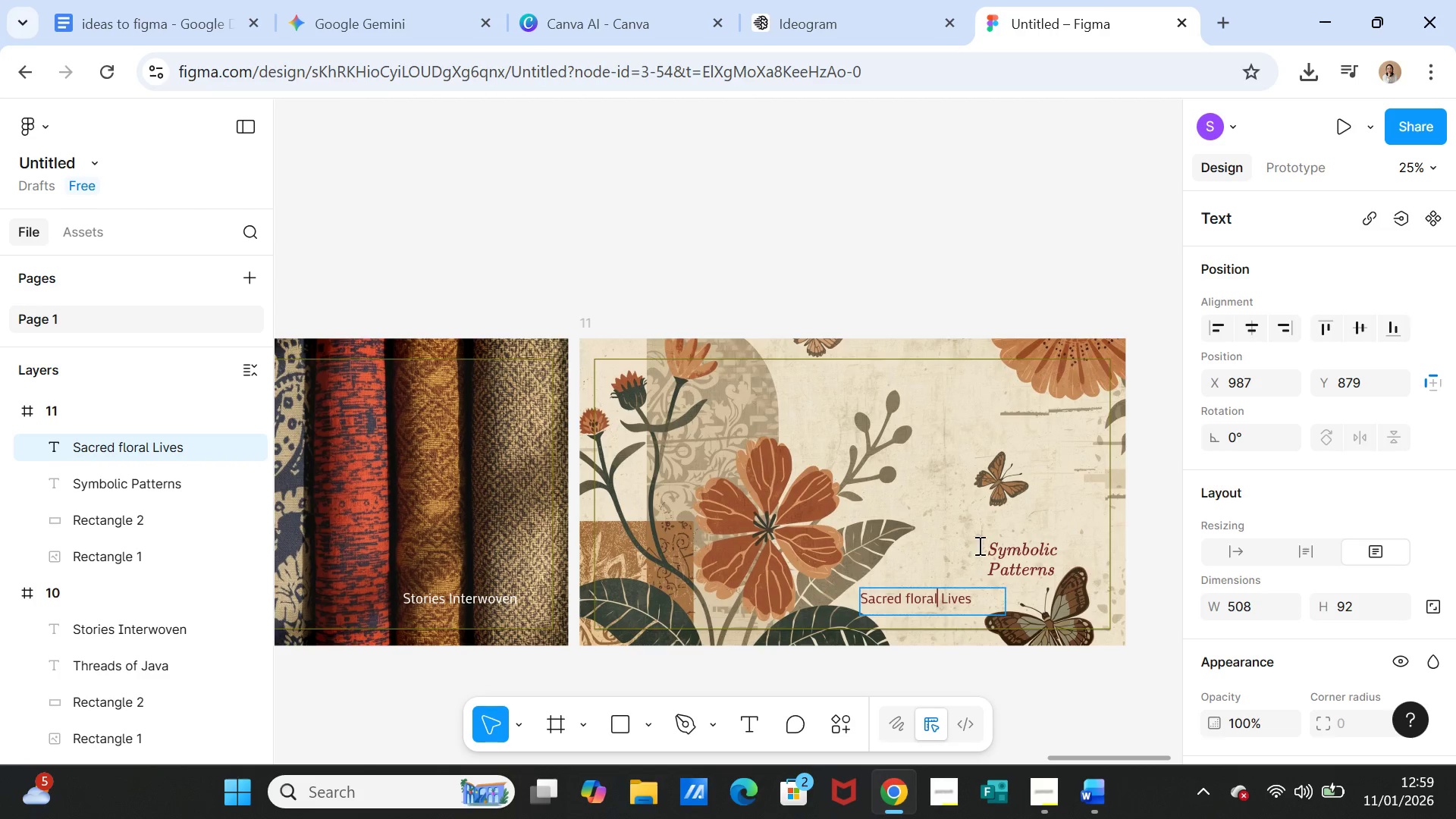 
left_click([1046, 268])
 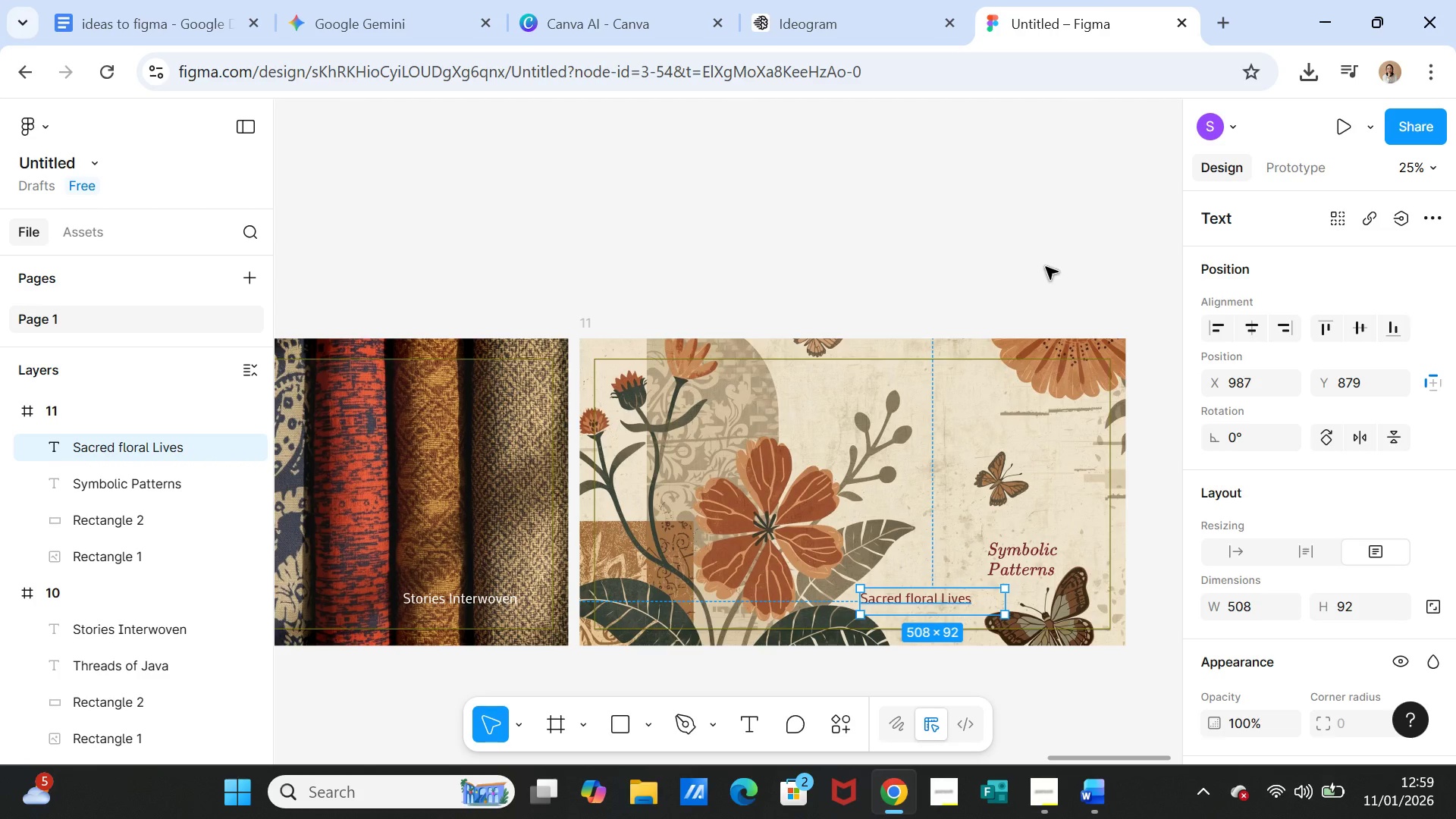 
left_click([1046, 267])
 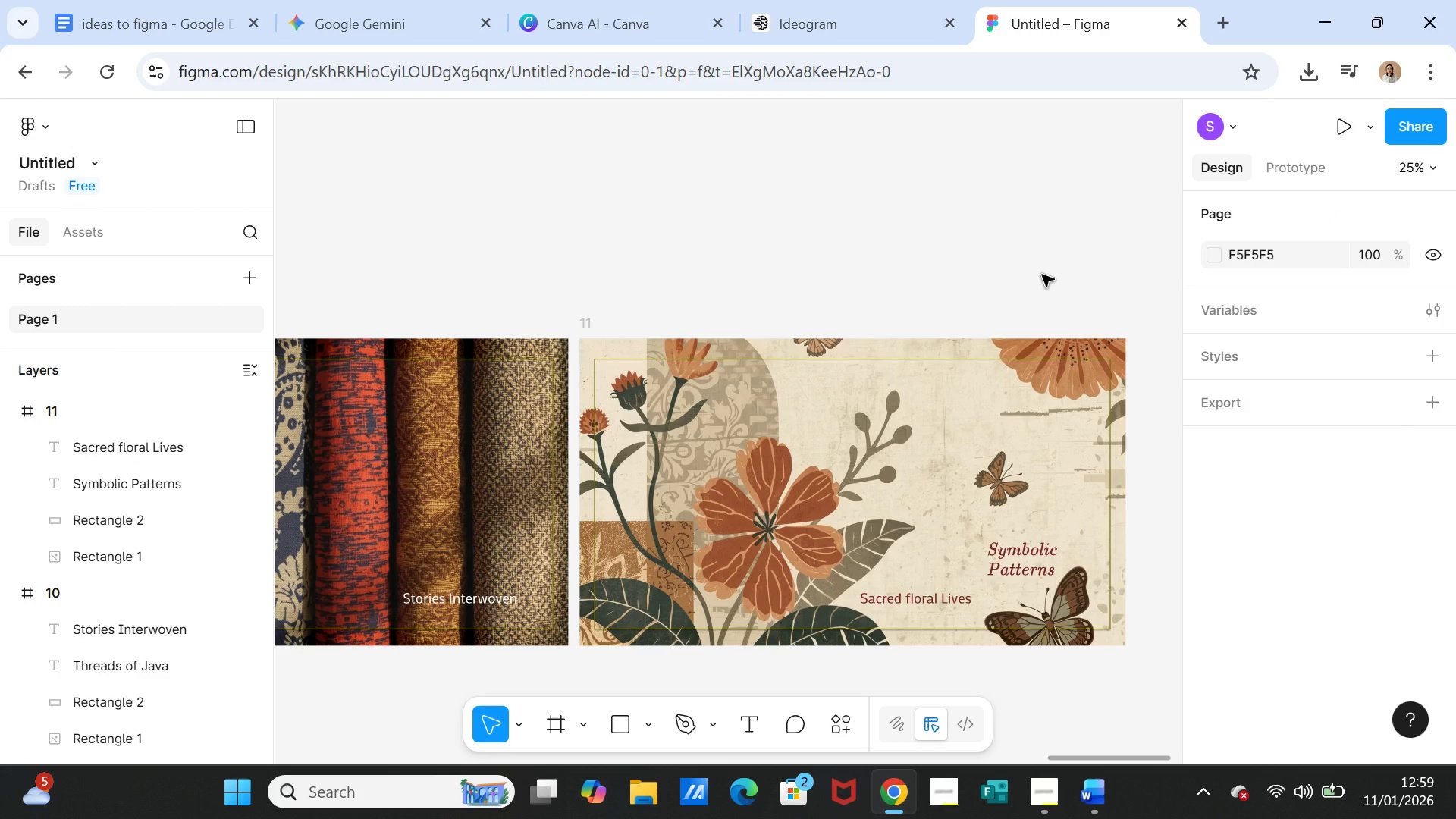 
wait(9.05)
 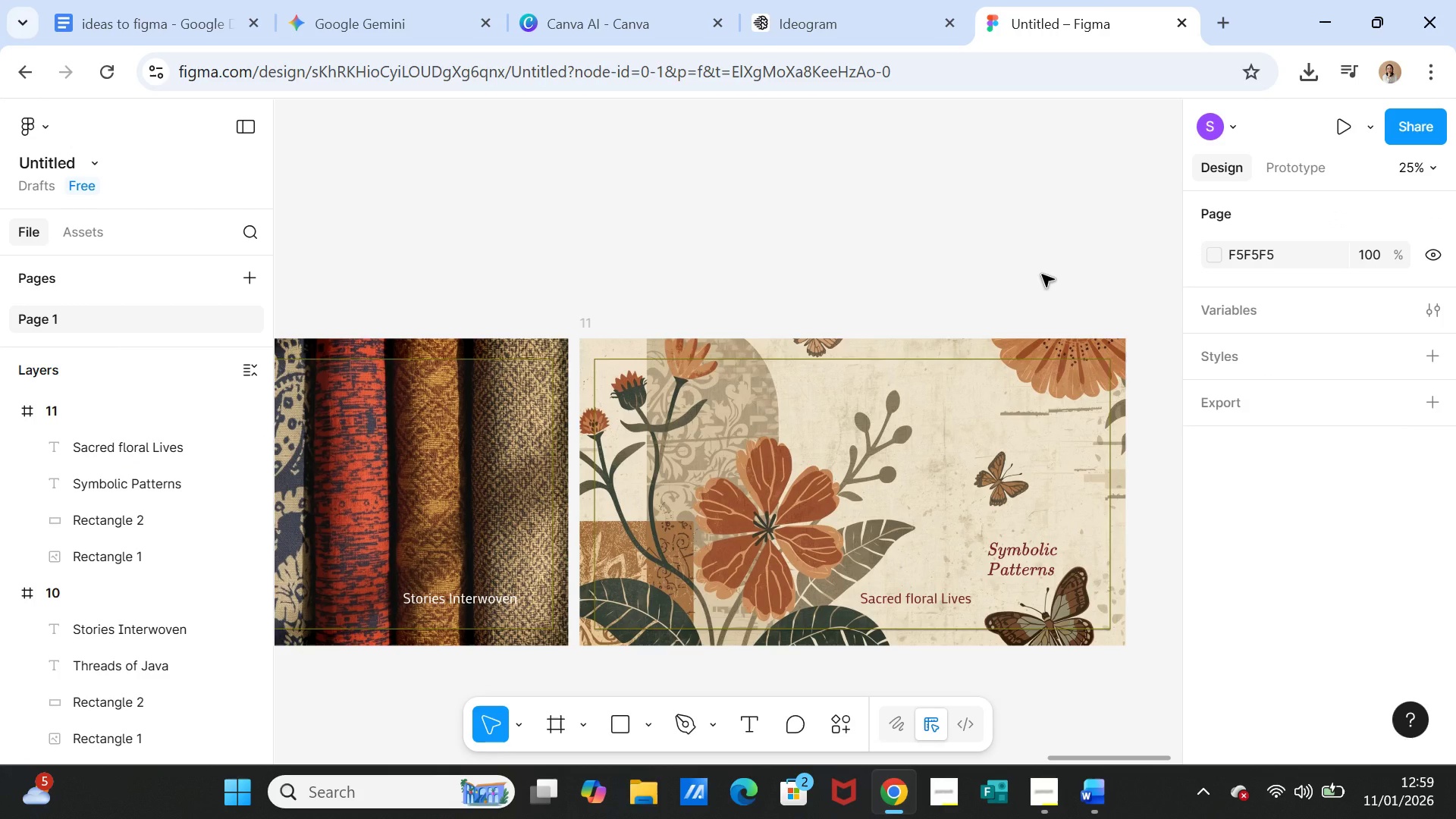 
left_click([90, 416])
 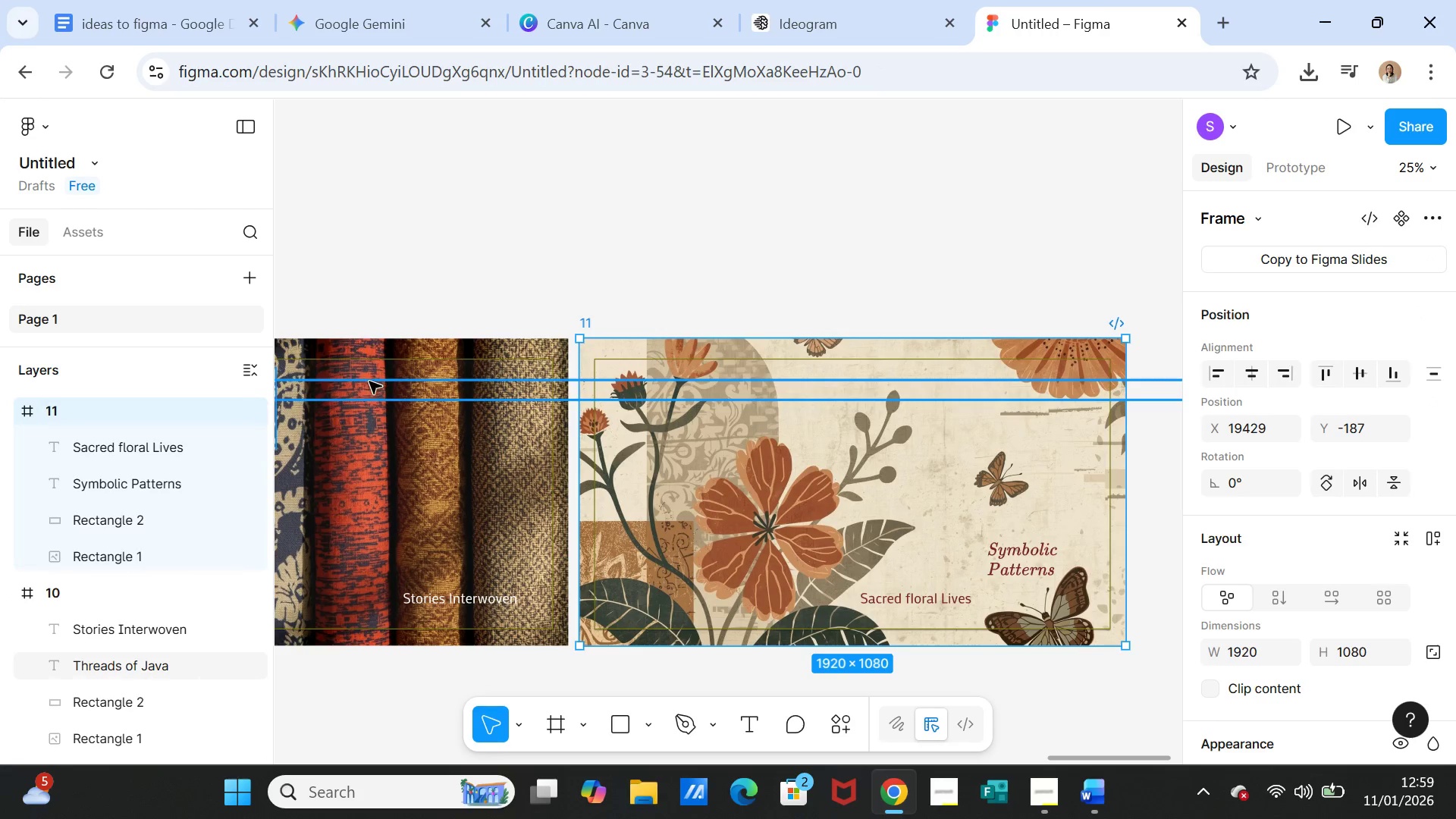 
key(Control+D)
 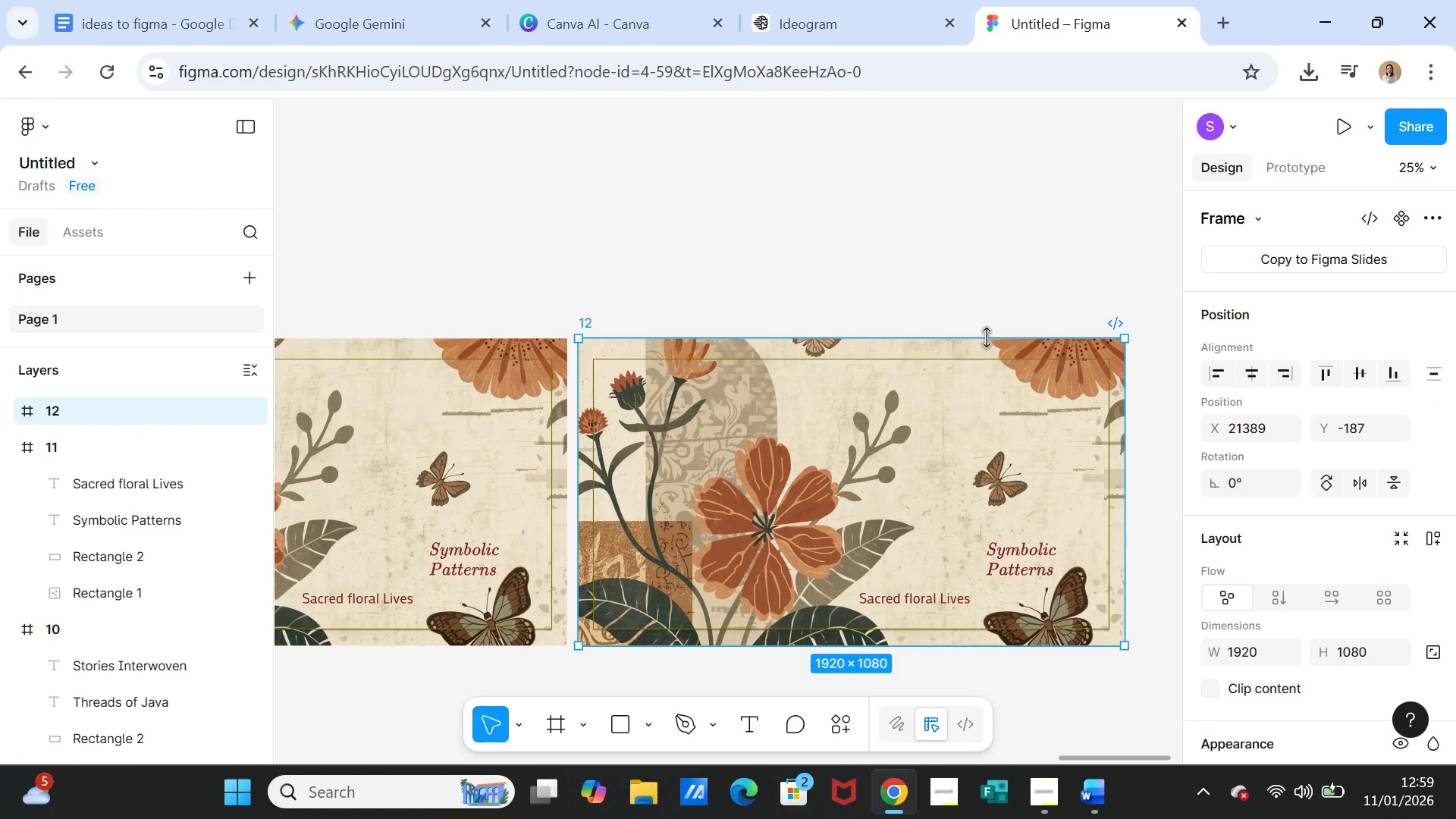 
left_click([987, 354])
 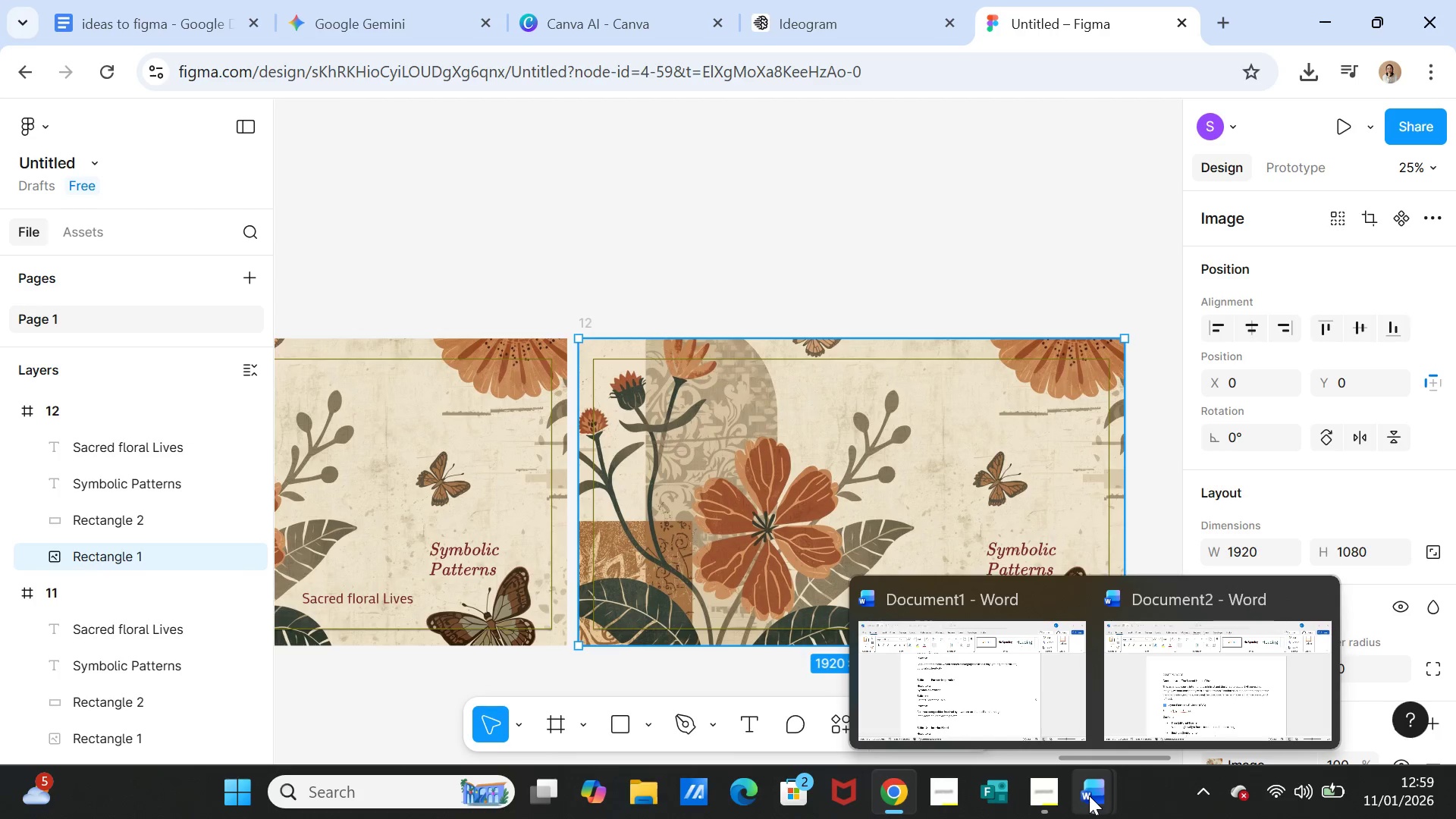 
left_click([1090, 795])
 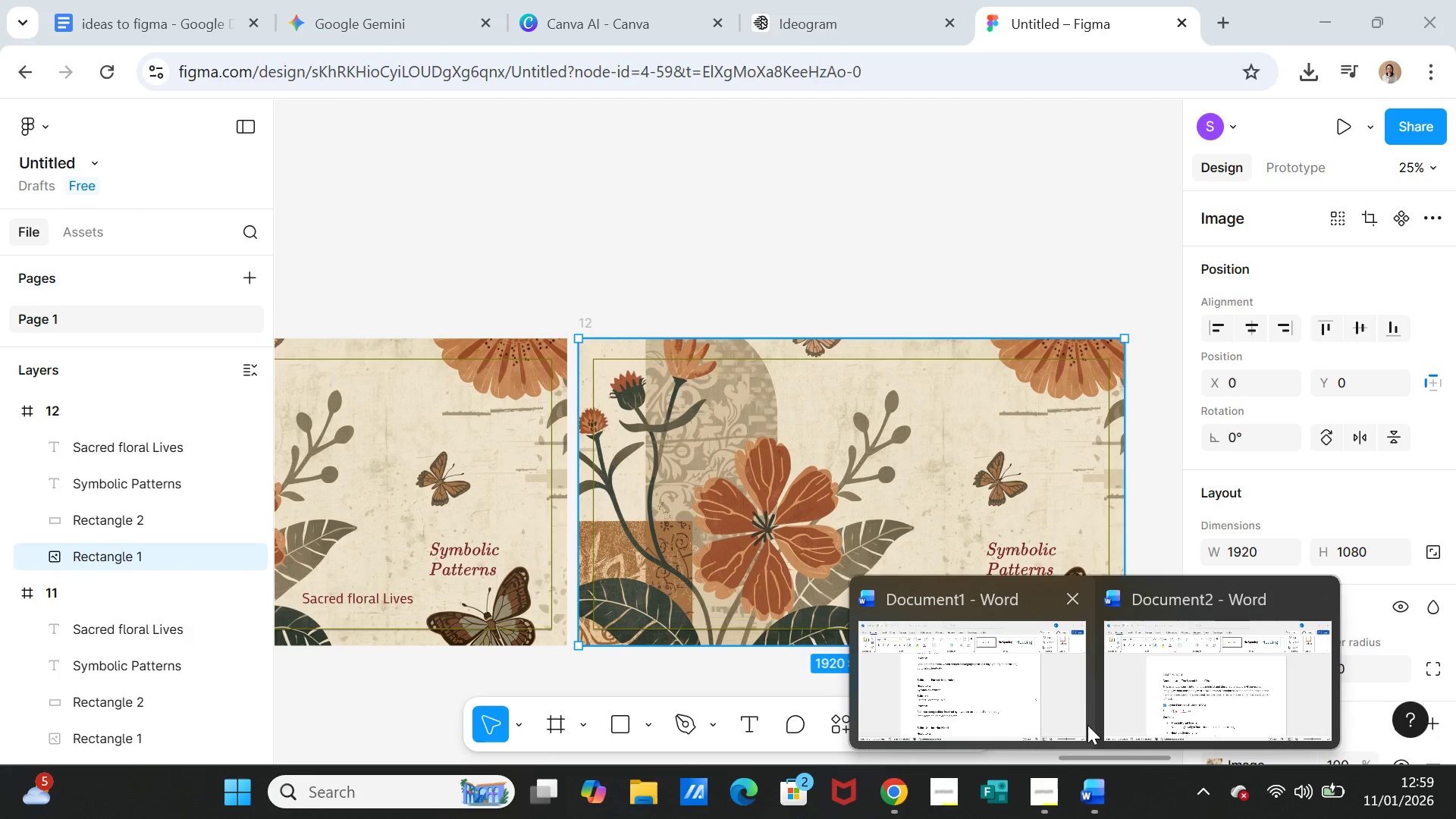 
left_click([1012, 686])
 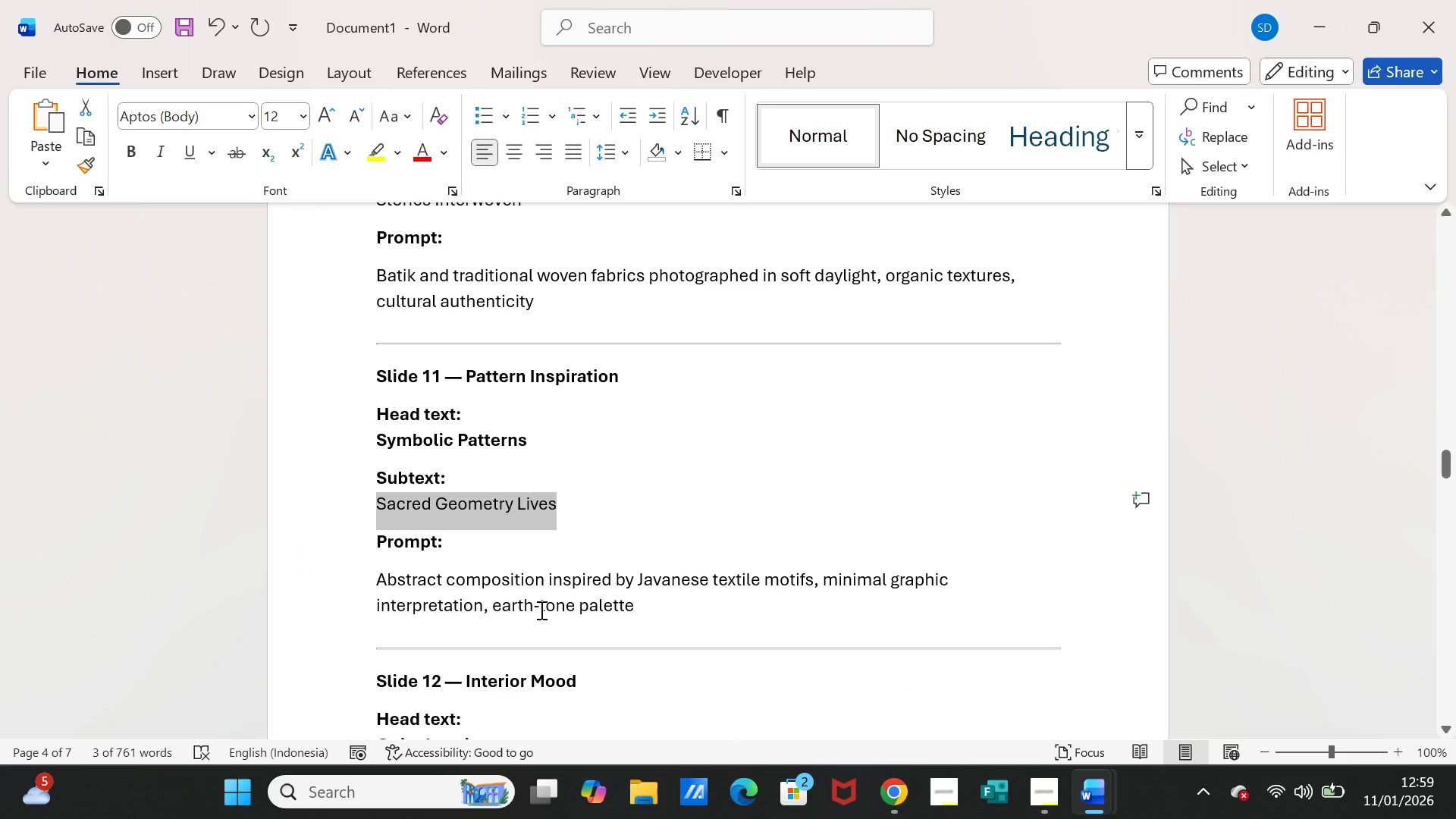 
scroll: coordinate [441, 612], scroll_direction: down, amount: 5.0
 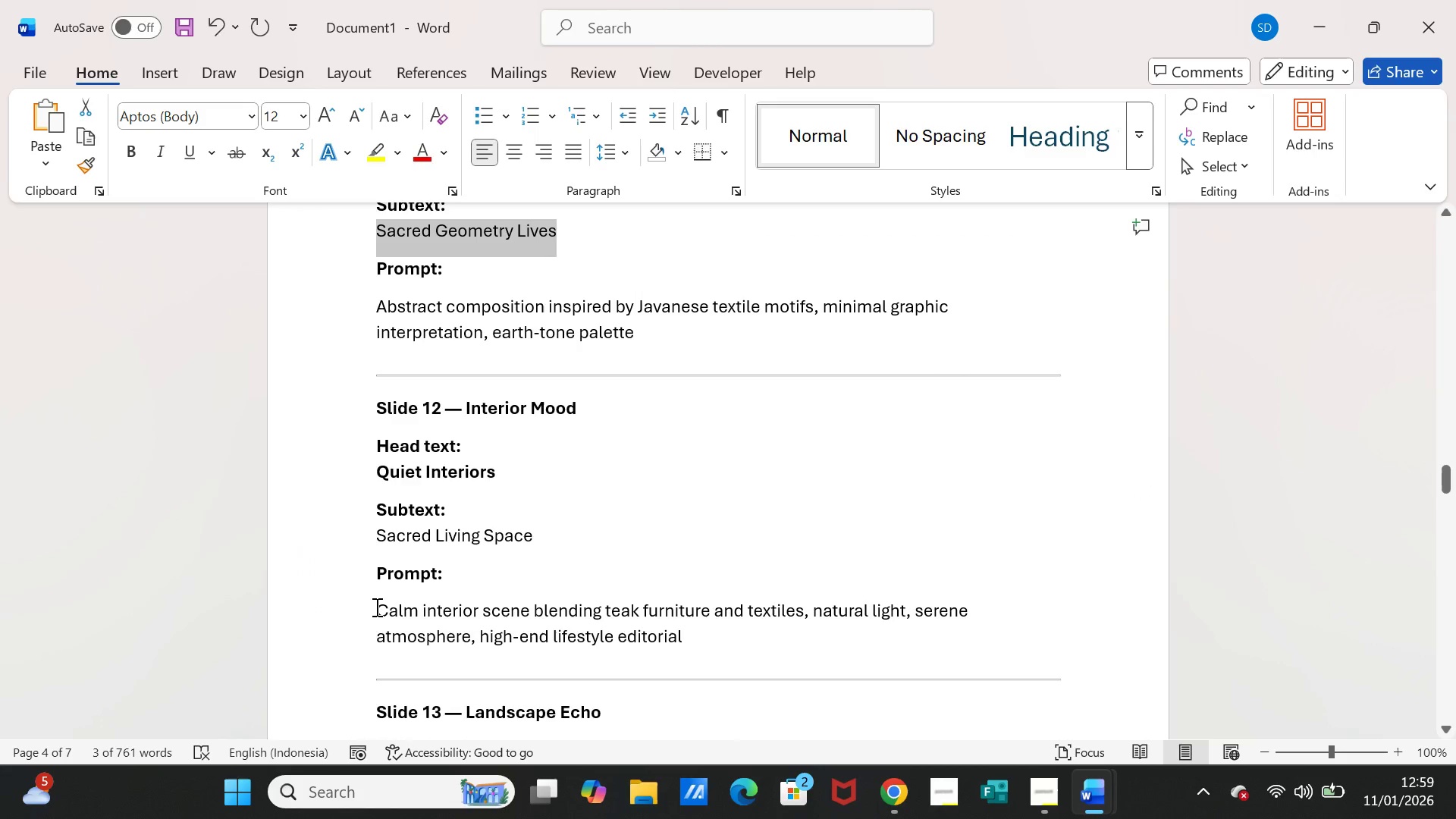 
left_click_drag(start_coordinate=[375, 607], to_coordinate=[625, 642])
 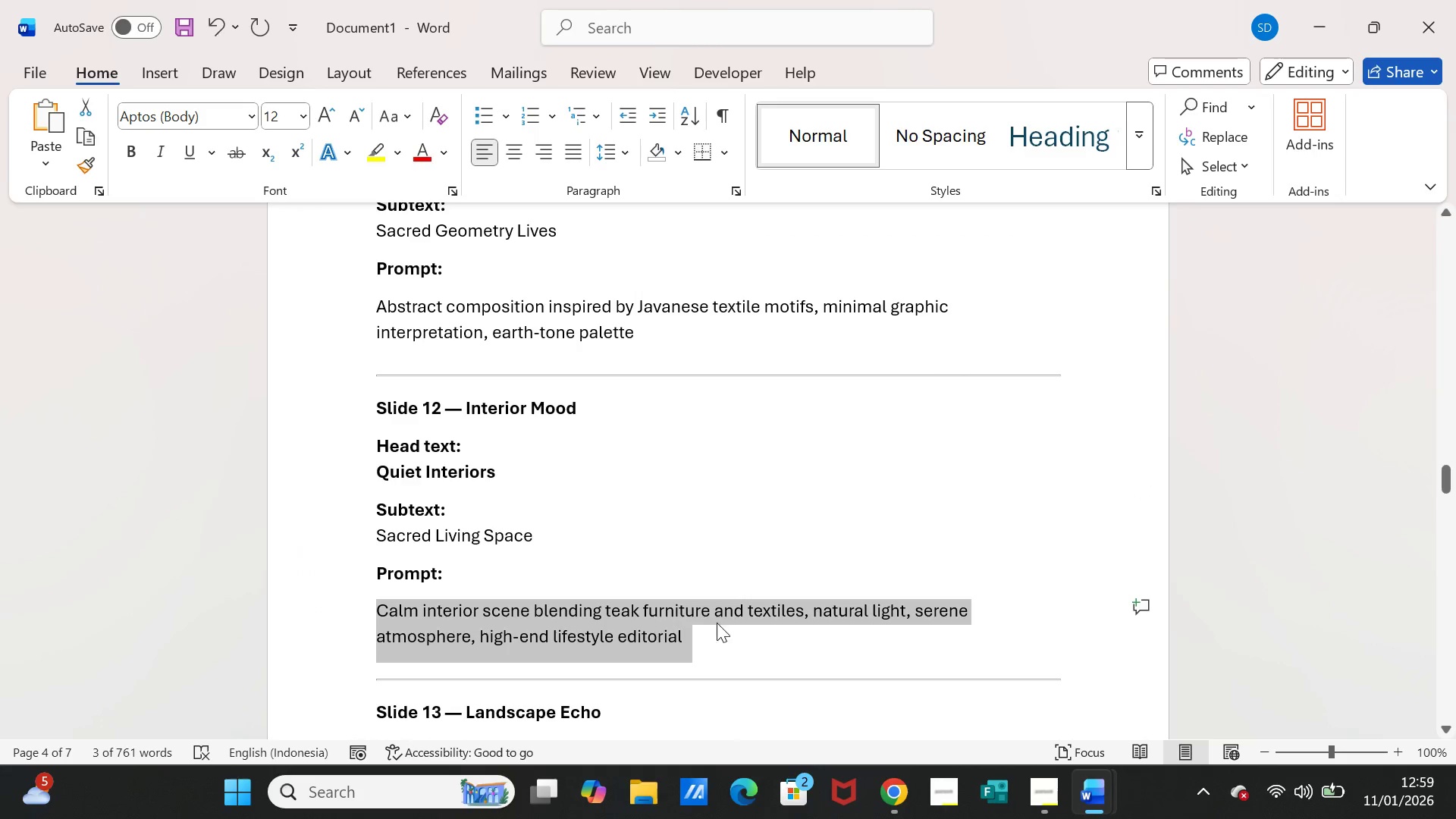 
key(Control+C)
 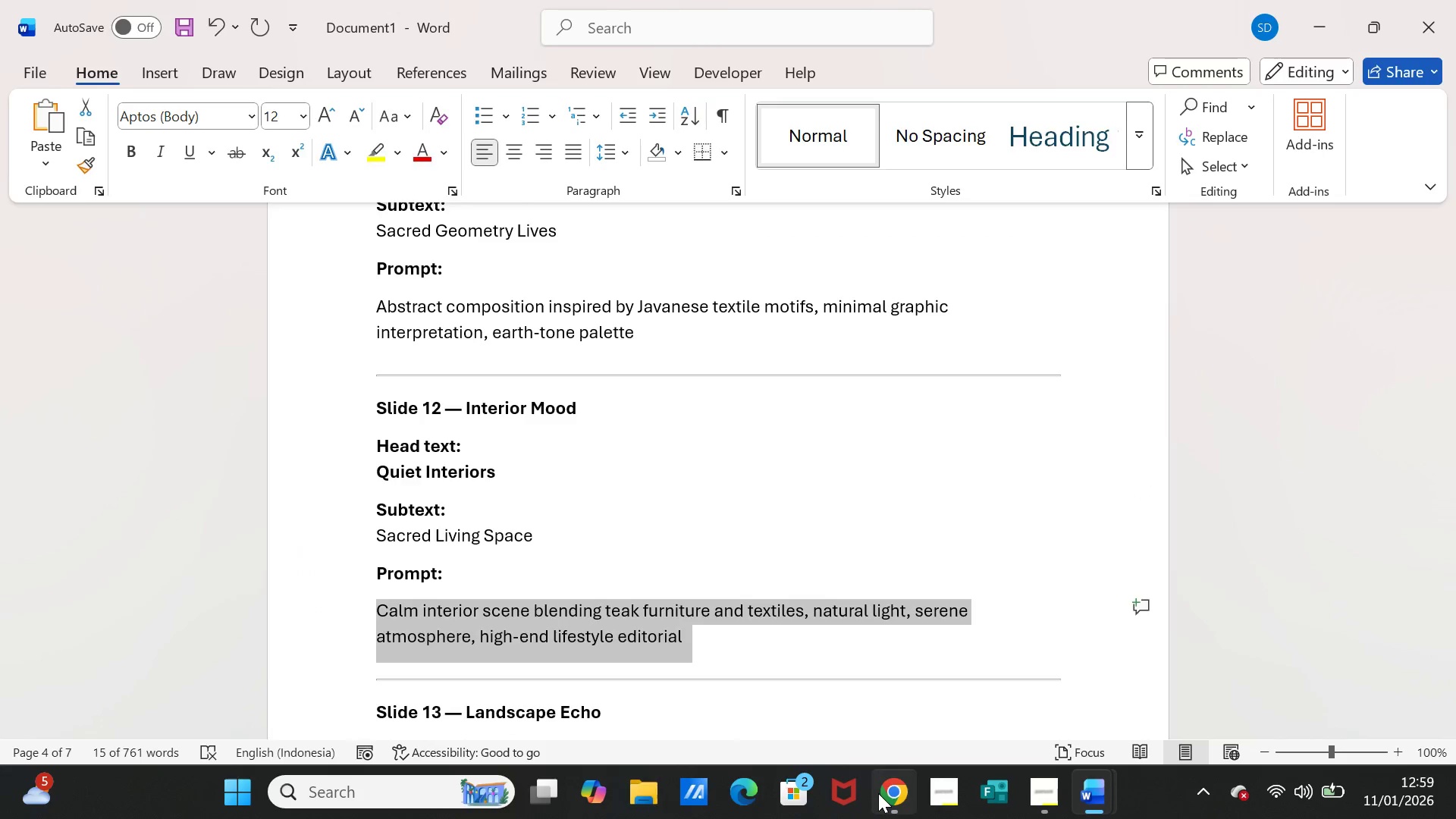 
left_click([878, 793])
 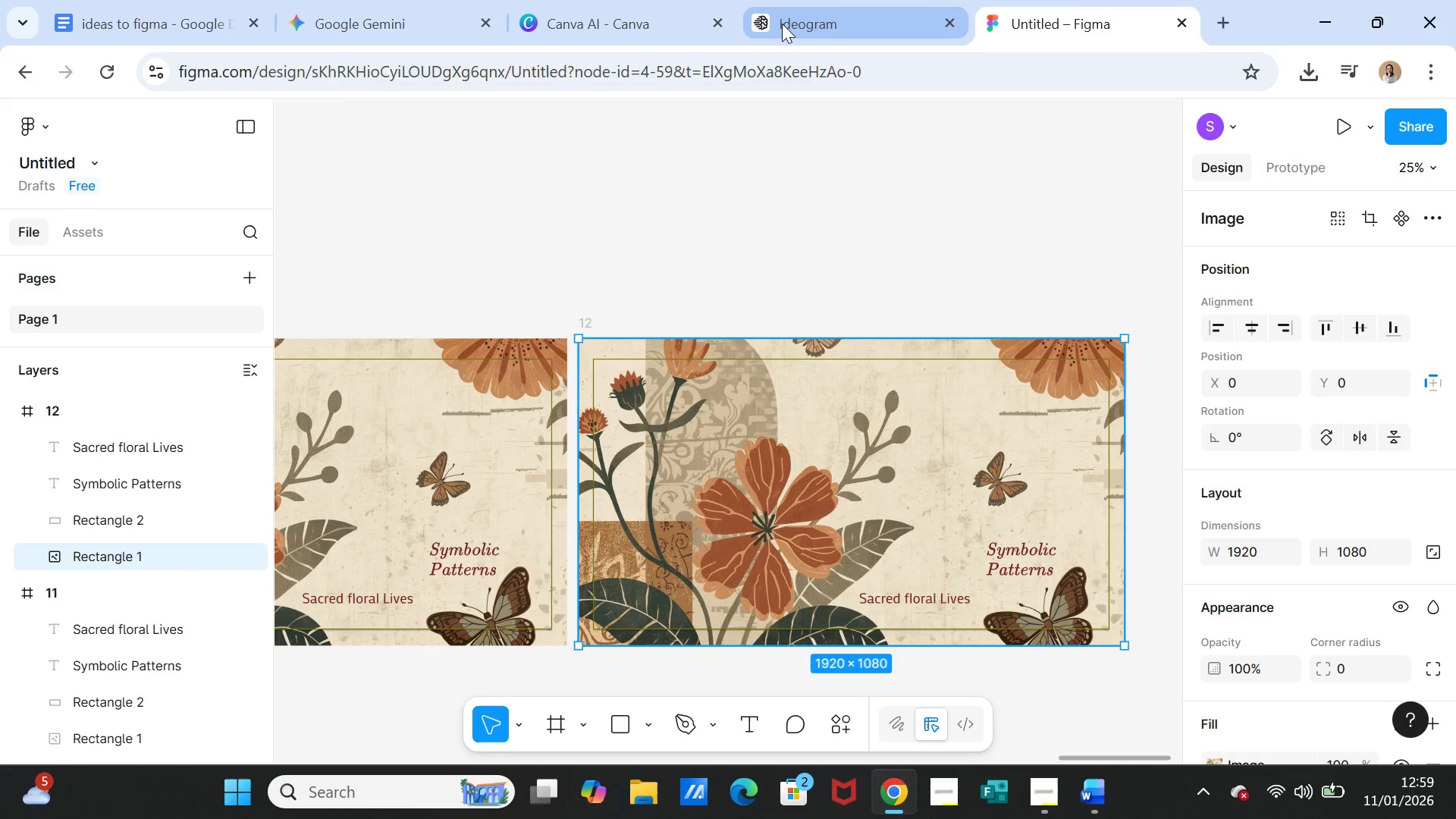 
left_click([782, 24])
 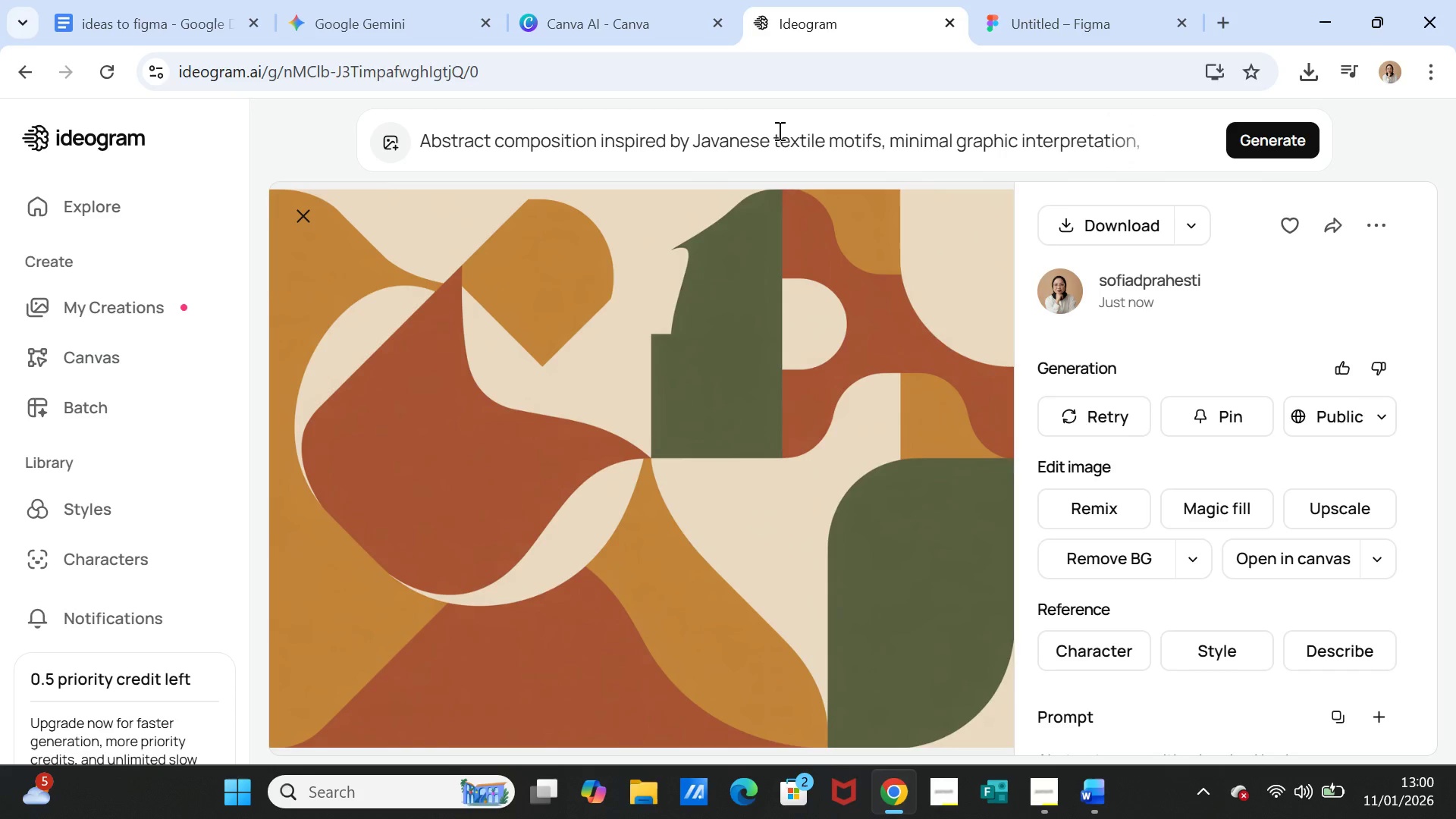 
double_click([778, 130])
 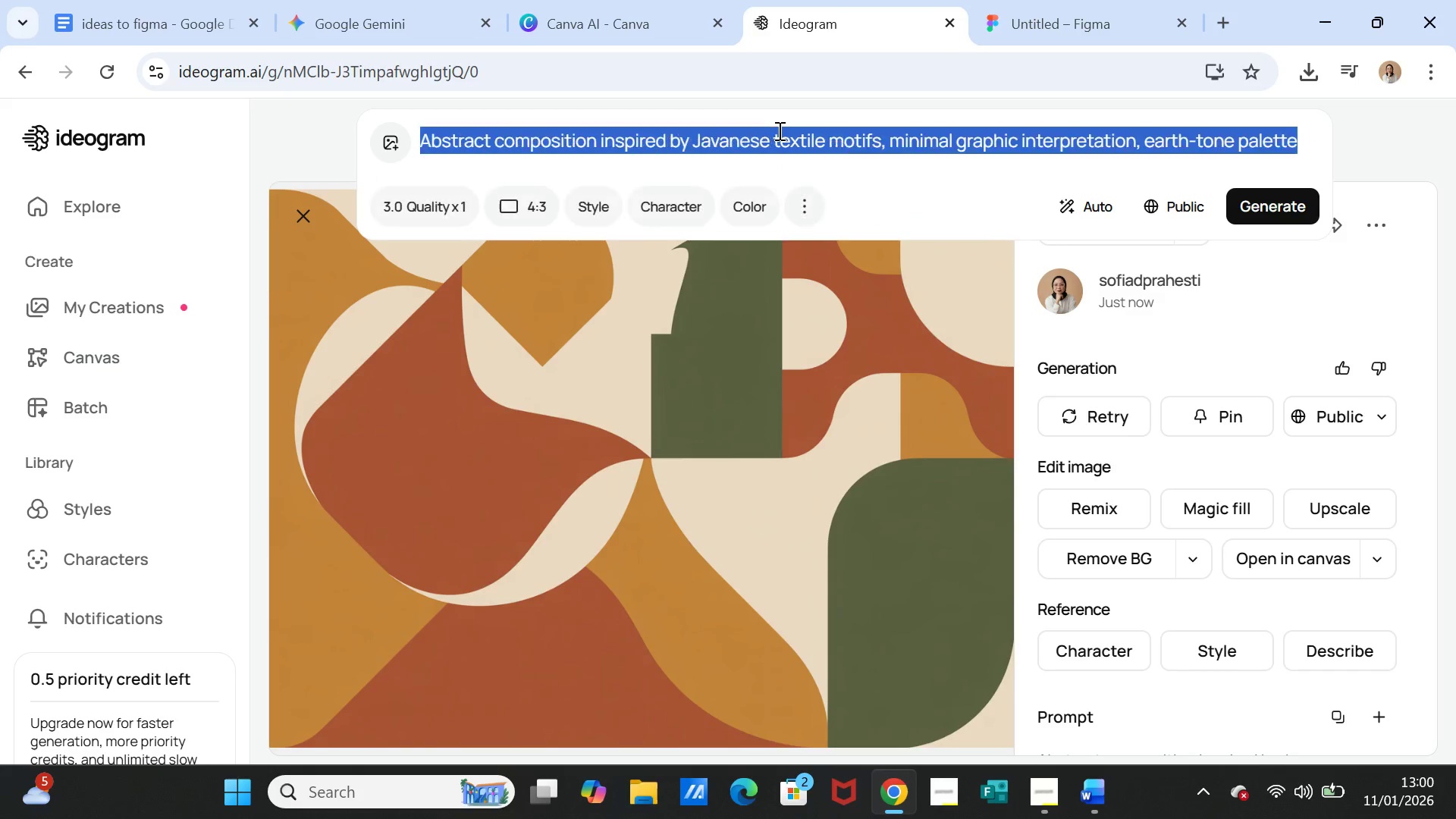 
triple_click([778, 130])
 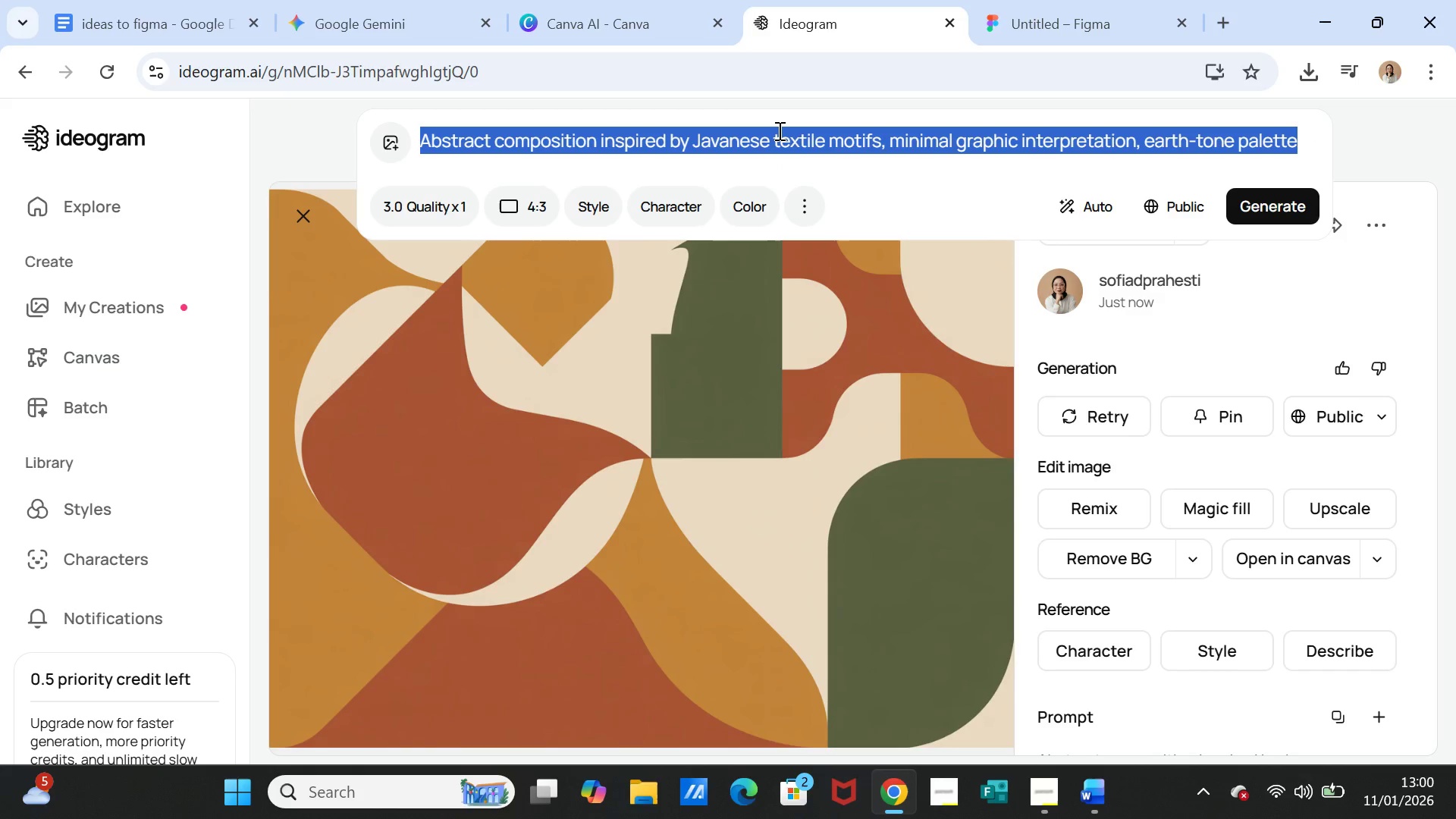 
key(Control+V)
 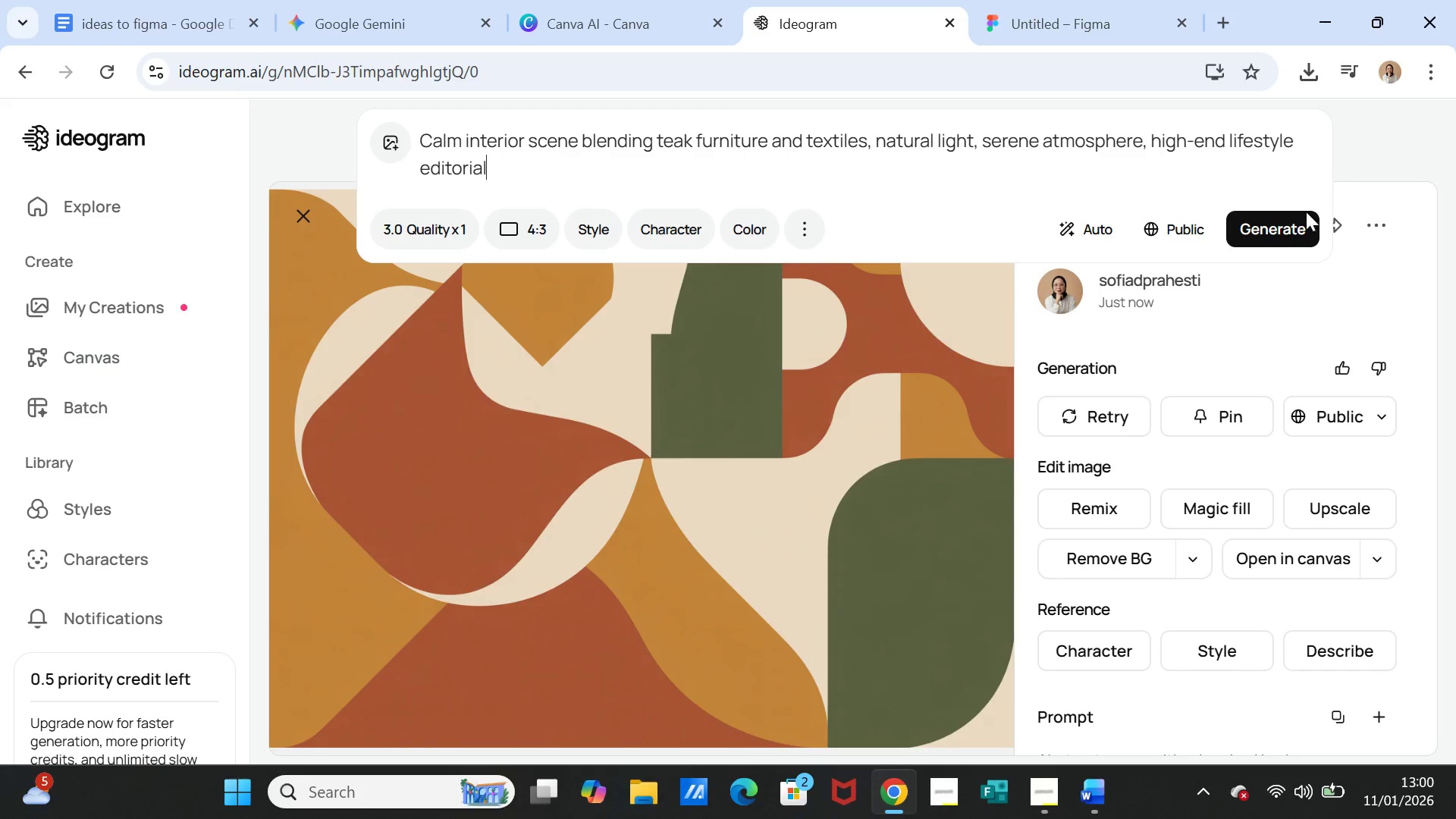 
left_click([1298, 221])
 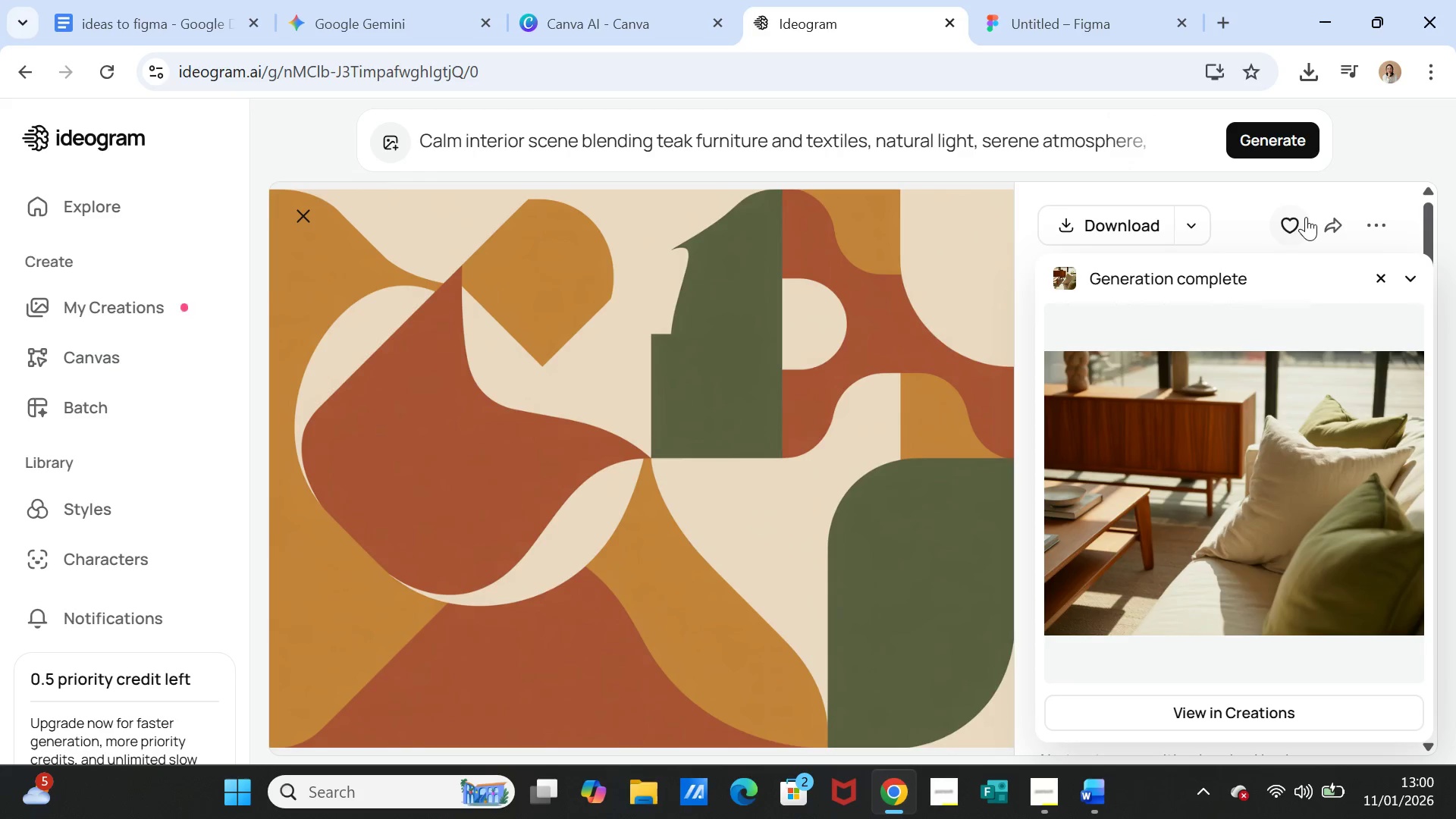 
wait(30.98)
 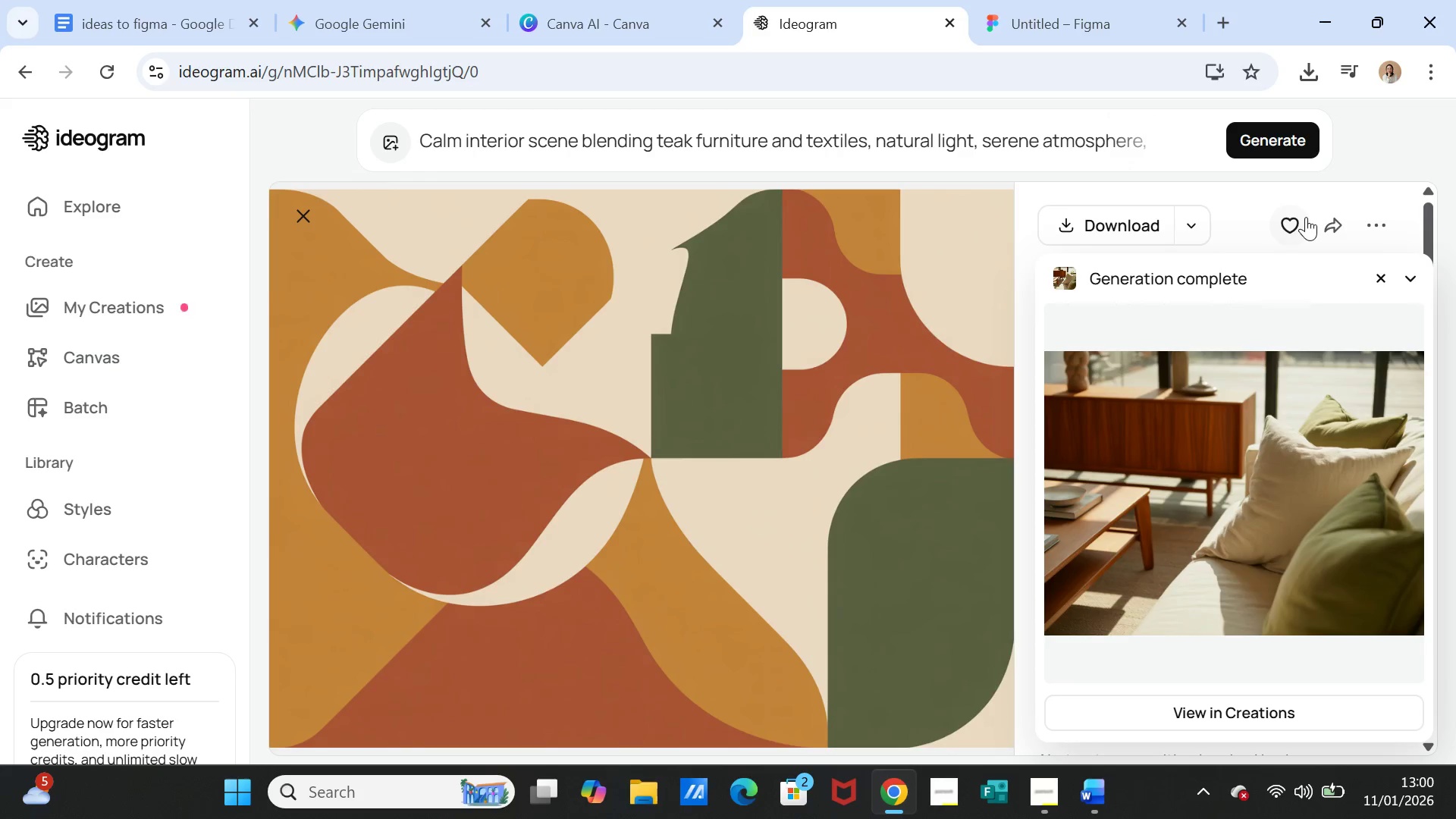 
left_click([1314, 430])
 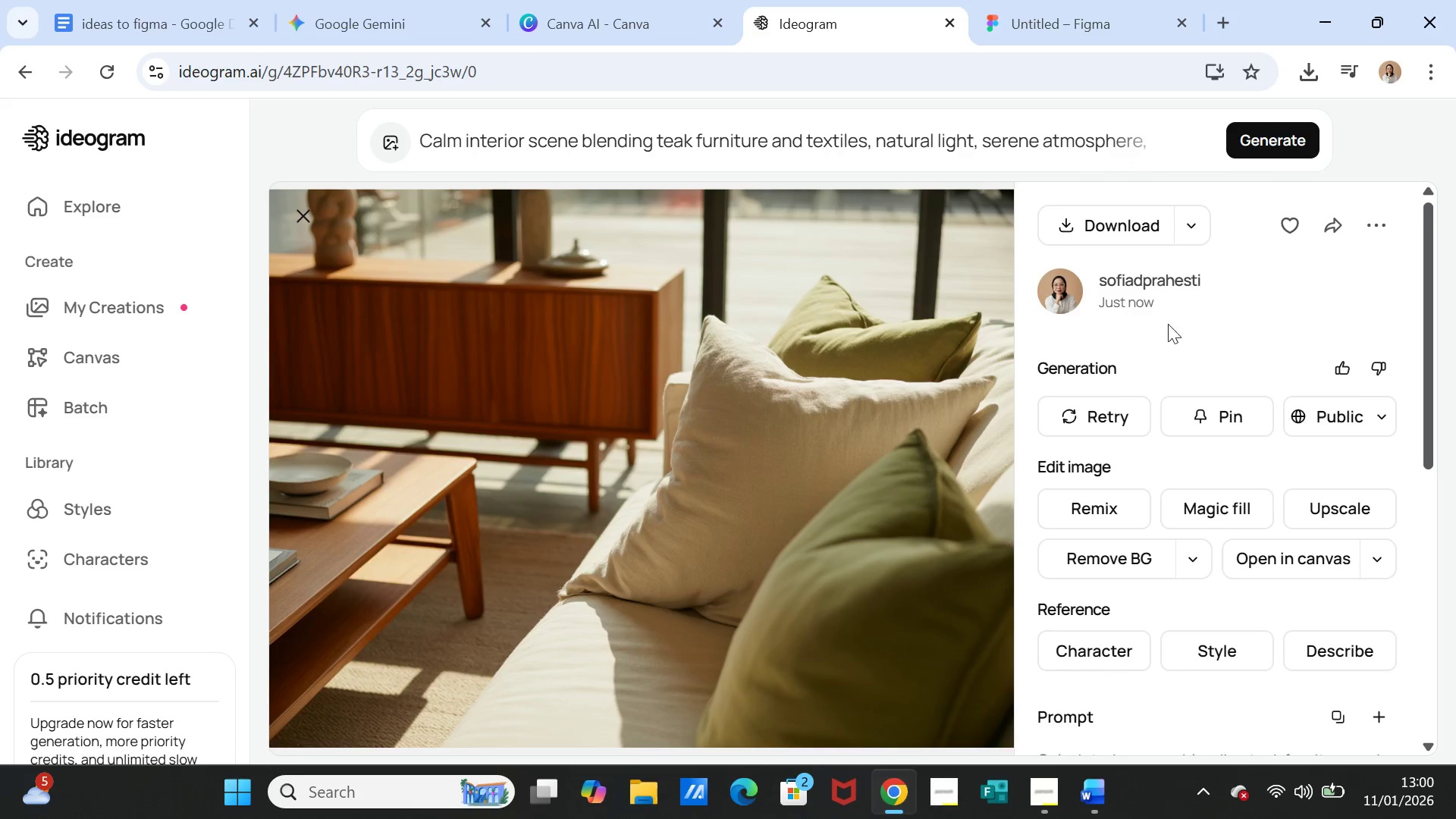 
left_click([1101, 219])
 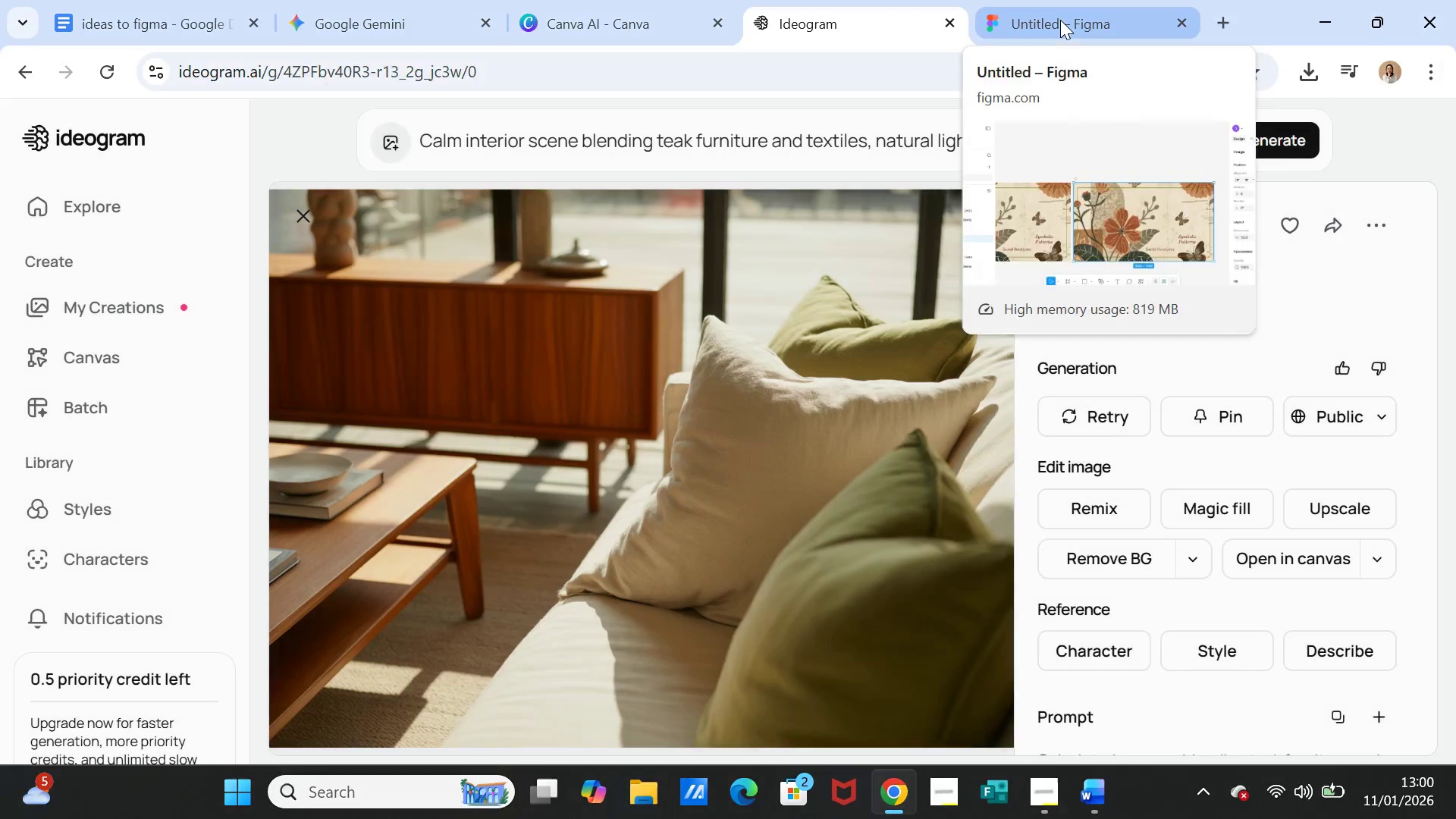 
left_click([1060, 20])
 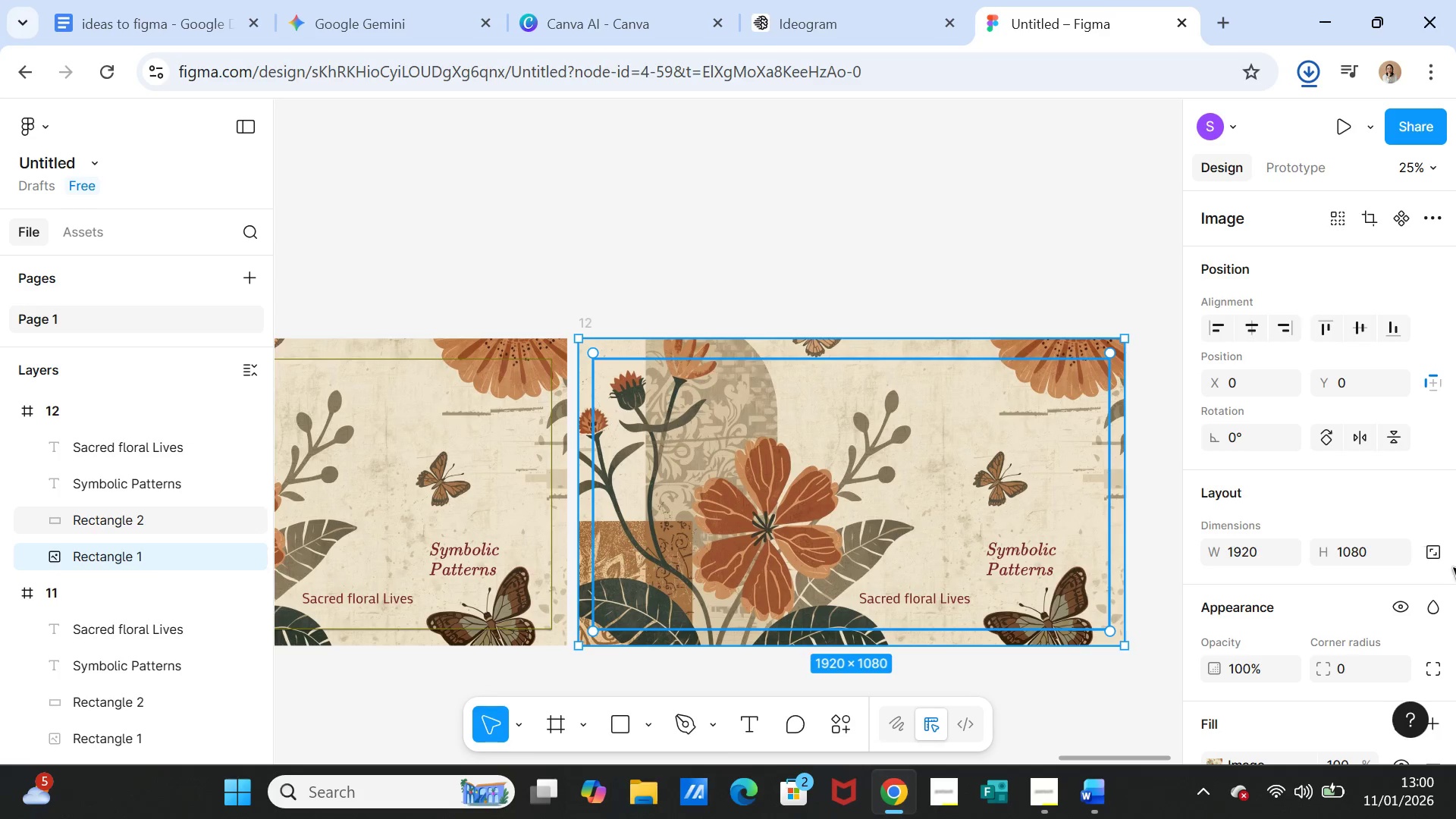 
scroll: coordinate [1306, 633], scroll_direction: down, amount: 2.0
 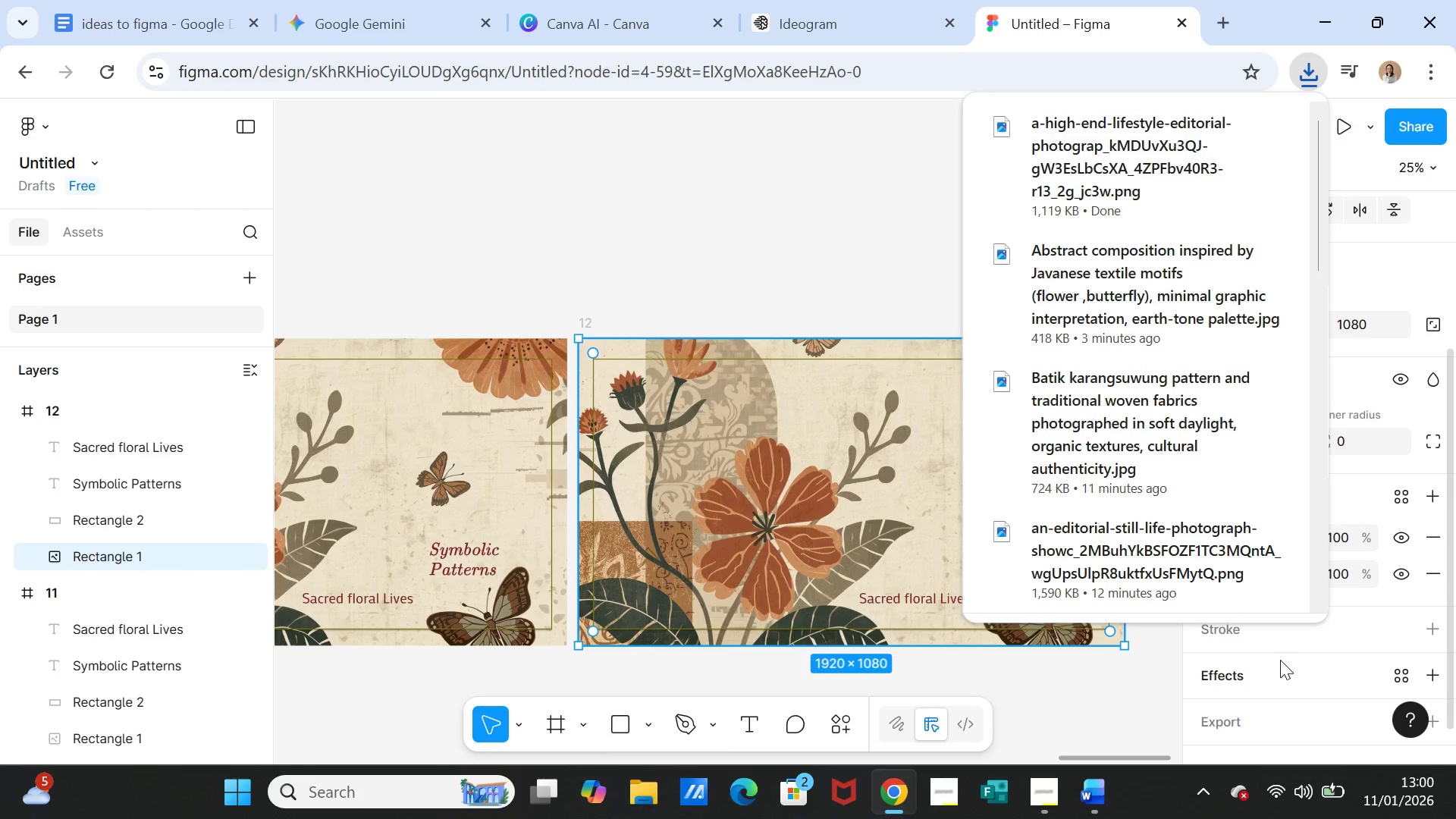 
scroll: coordinate [1280, 660], scroll_direction: up, amount: 1.0
 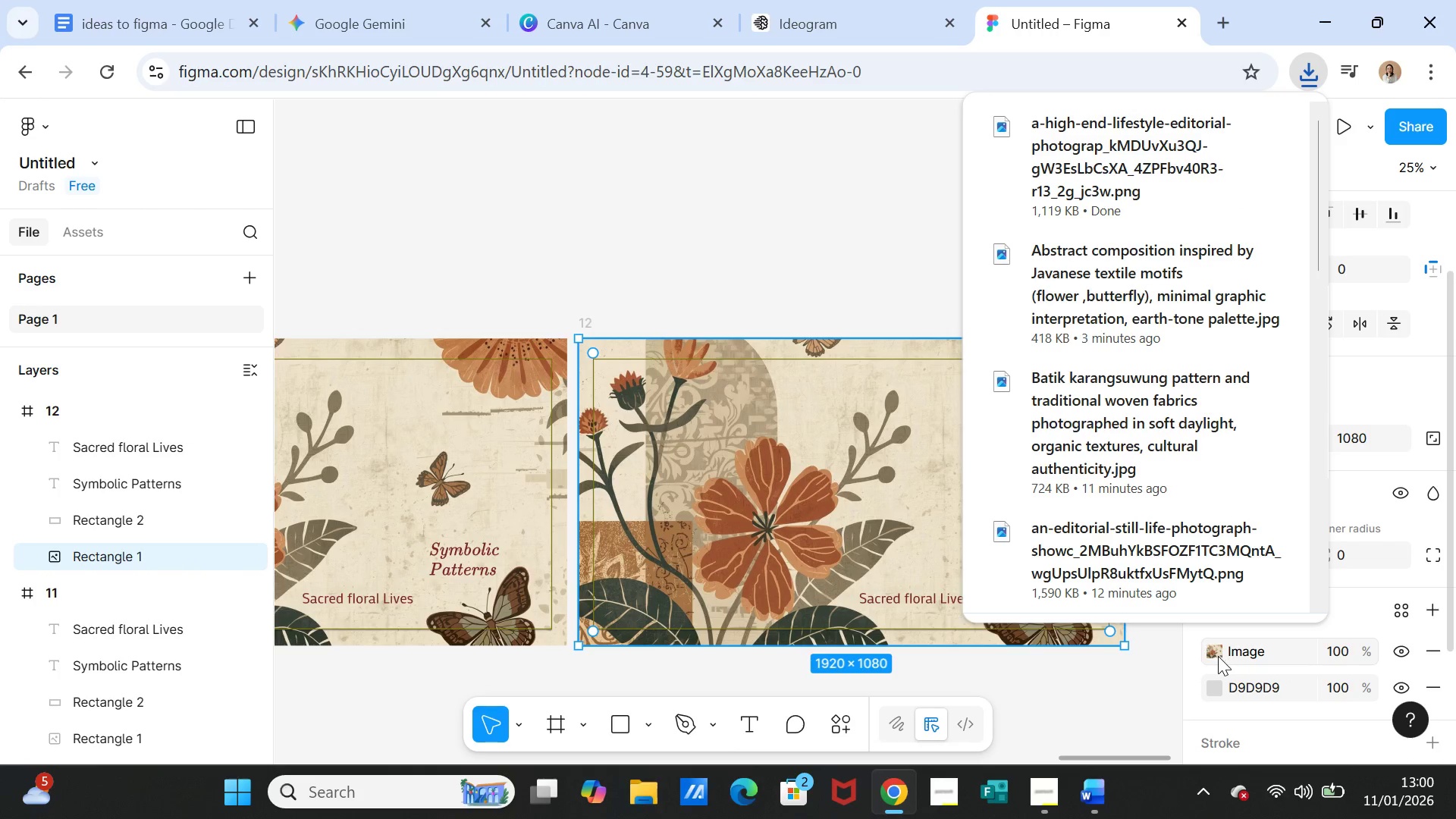 
left_click([1218, 656])
 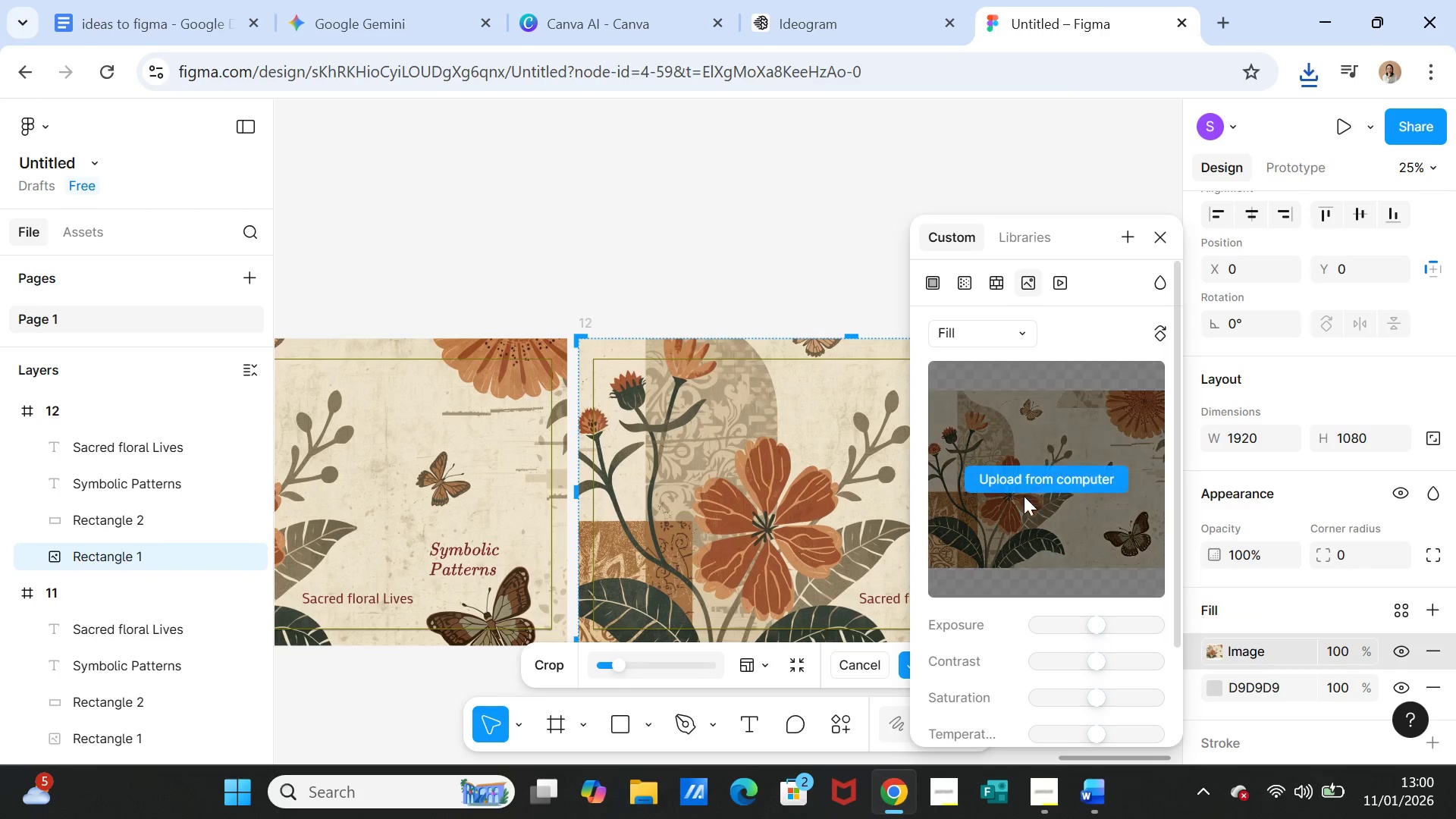 
left_click([1027, 485])
 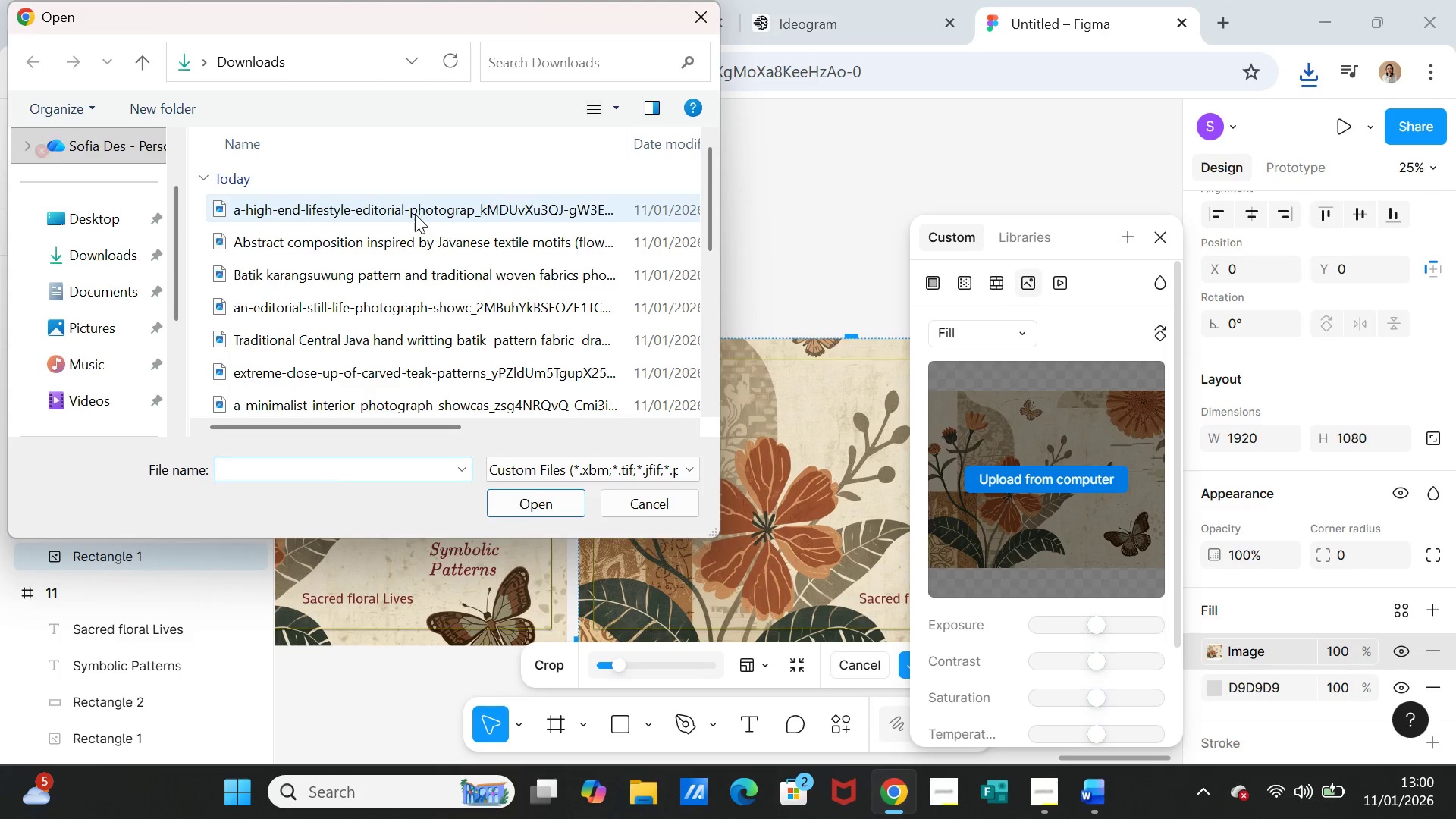 
left_click([415, 214])
 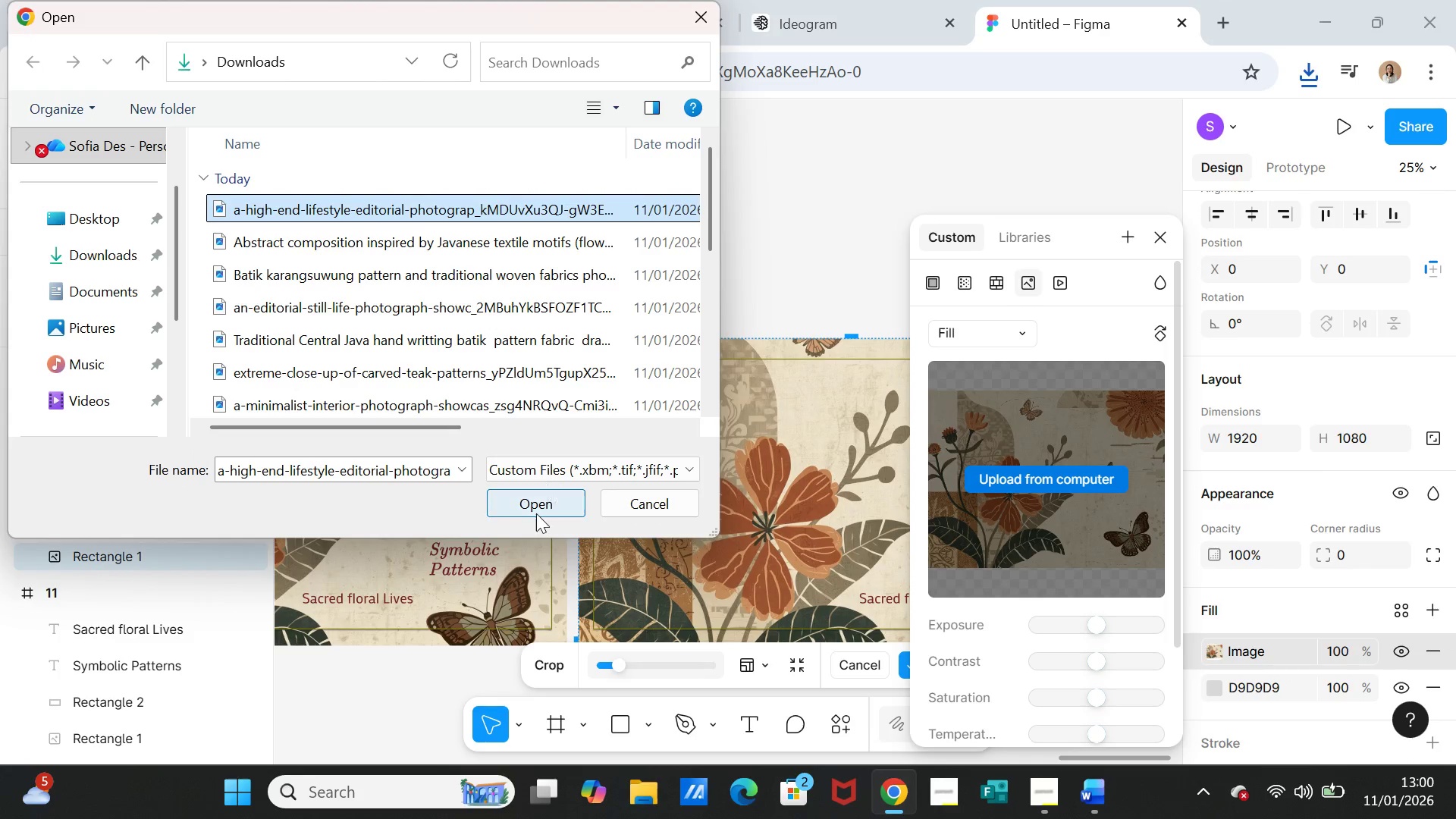 
left_click([536, 513])
 